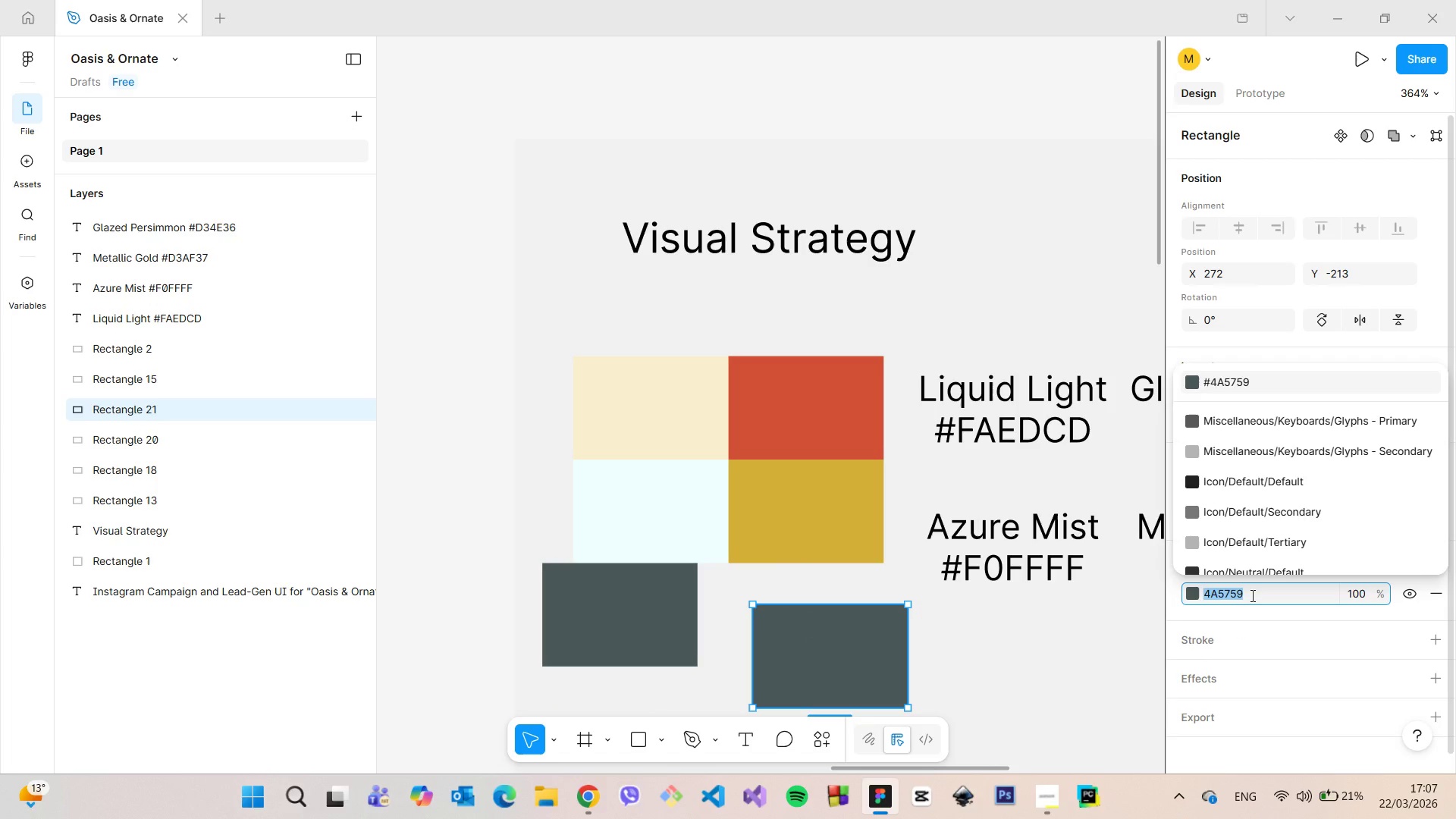 
key(Control+V)
 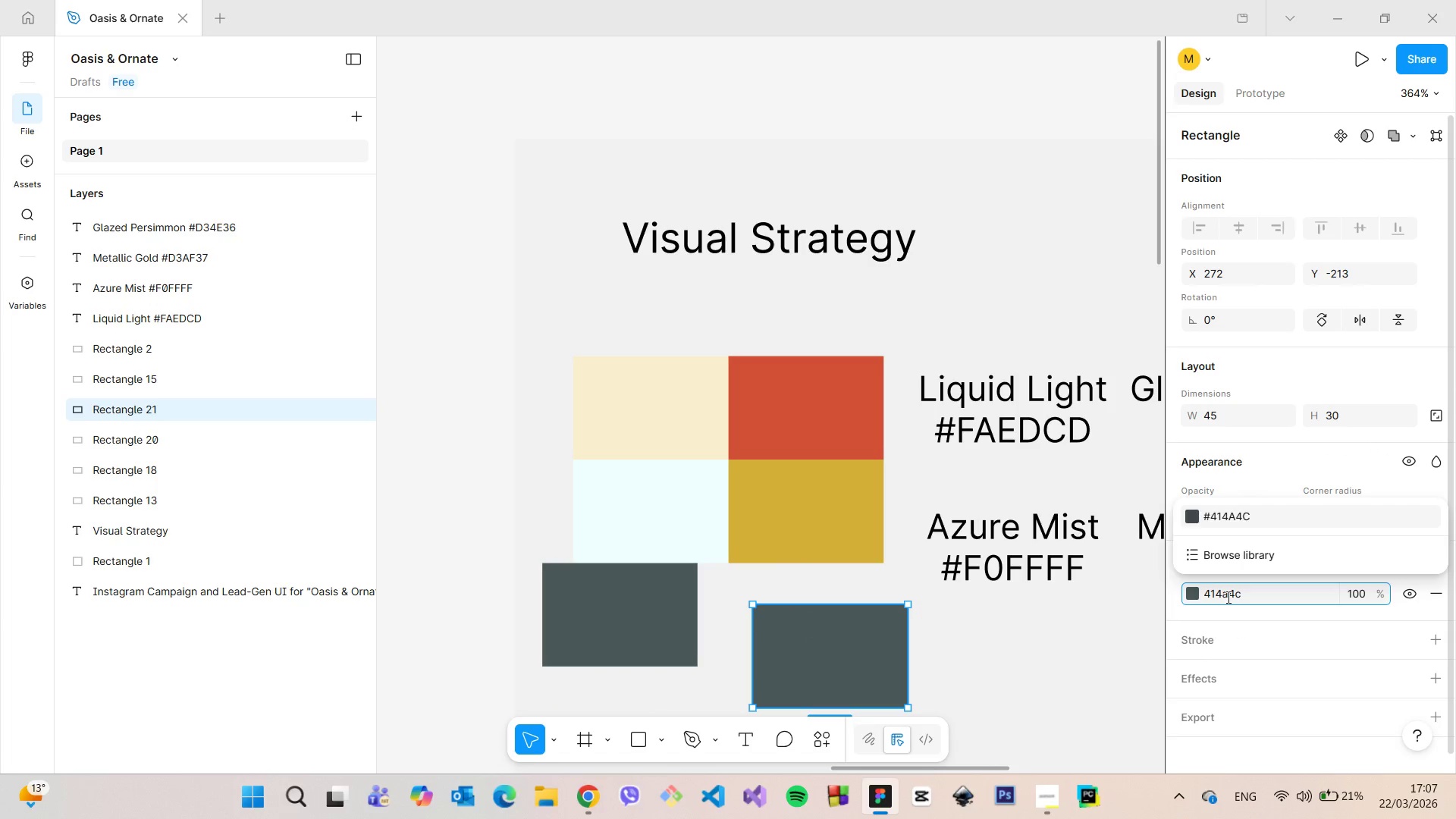 
key(Enter)
 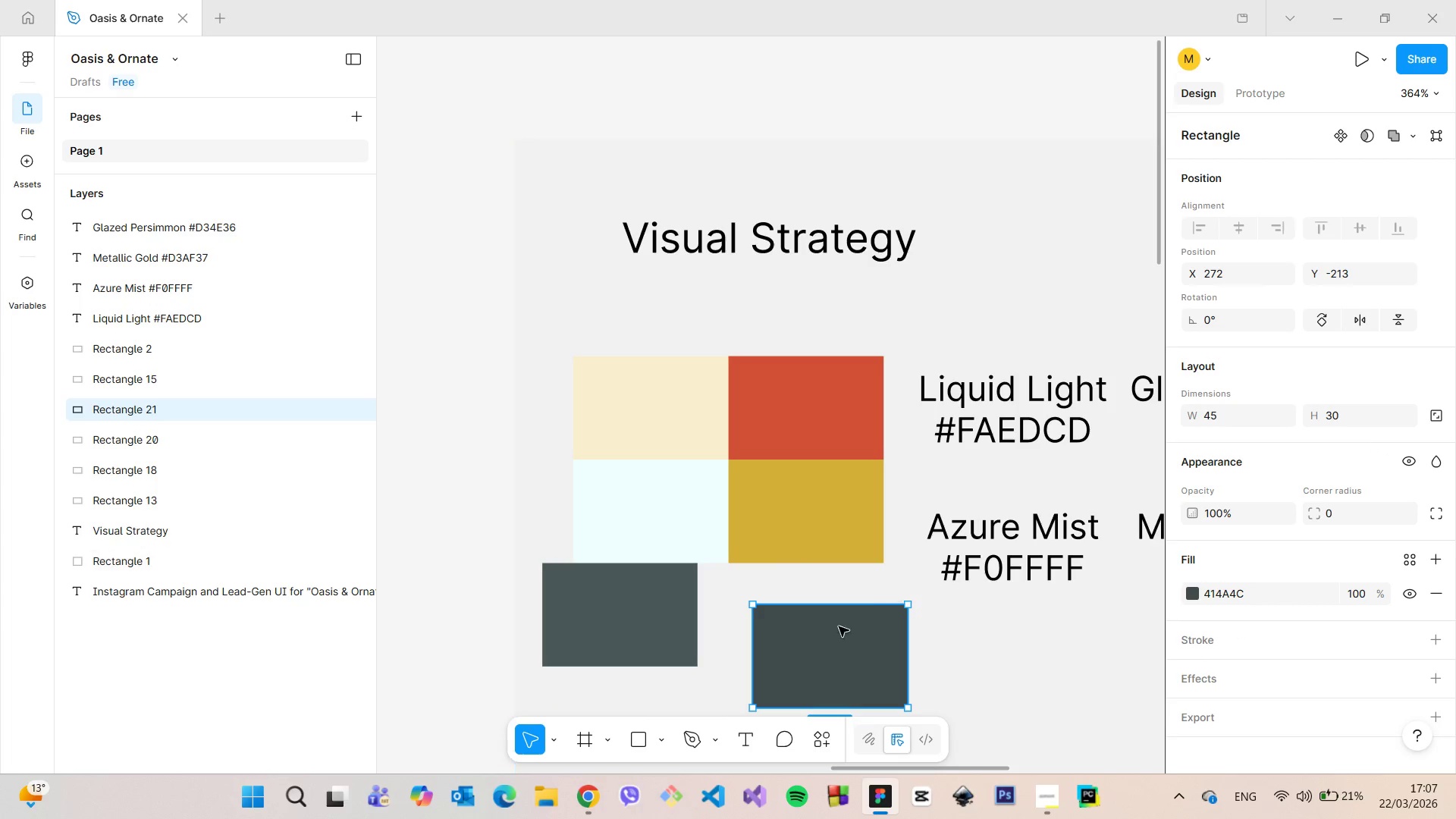 
left_click_drag(start_coordinate=[839, 648], to_coordinate=[786, 610])
 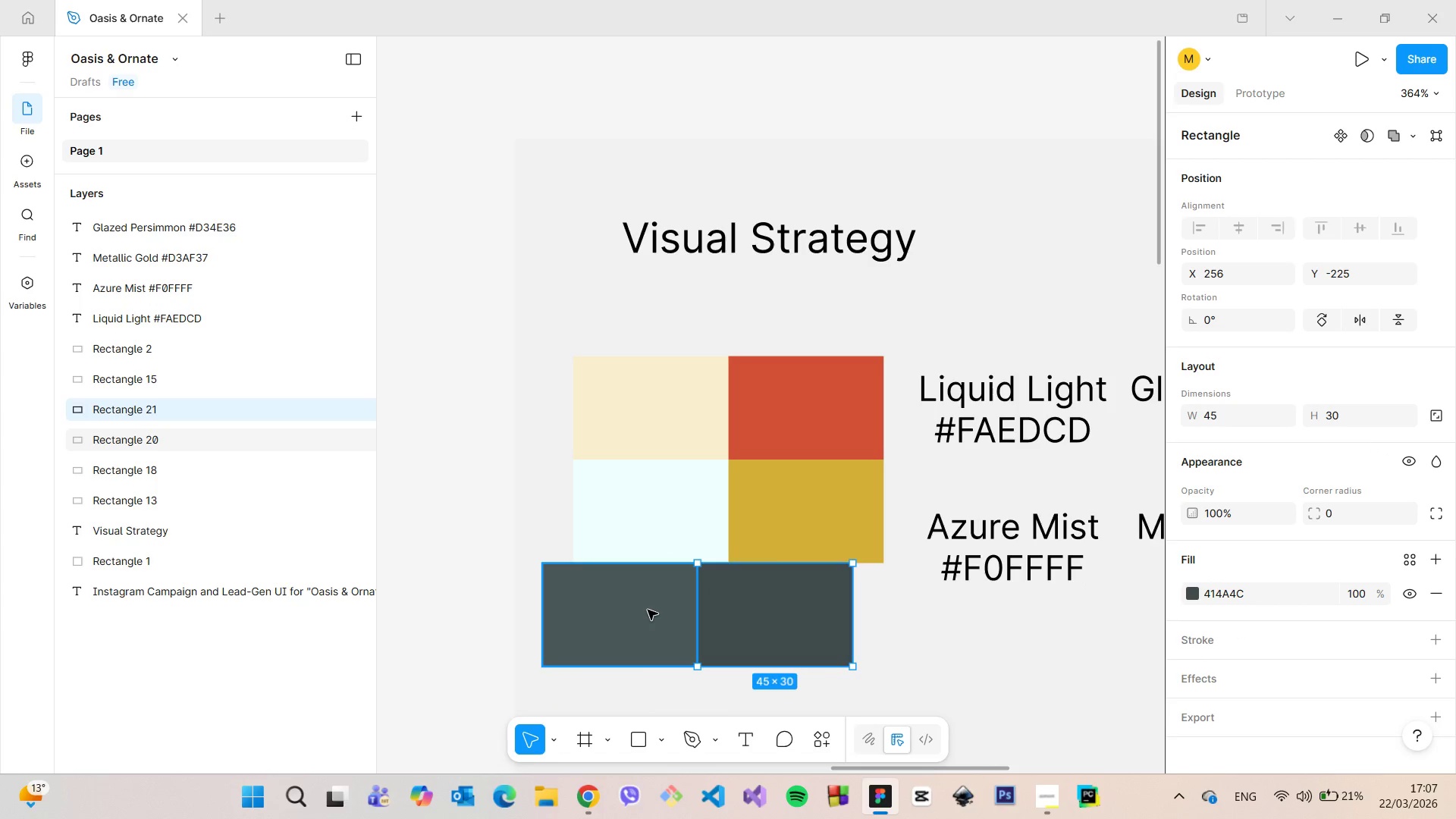 
left_click([648, 610])
 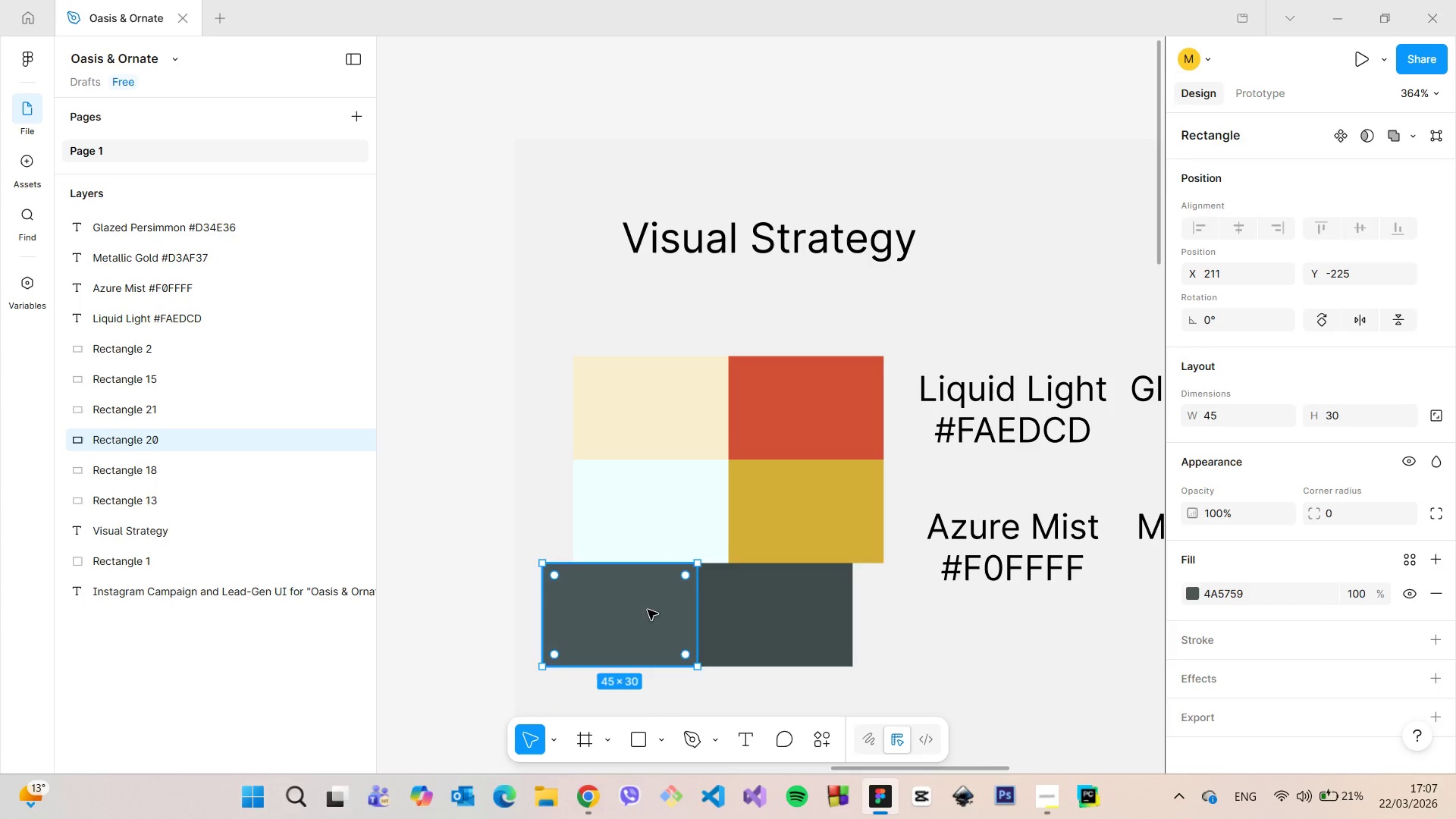 
key(Backspace)
 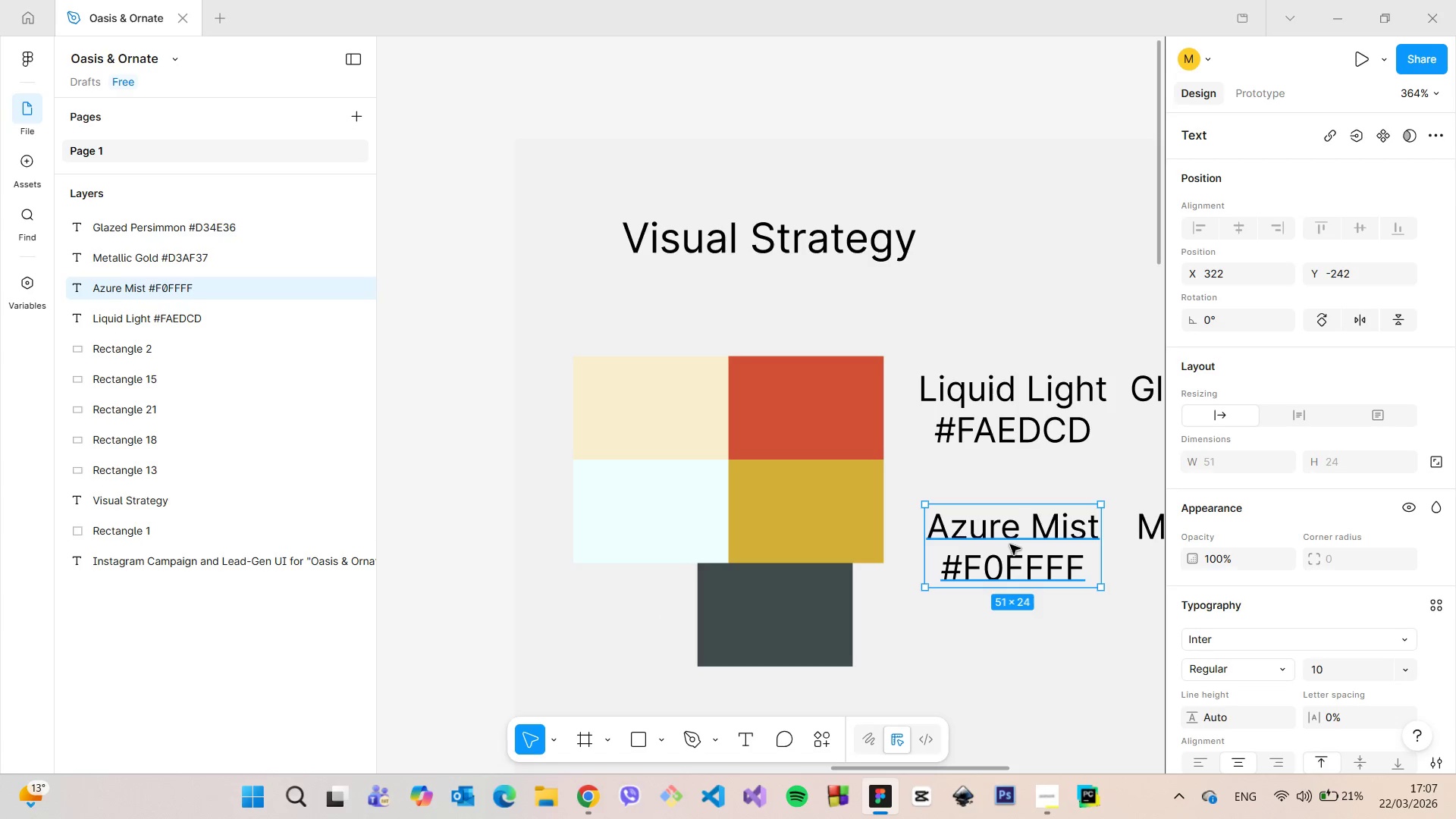 
hold_key(key=AltLeft, duration=0.97)
left_click_drag(start_coordinate=[1008, 542], to_coordinate=[1007, 628])
 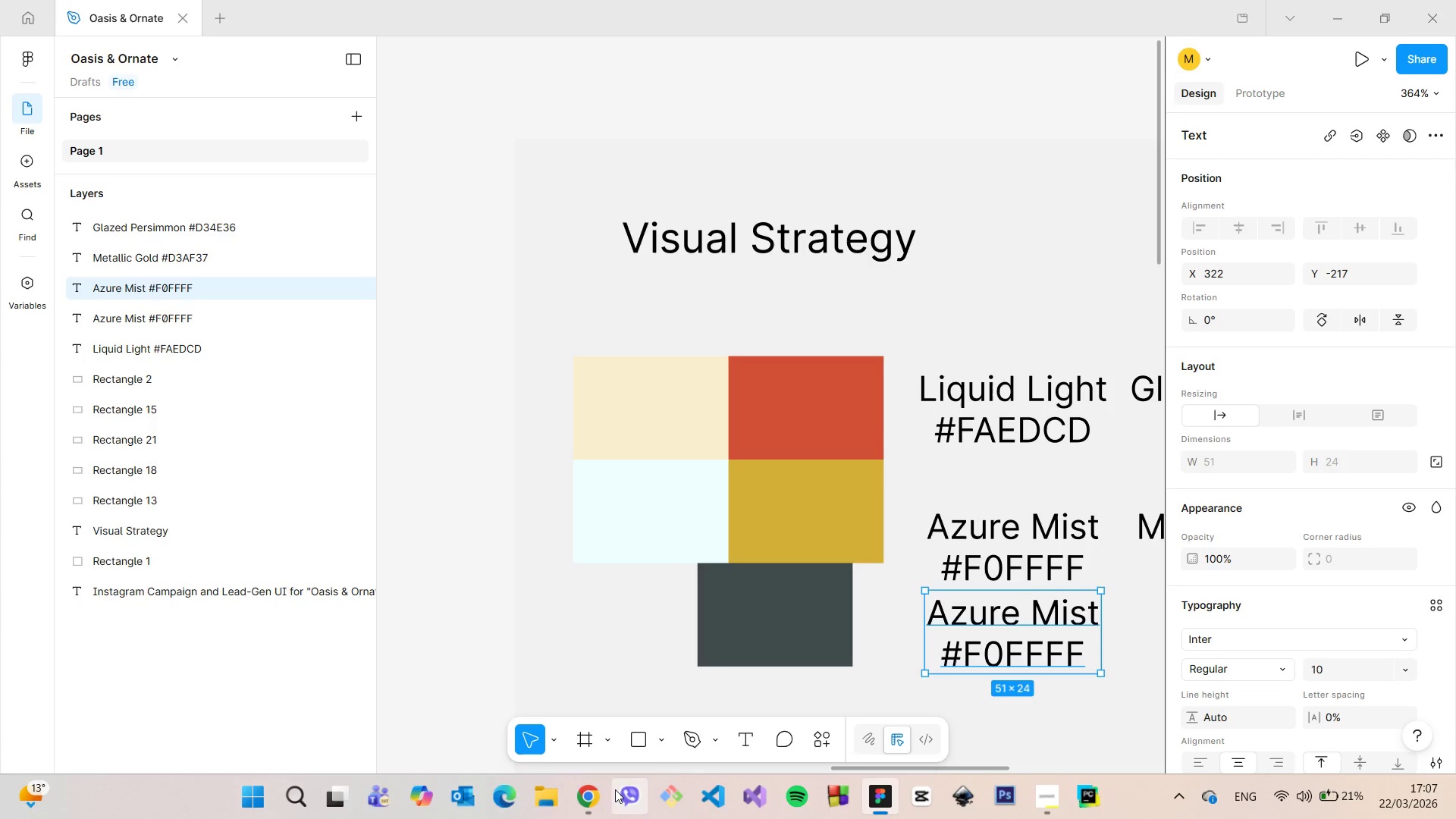 
left_click([599, 789])
 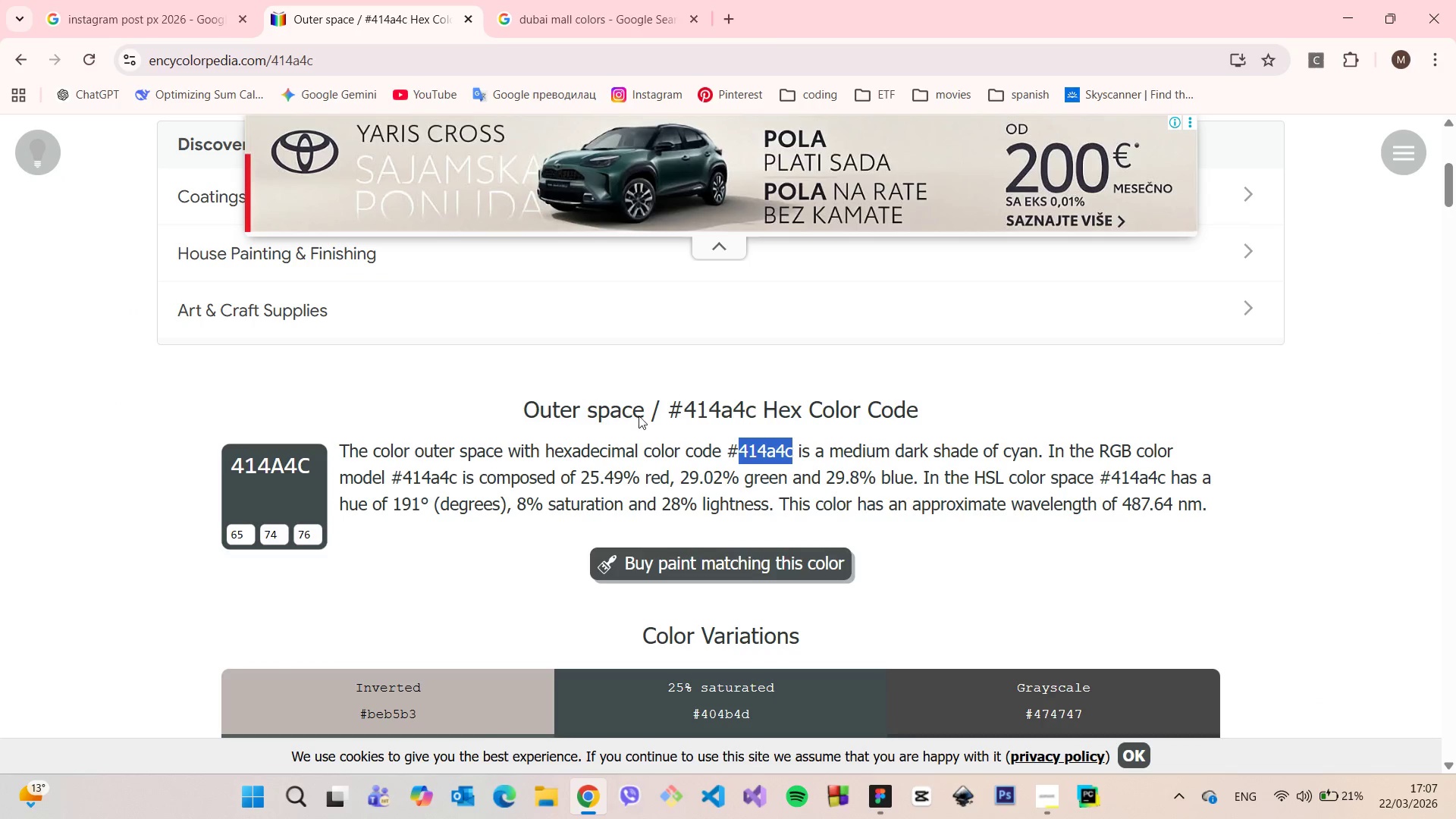 
left_click_drag(start_coordinate=[642, 413], to_coordinate=[523, 410])
 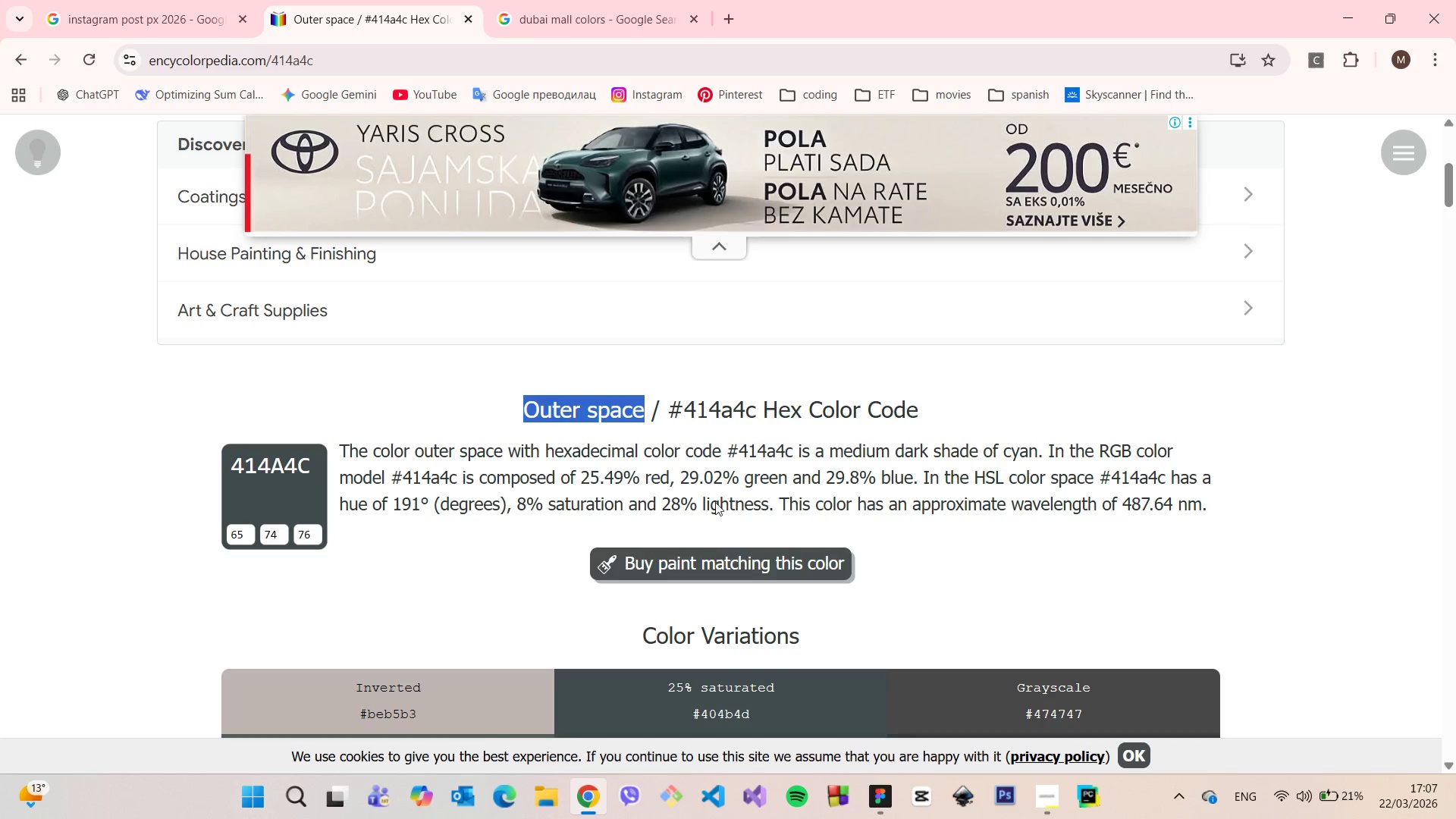 
key(Control+C)
 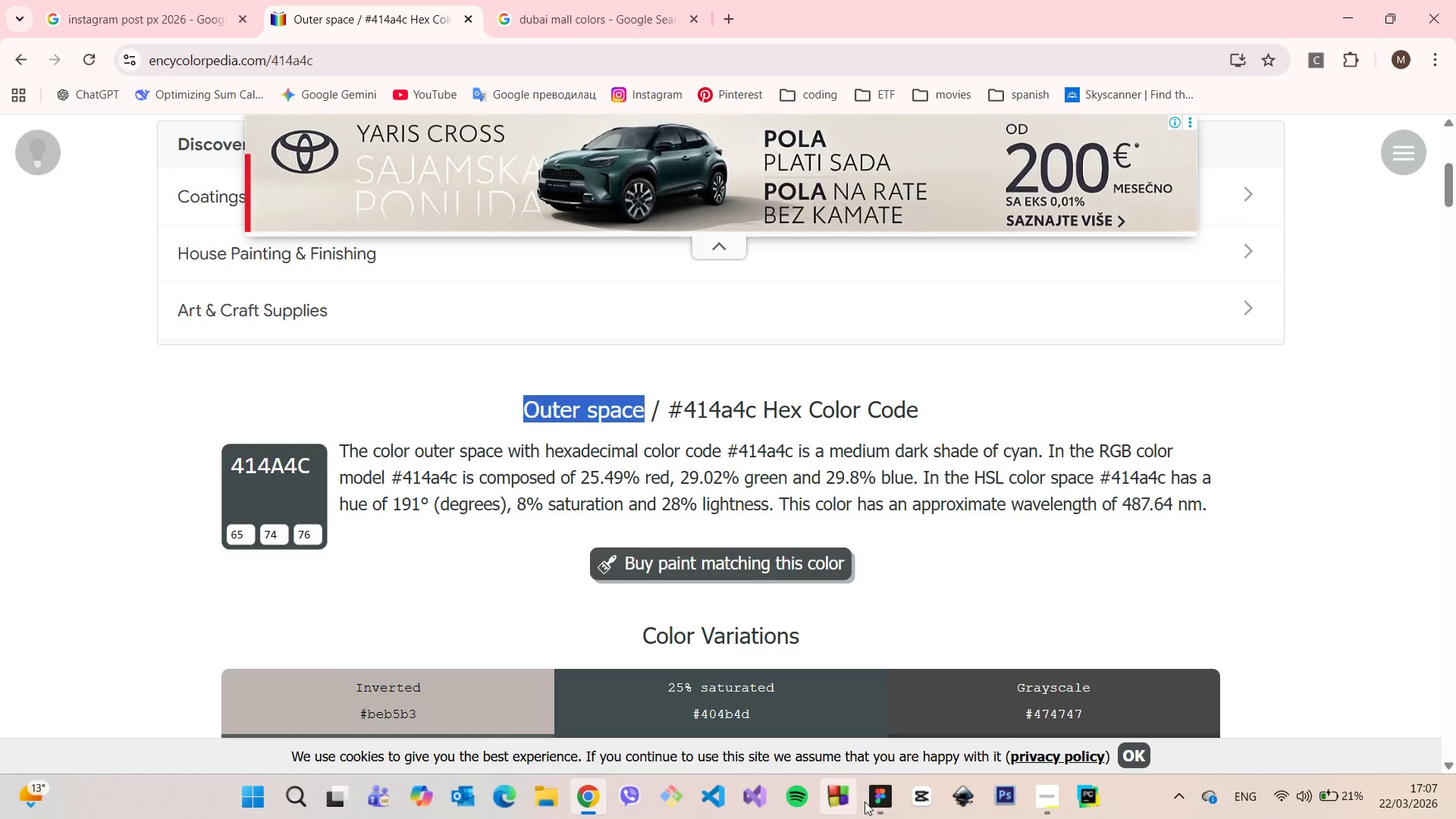 
left_click([877, 799])
 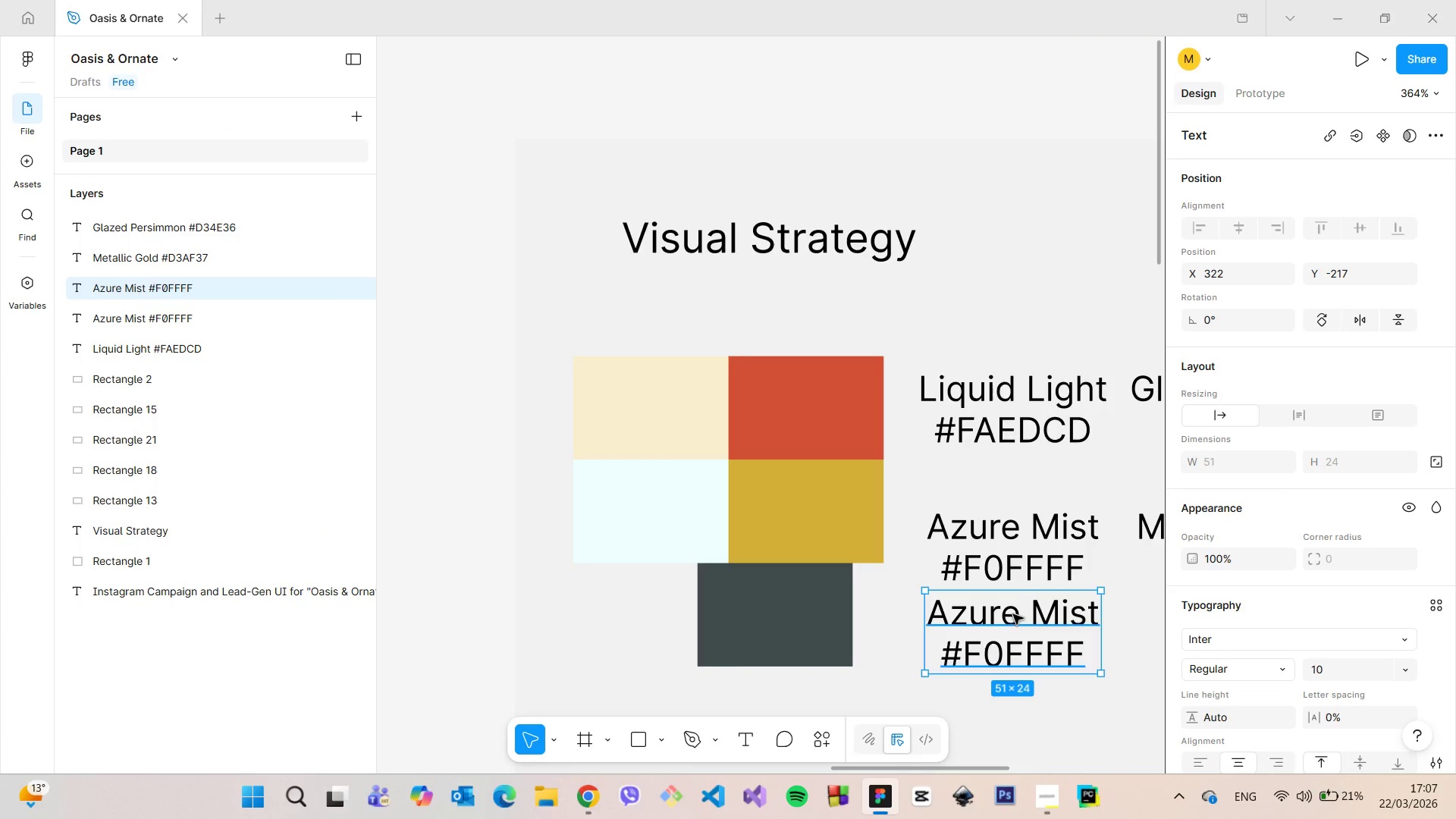 
double_click([1013, 614])
 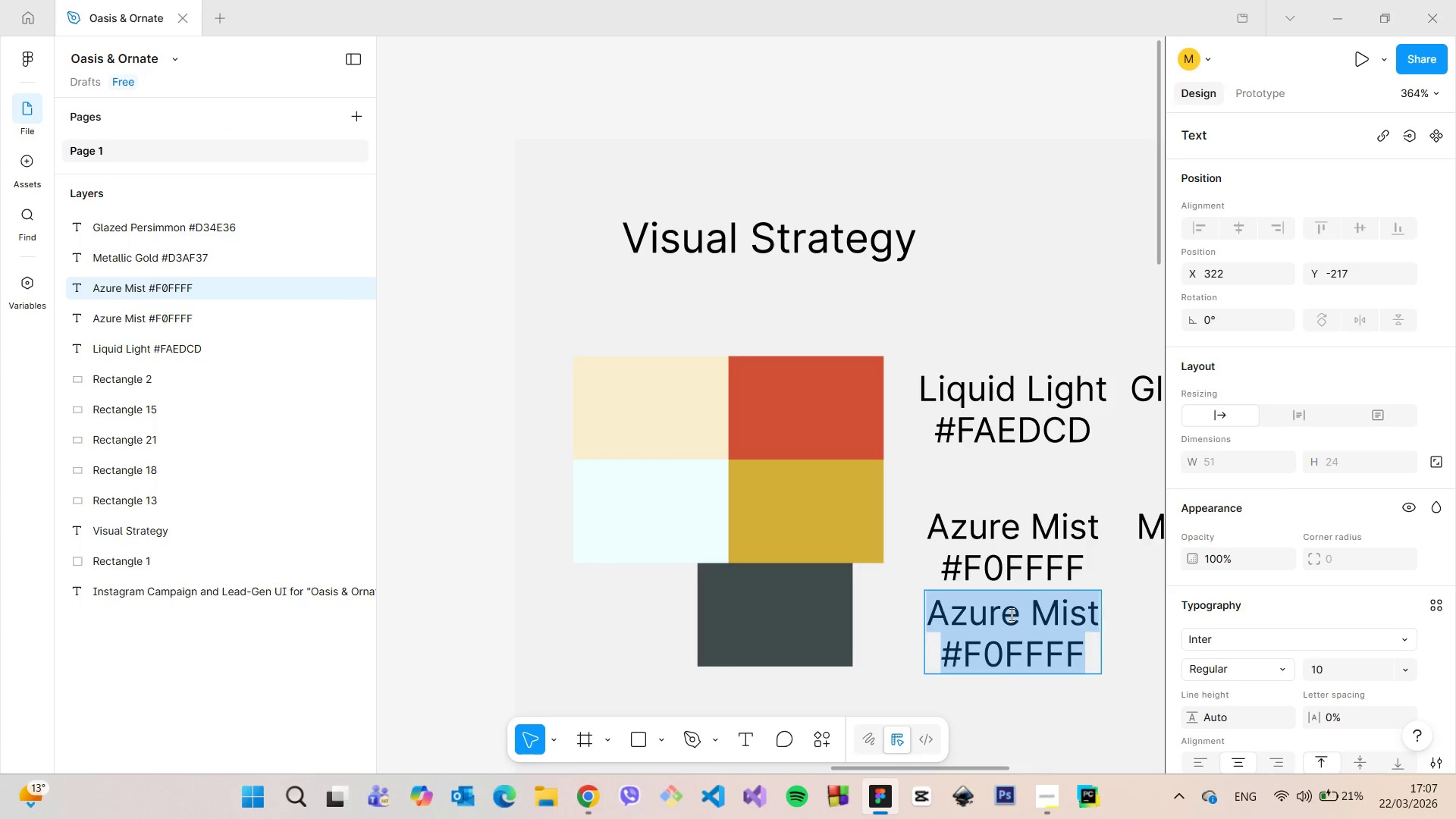 
triple_click([1010, 614])
 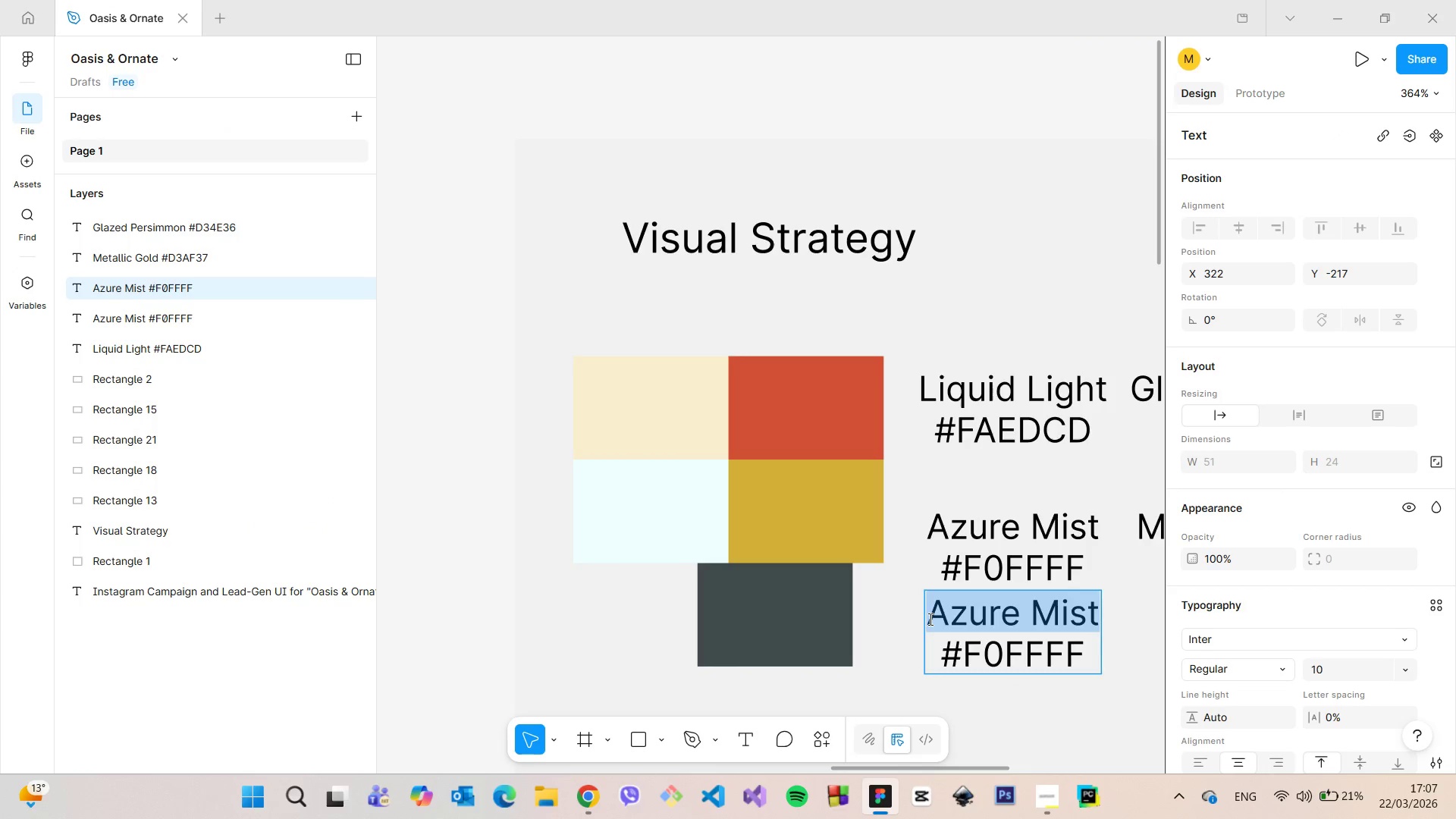 
left_click([929, 619])
 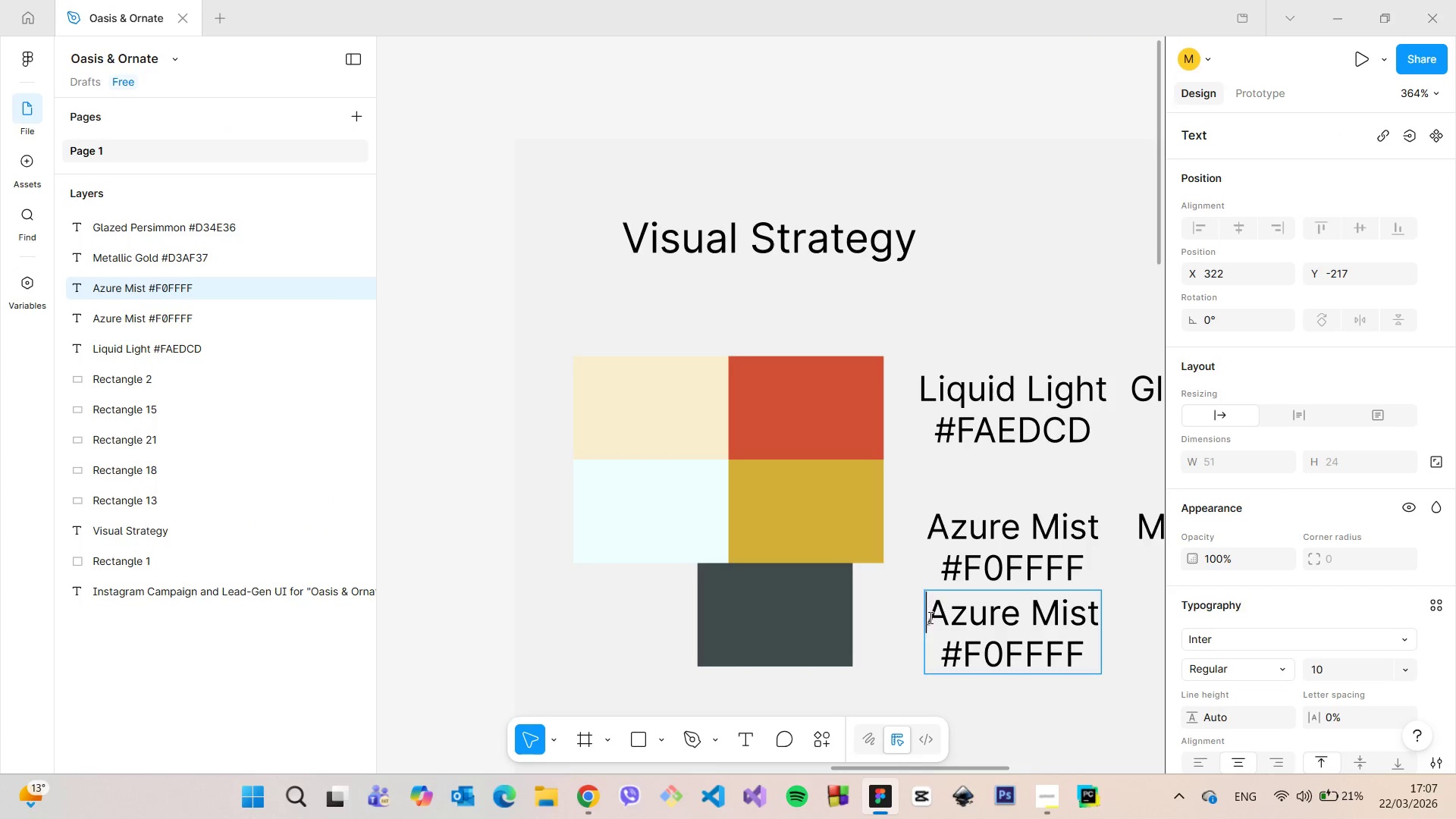 
left_click_drag(start_coordinate=[929, 617], to_coordinate=[1098, 609])
 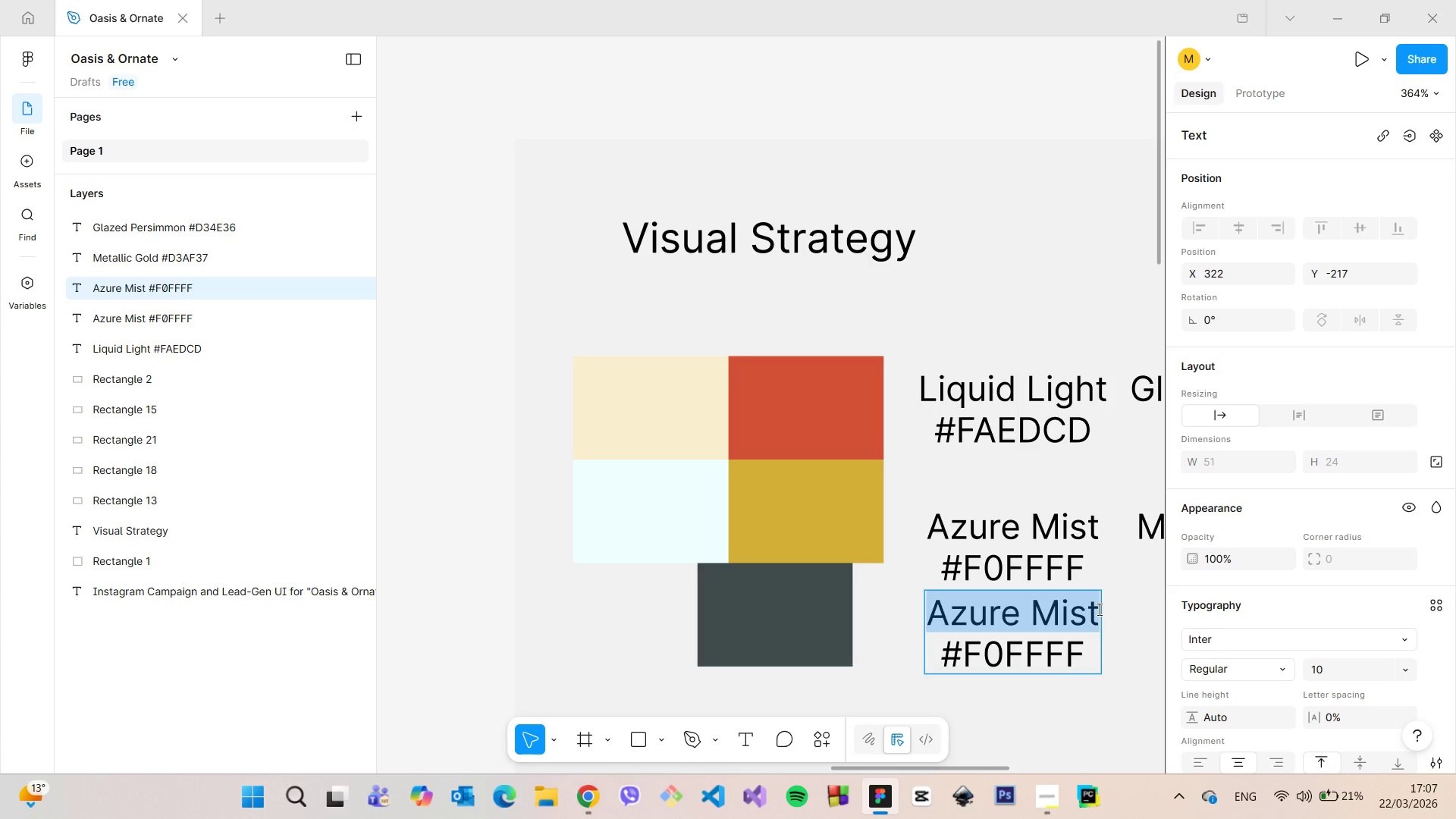 
key(Control+V)
 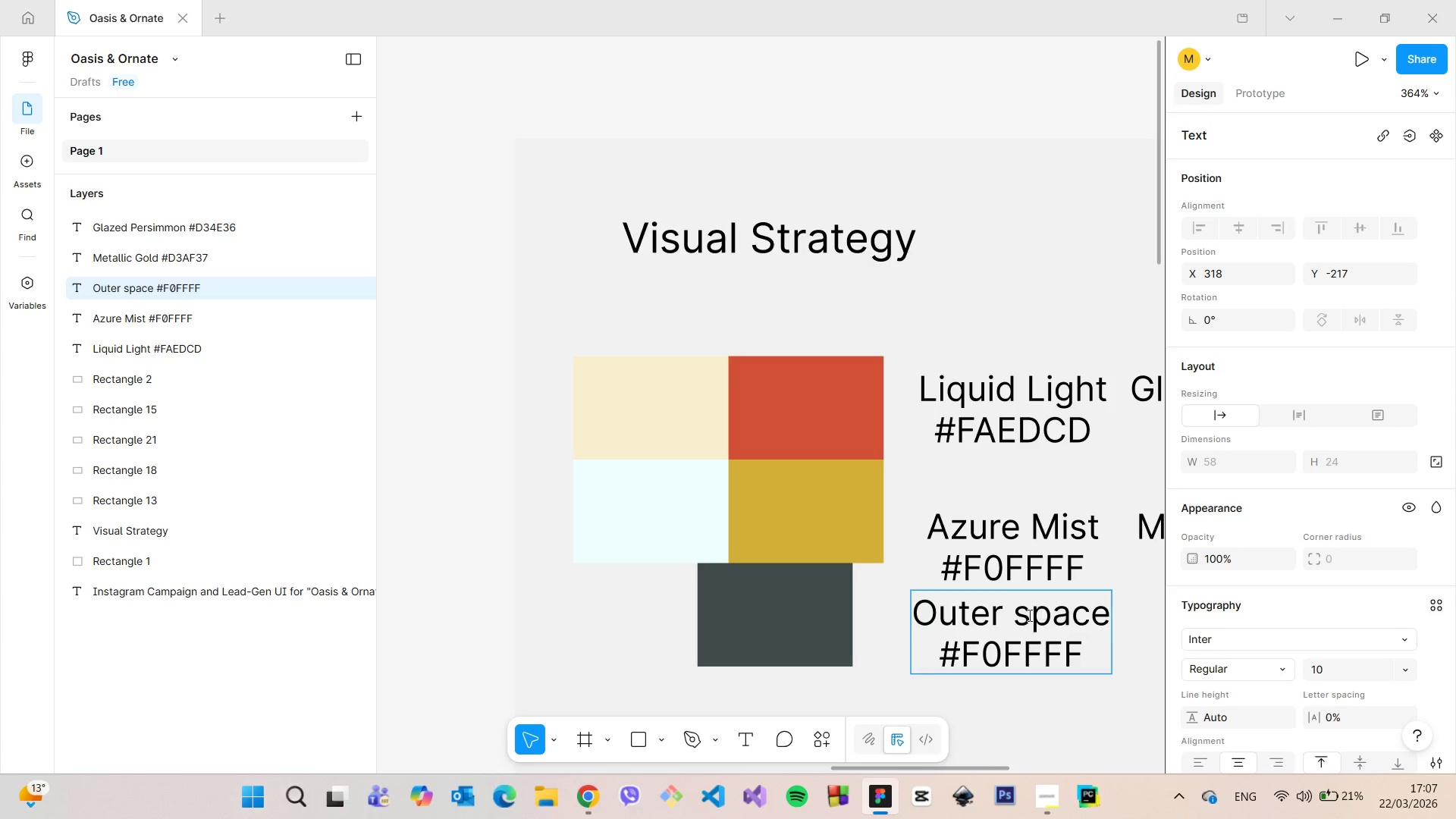 
left_click_drag(start_coordinate=[1028, 615], to_coordinate=[1019, 617])
 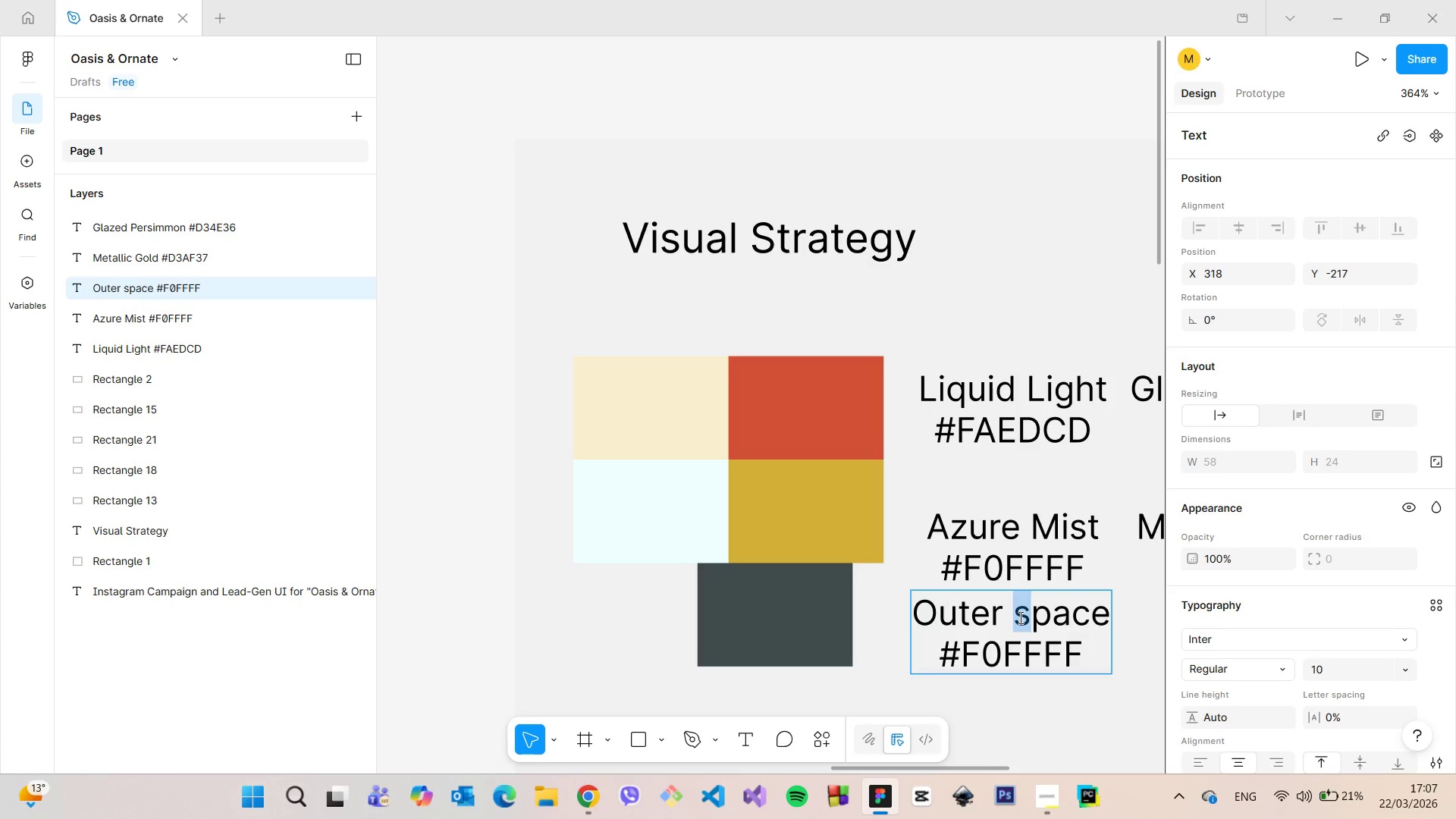 
key(Shift+S)
 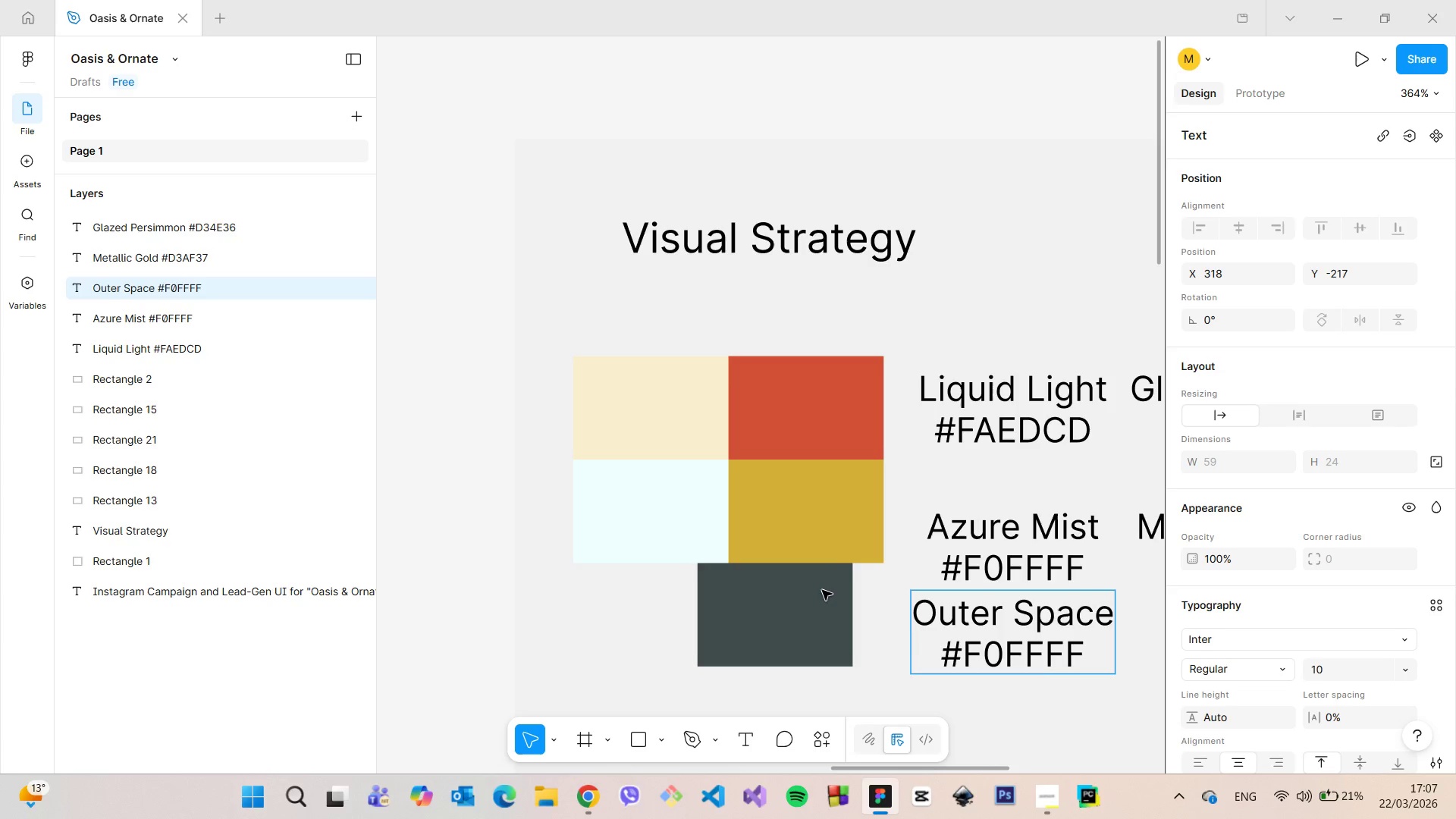 
left_click([822, 590])
 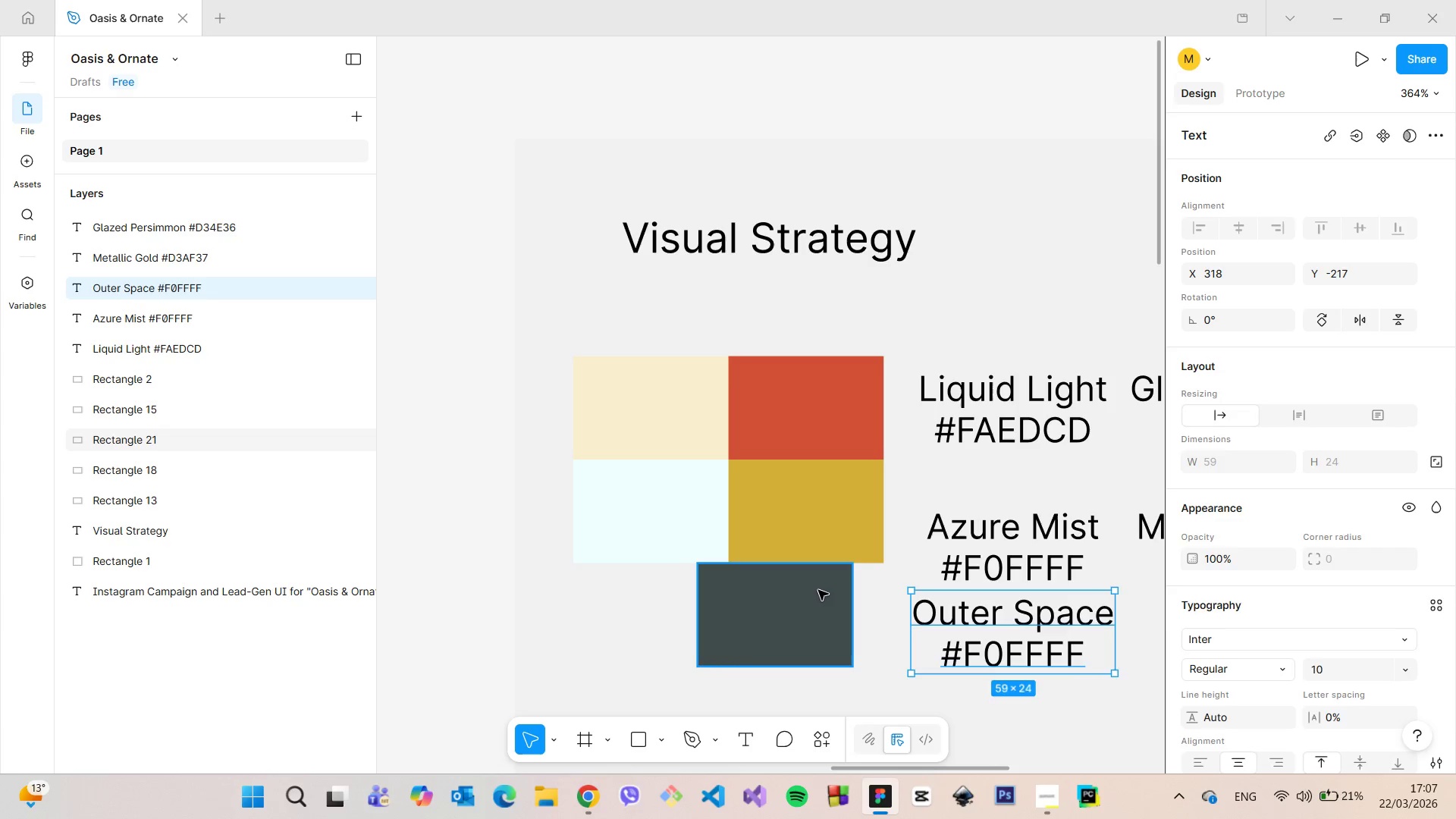 
left_click([818, 590])
 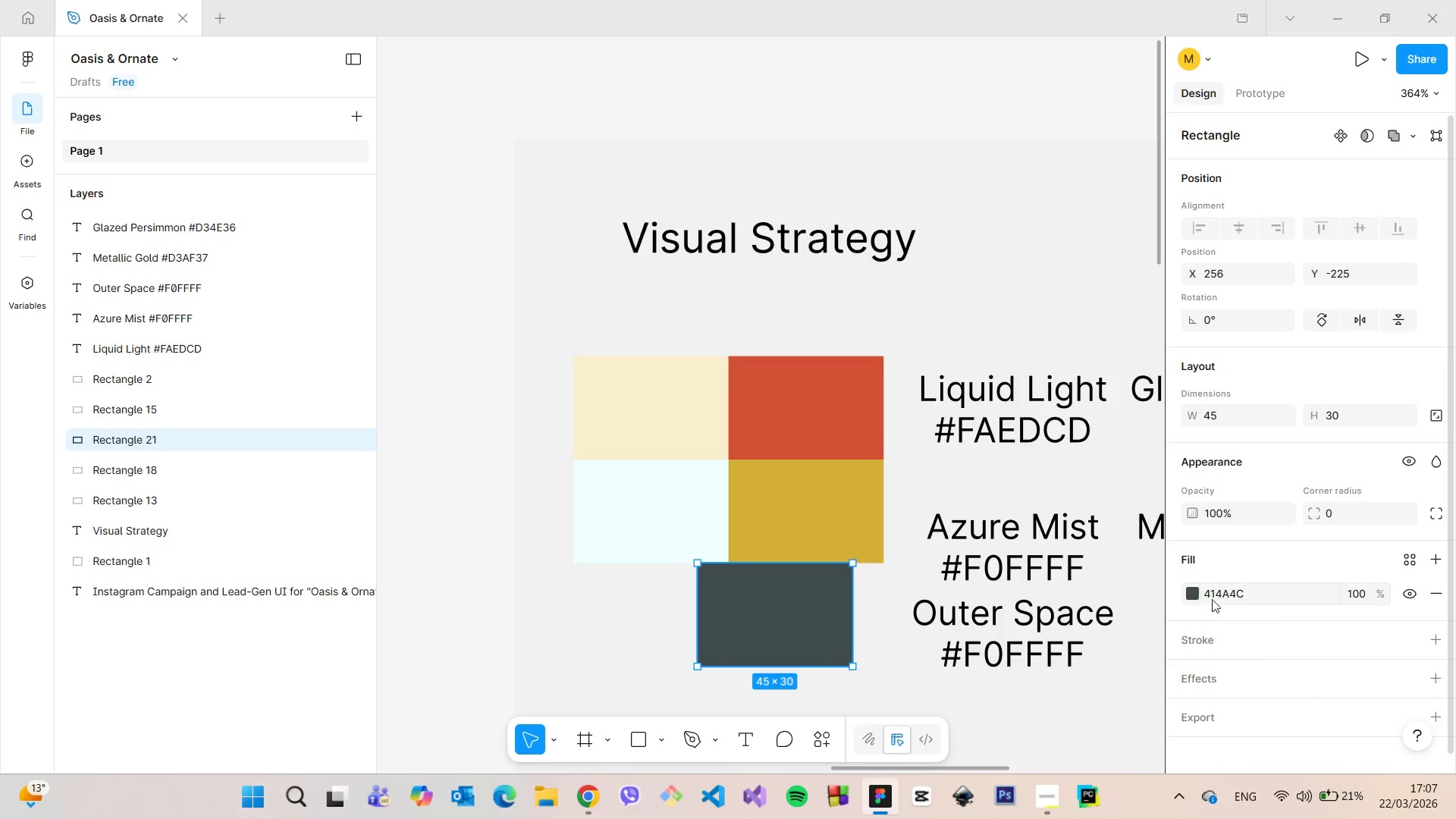 
left_click([1219, 595])
 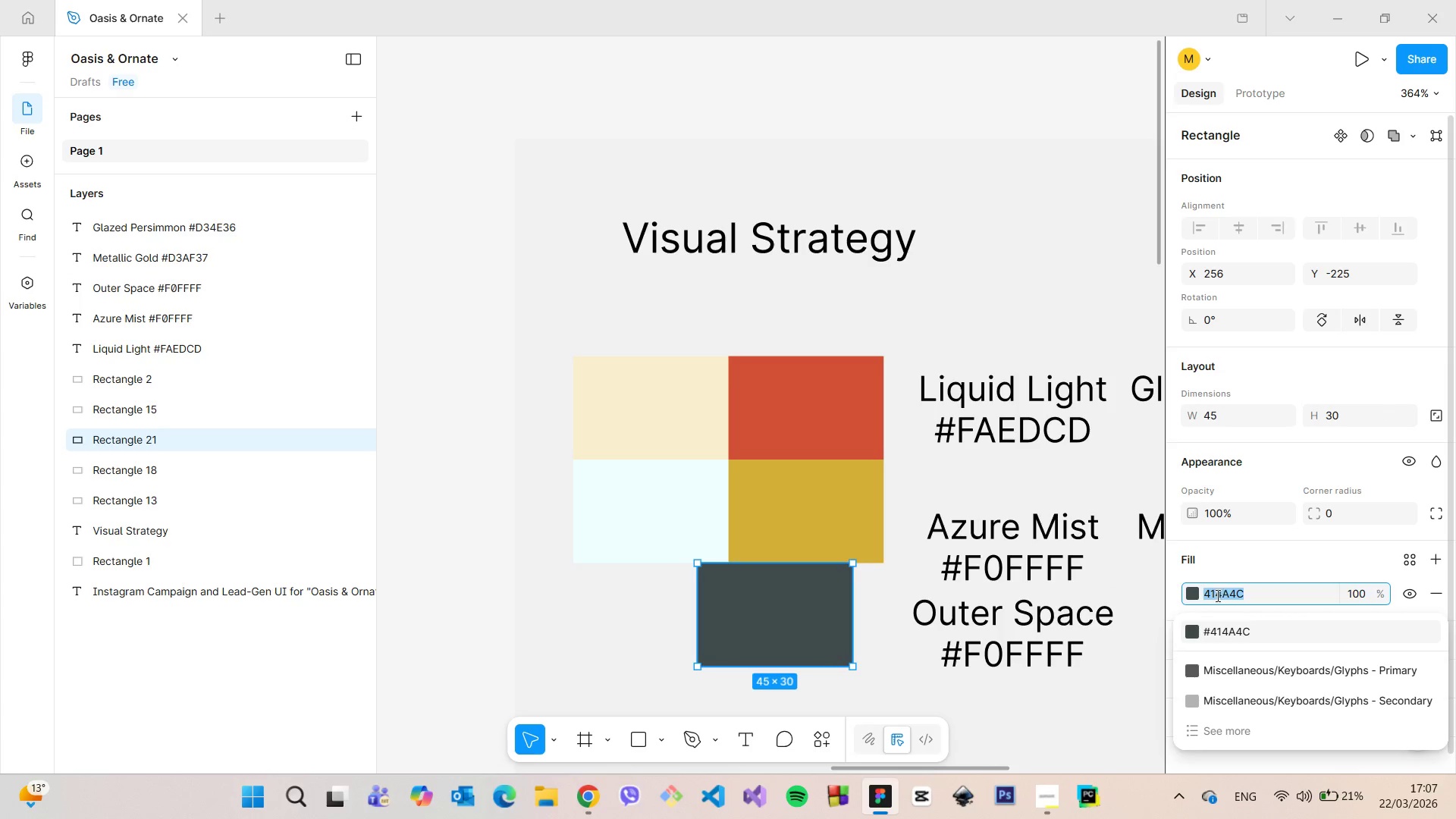 
key(Control+C)
 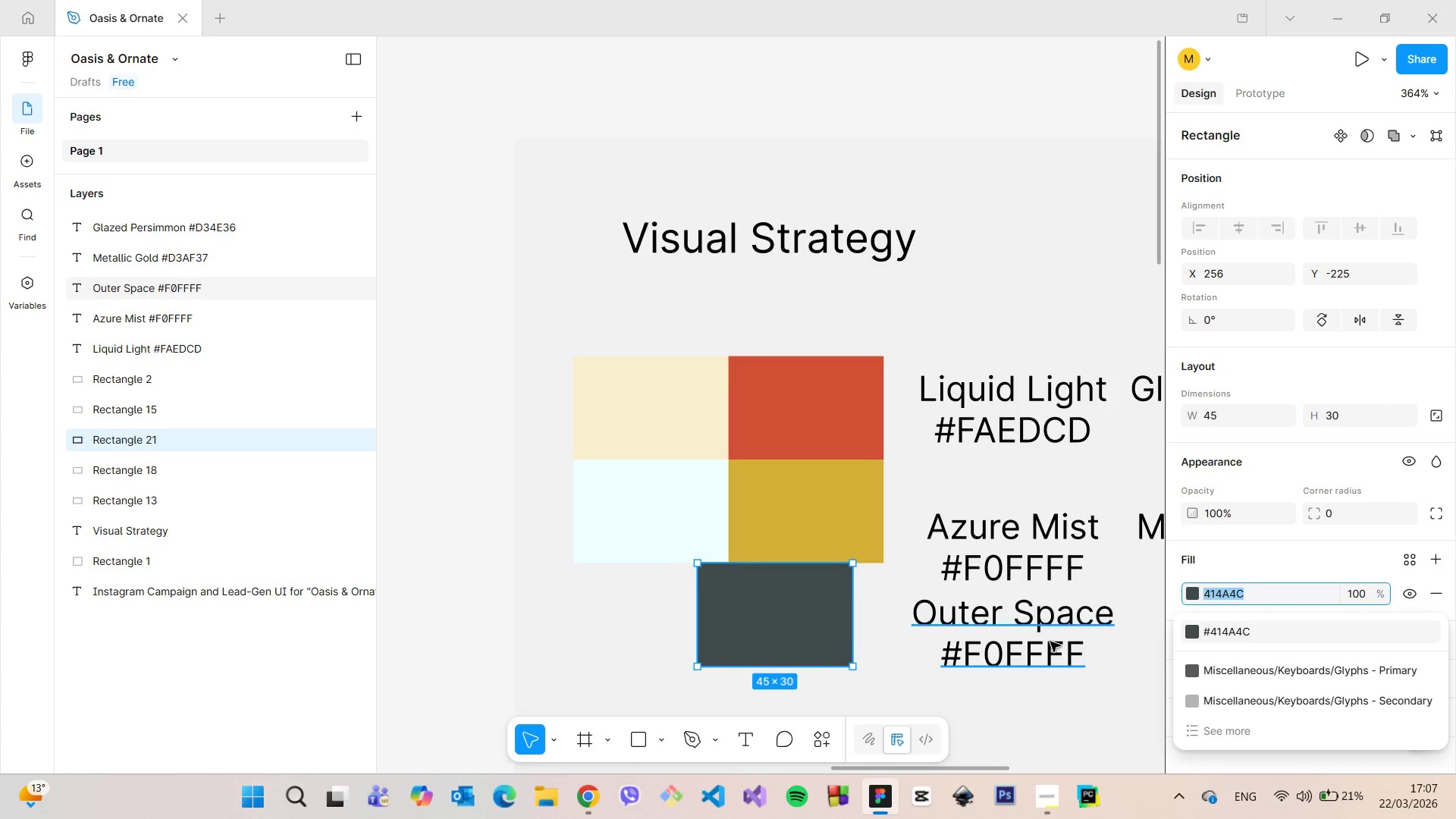 
double_click([1050, 642])
 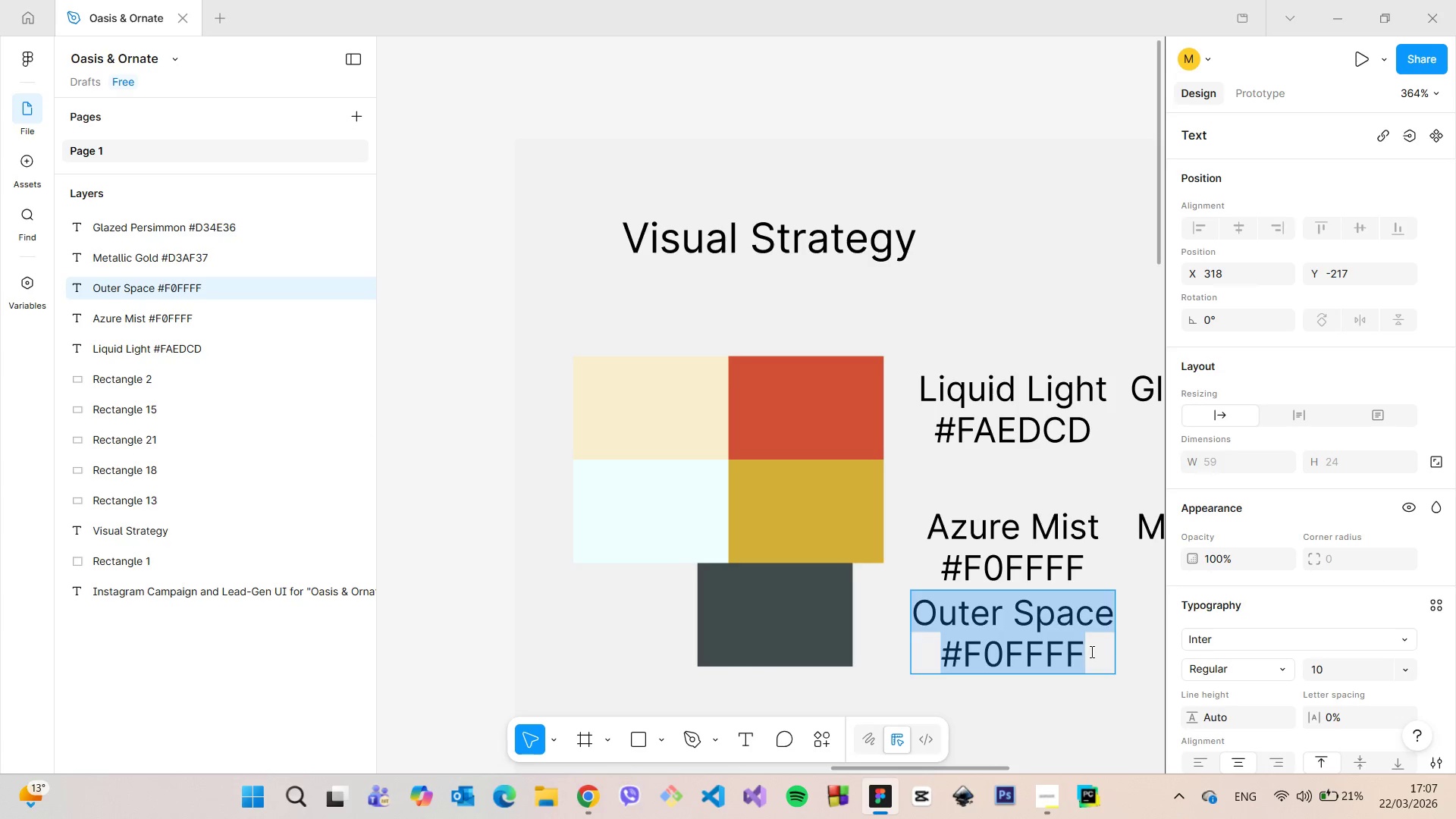 
triple_click([1090, 651])
 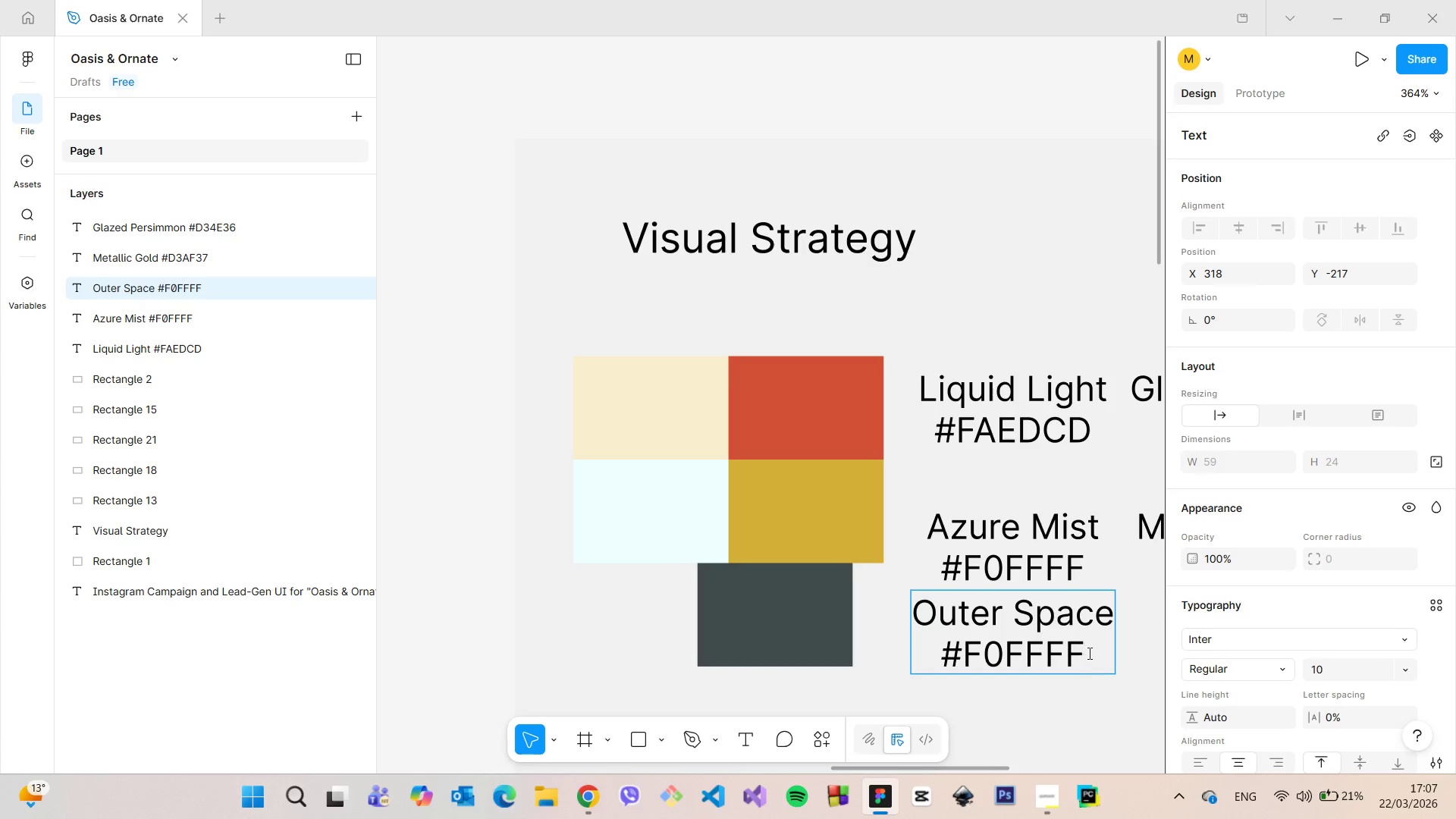 
left_click_drag(start_coordinate=[1087, 653], to_coordinate=[967, 656])
 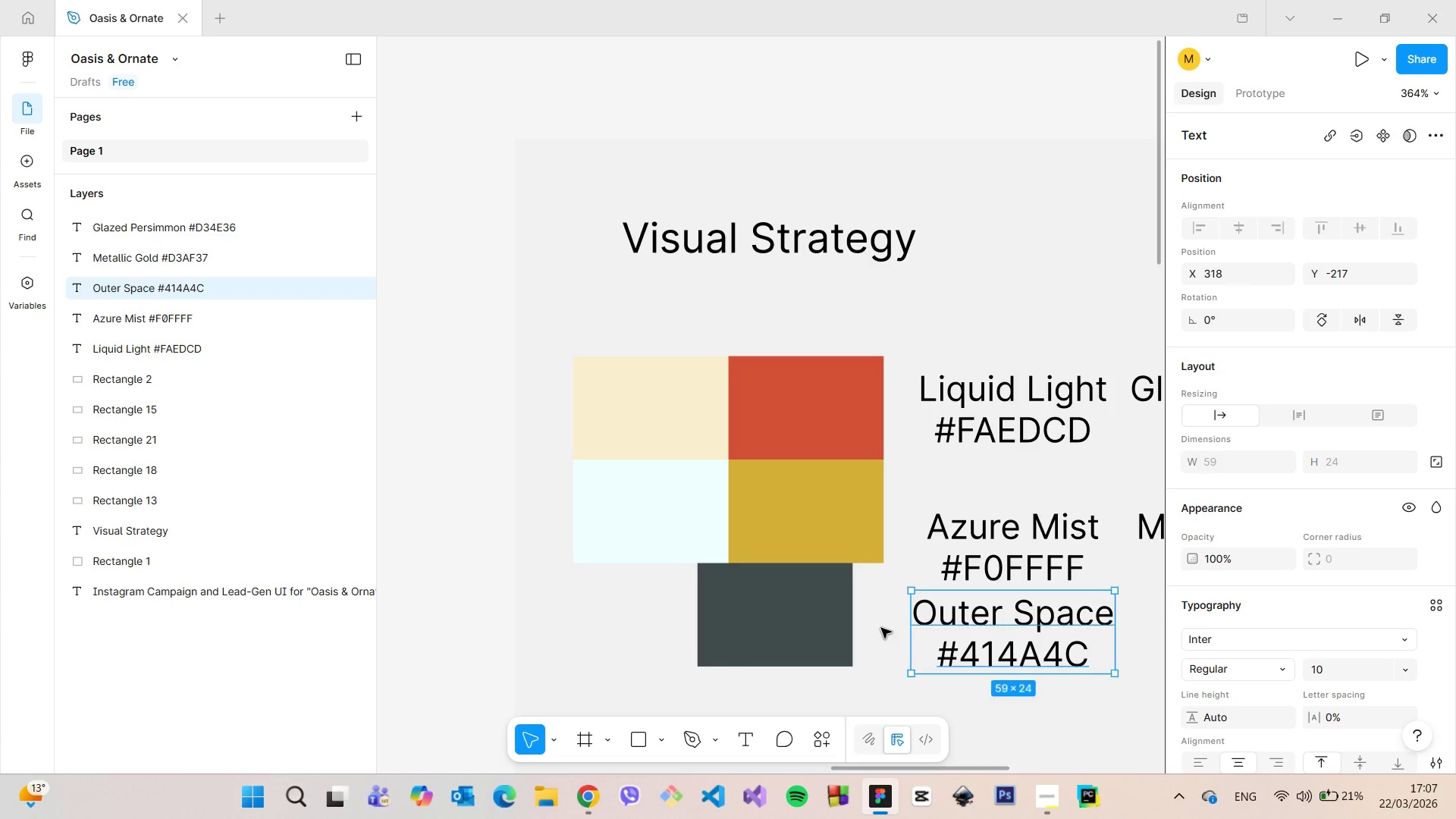 
key(Control+V)
 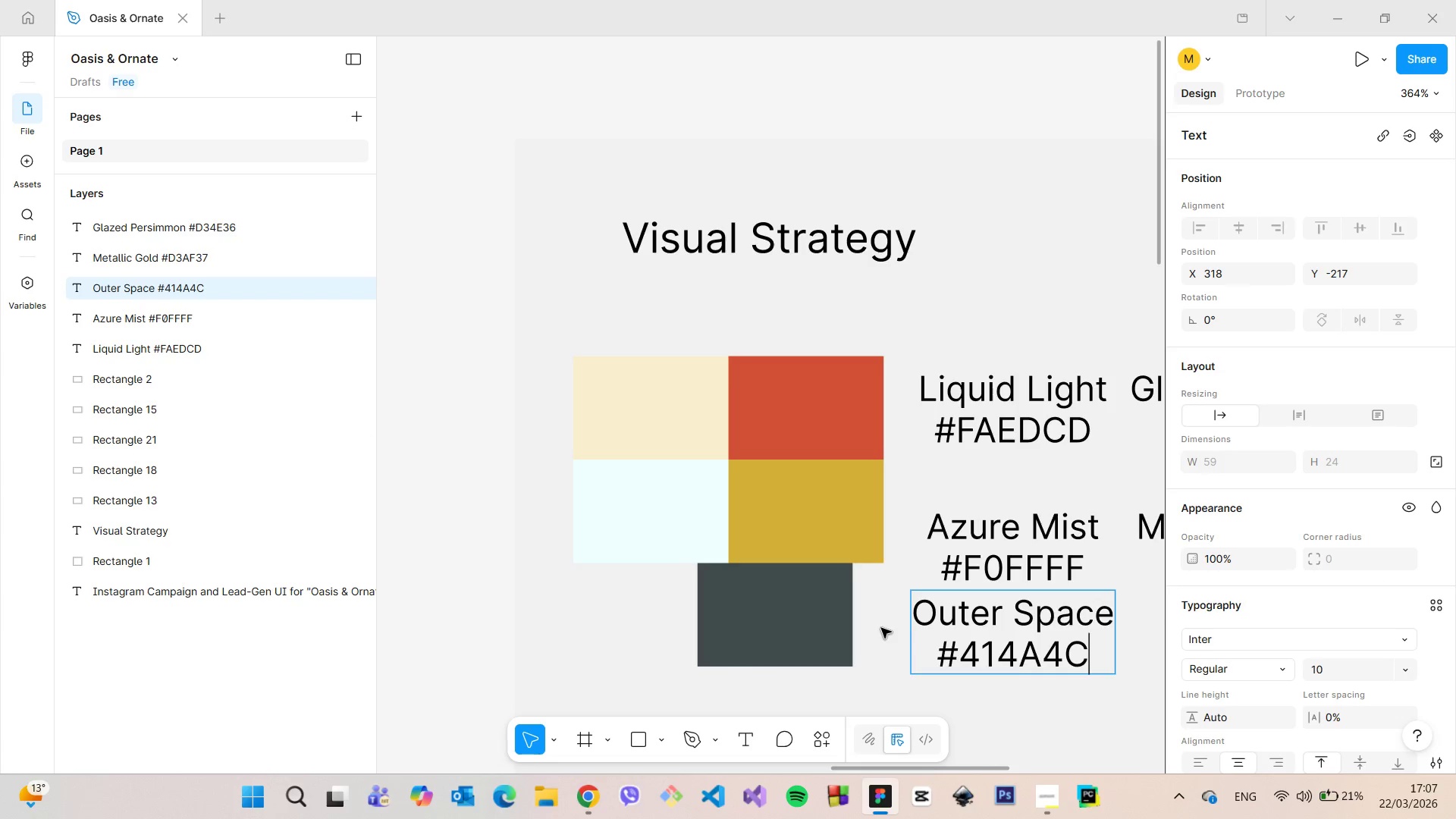 
left_click([881, 628])
 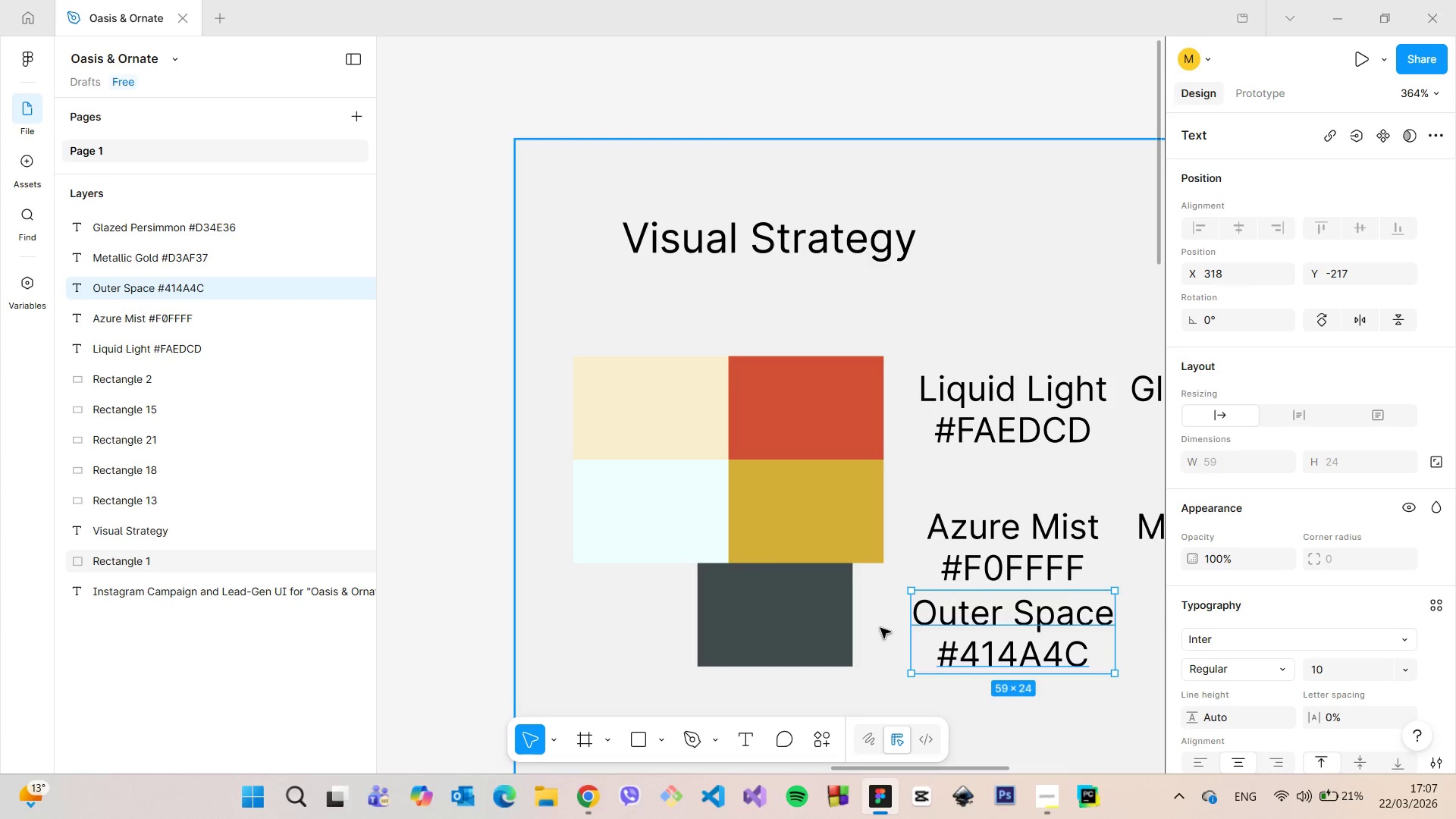 
left_click([880, 628])
 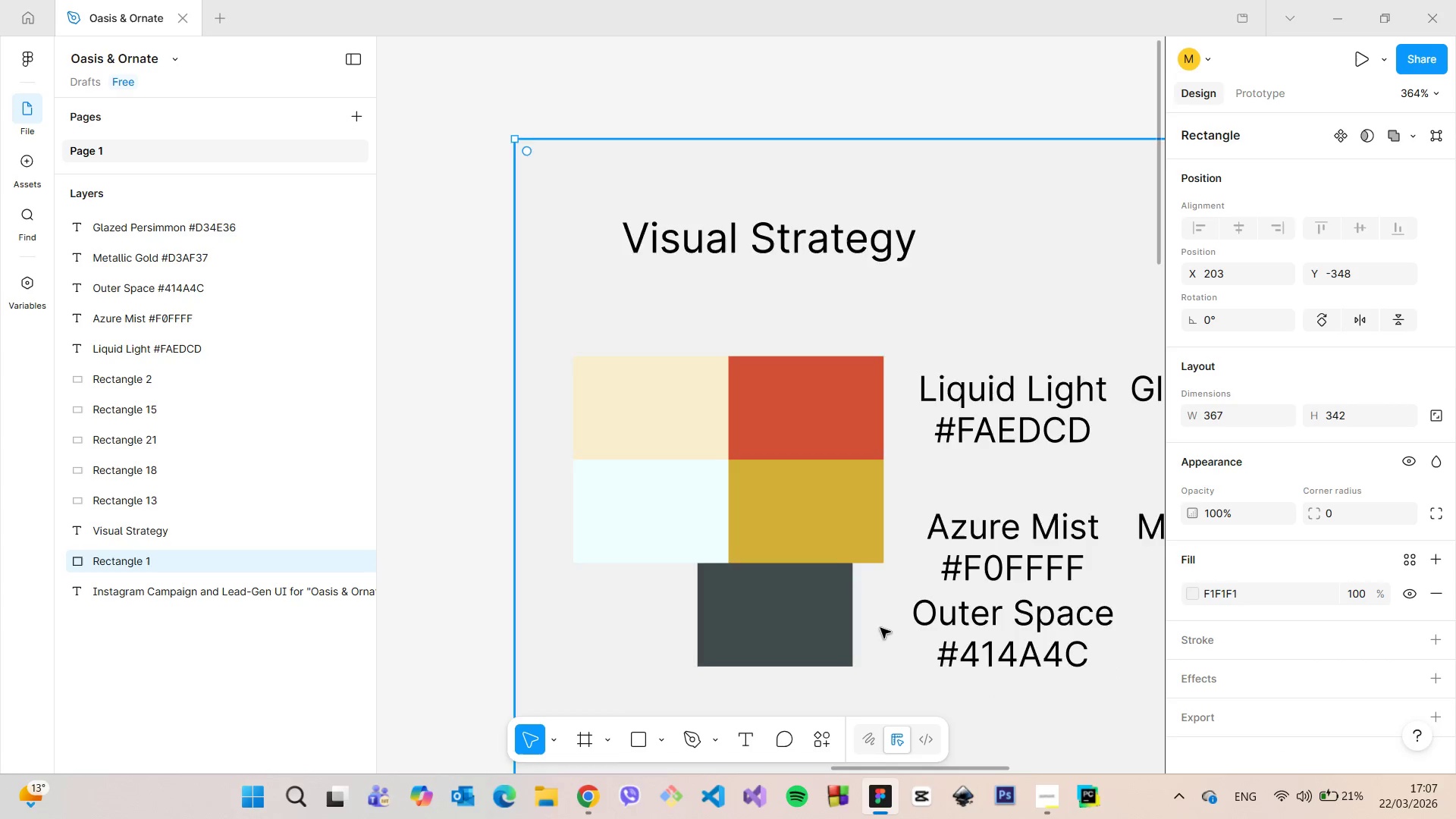 
scroll: coordinate [880, 627], scroll_direction: down, amount: 9.0
 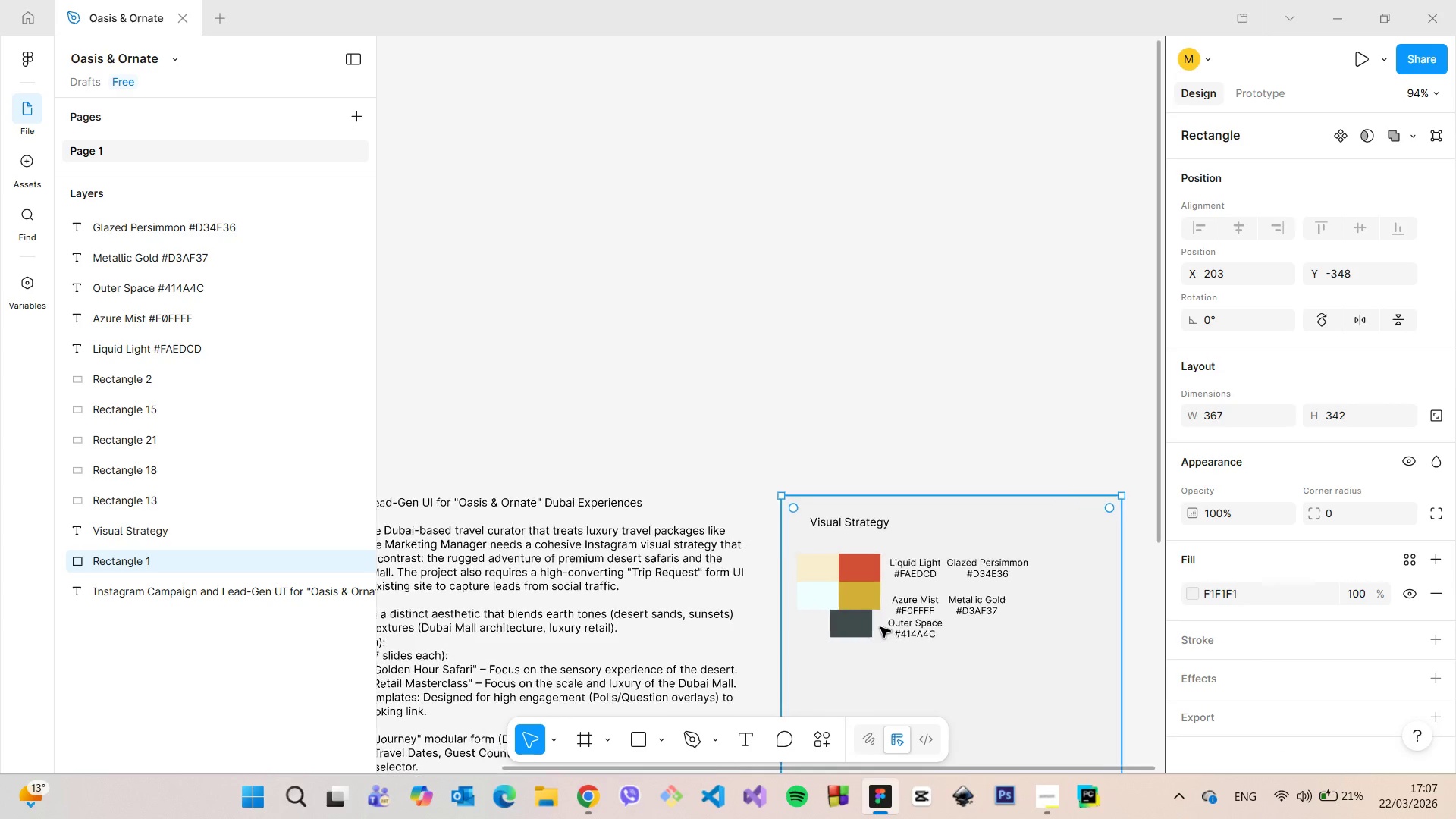 
left_click([795, 626])
 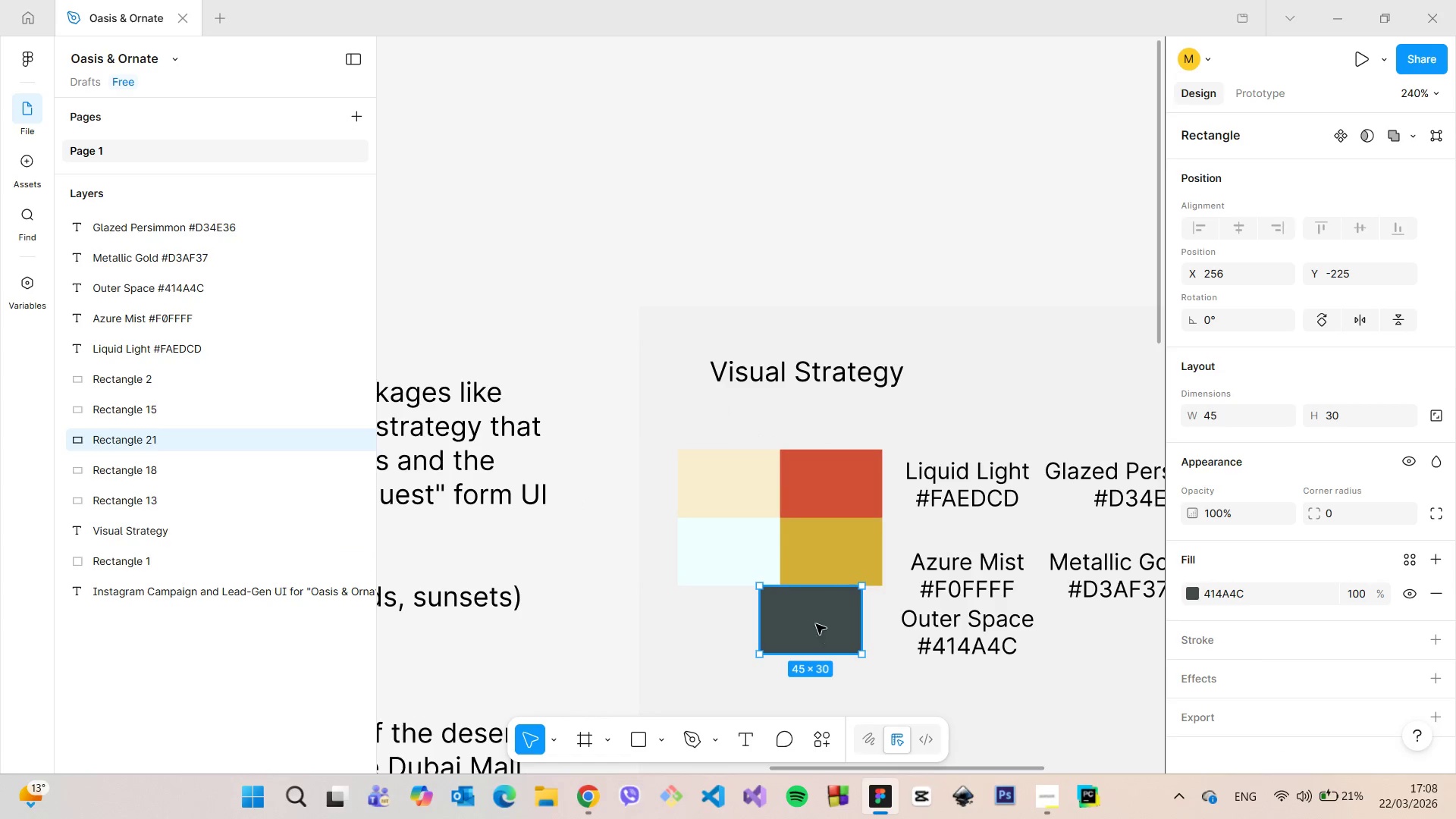 
scroll: coordinate [880, 627], scroll_direction: up, amount: 7.0
 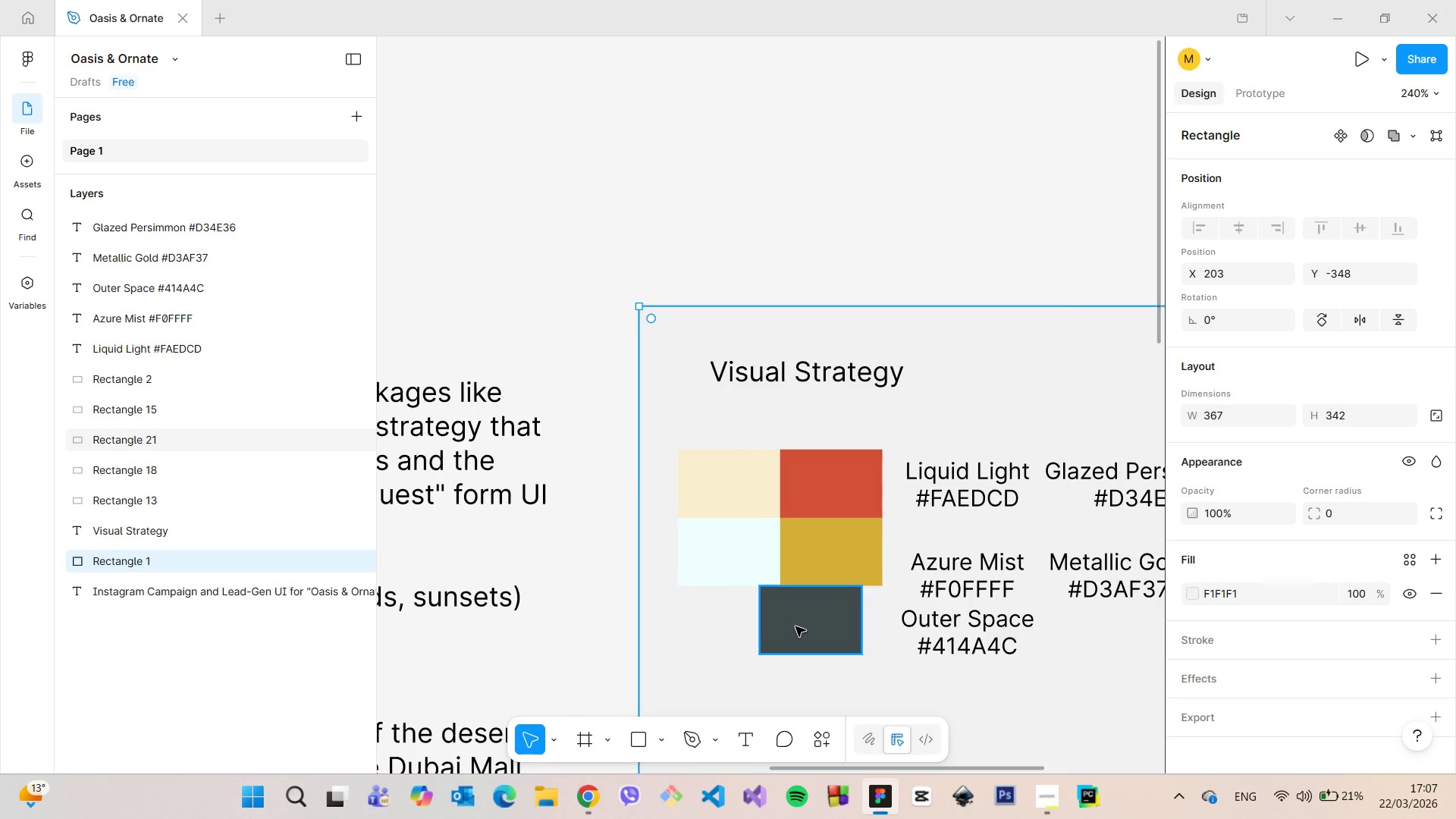 
left_click_drag(start_coordinate=[814, 624], to_coordinate=[735, 624])
 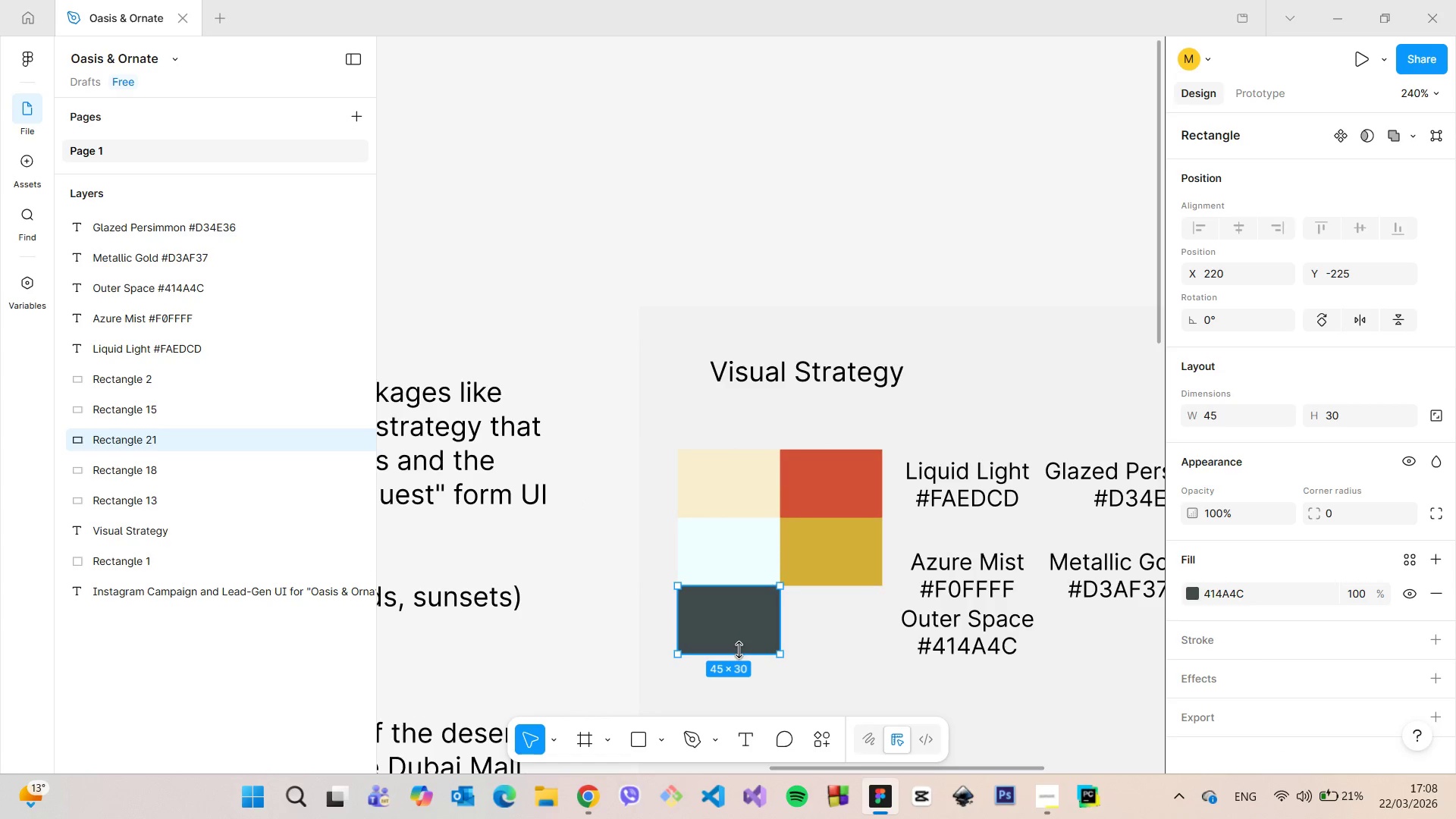 
left_click_drag(start_coordinate=[739, 650], to_coordinate=[742, 617])
 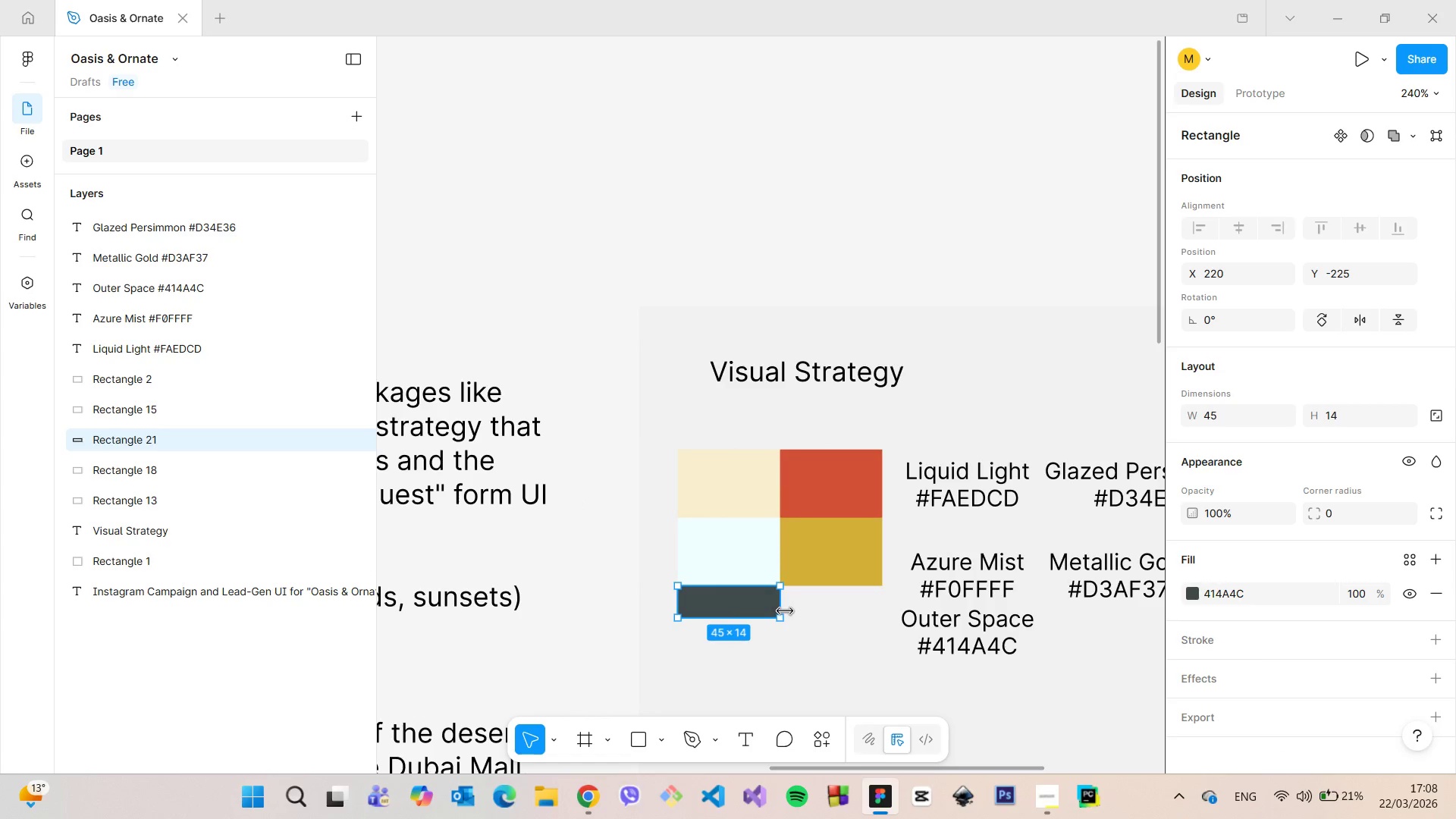 
left_click_drag(start_coordinate=[784, 611], to_coordinate=[880, 609])
 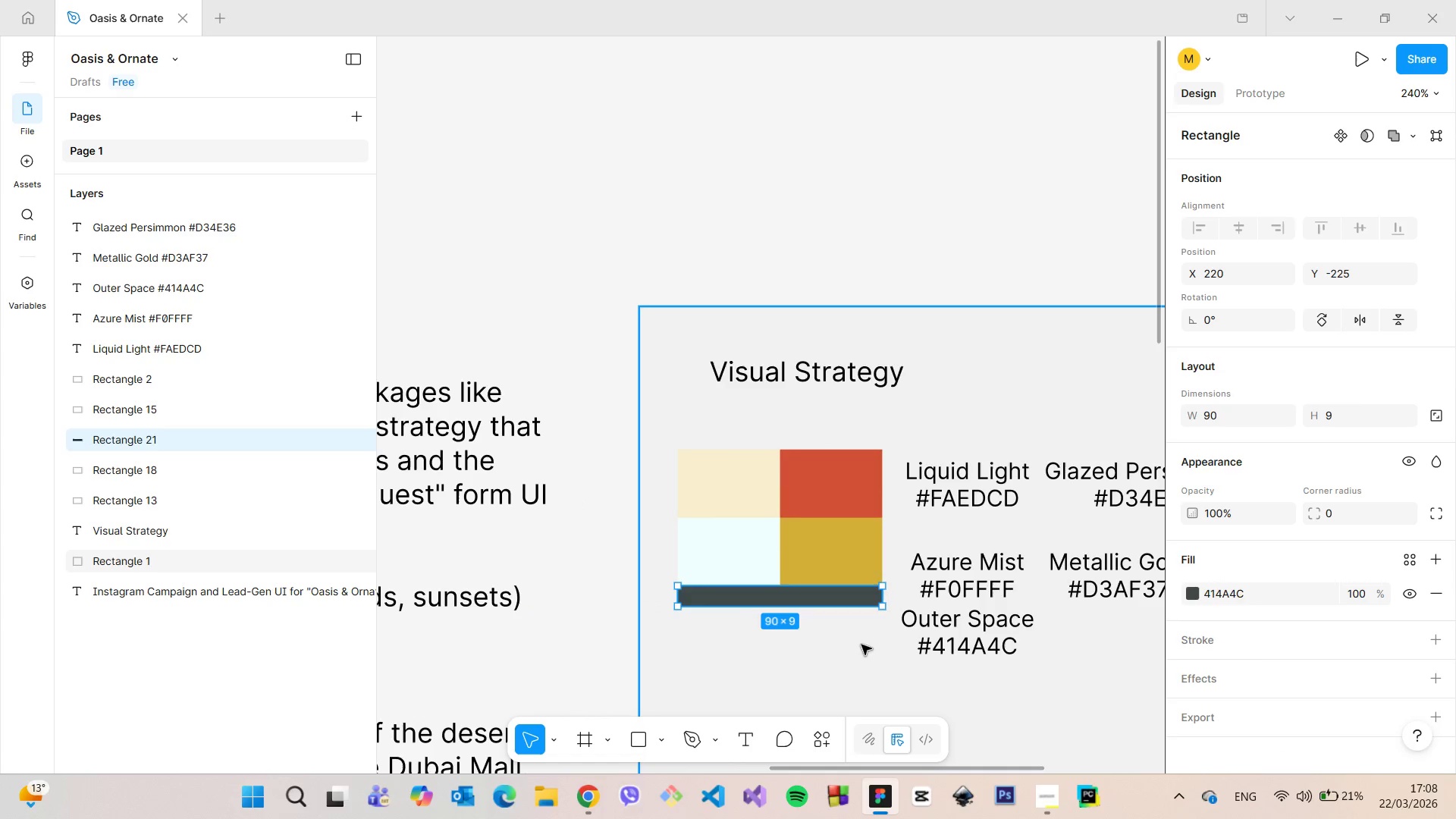 
left_click([861, 645])
 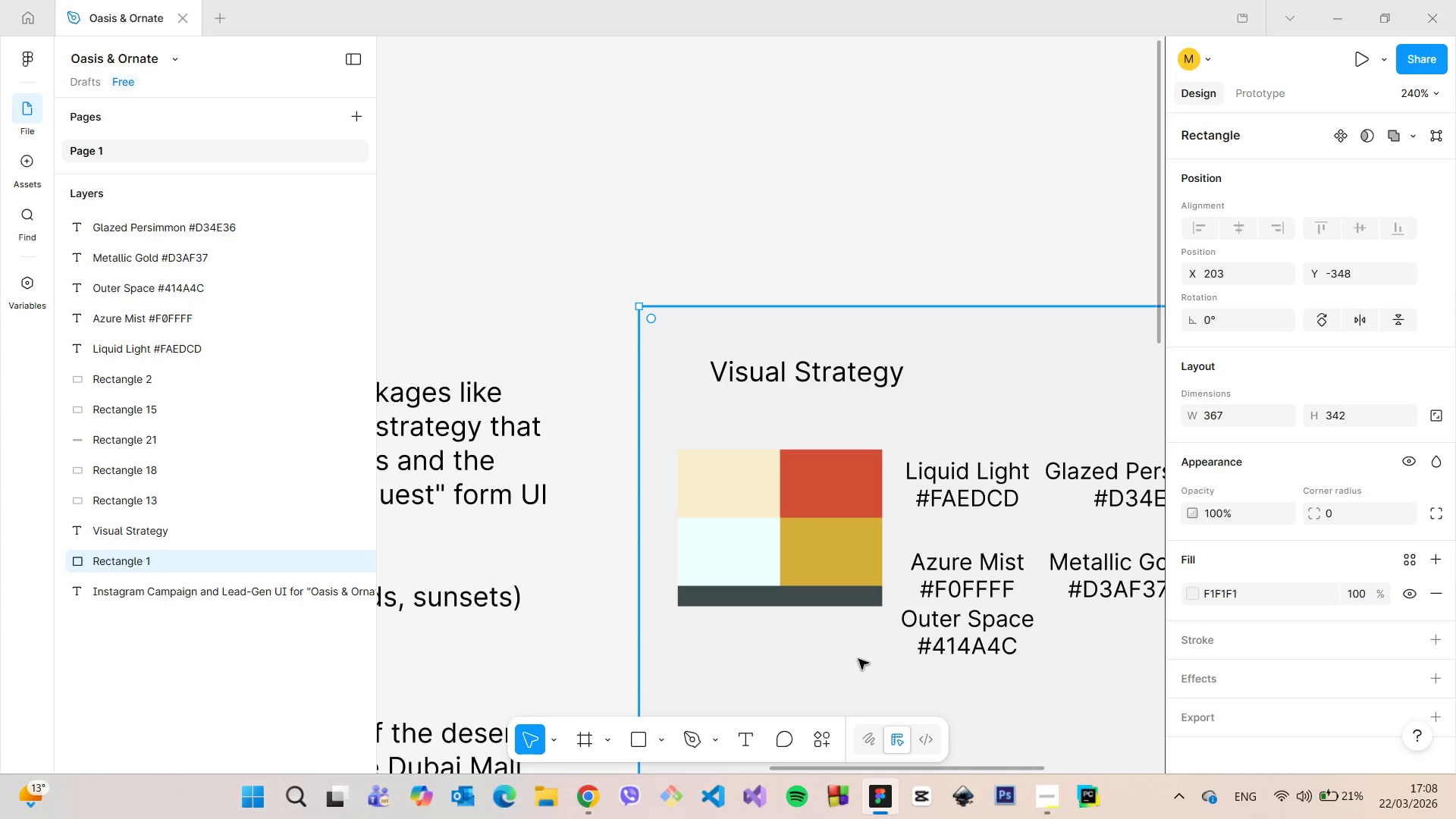 
scroll: coordinate [863, 671], scroll_direction: down, amount: 8.0
 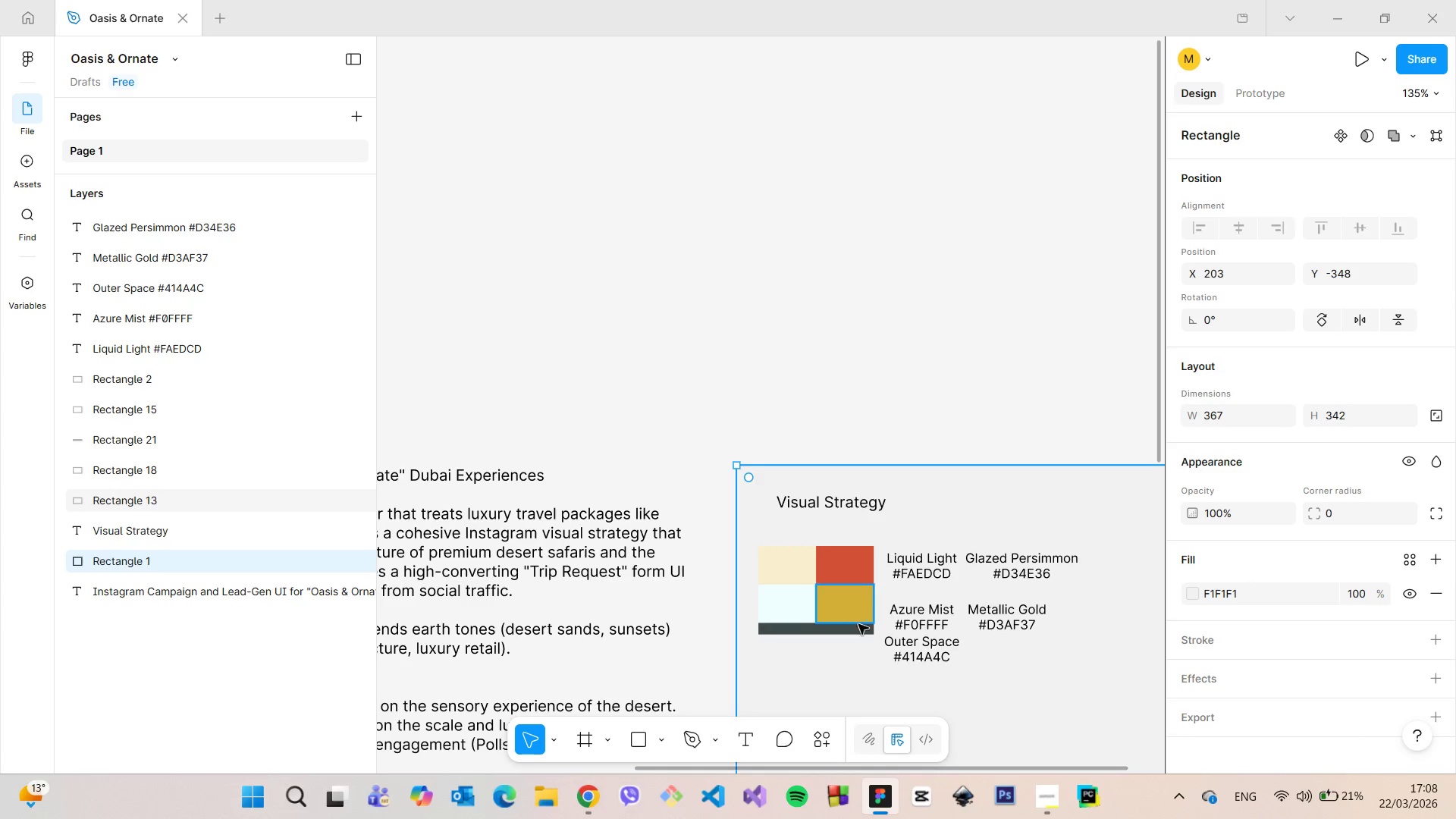 
scroll: coordinate [863, 630], scroll_direction: up, amount: 6.0
 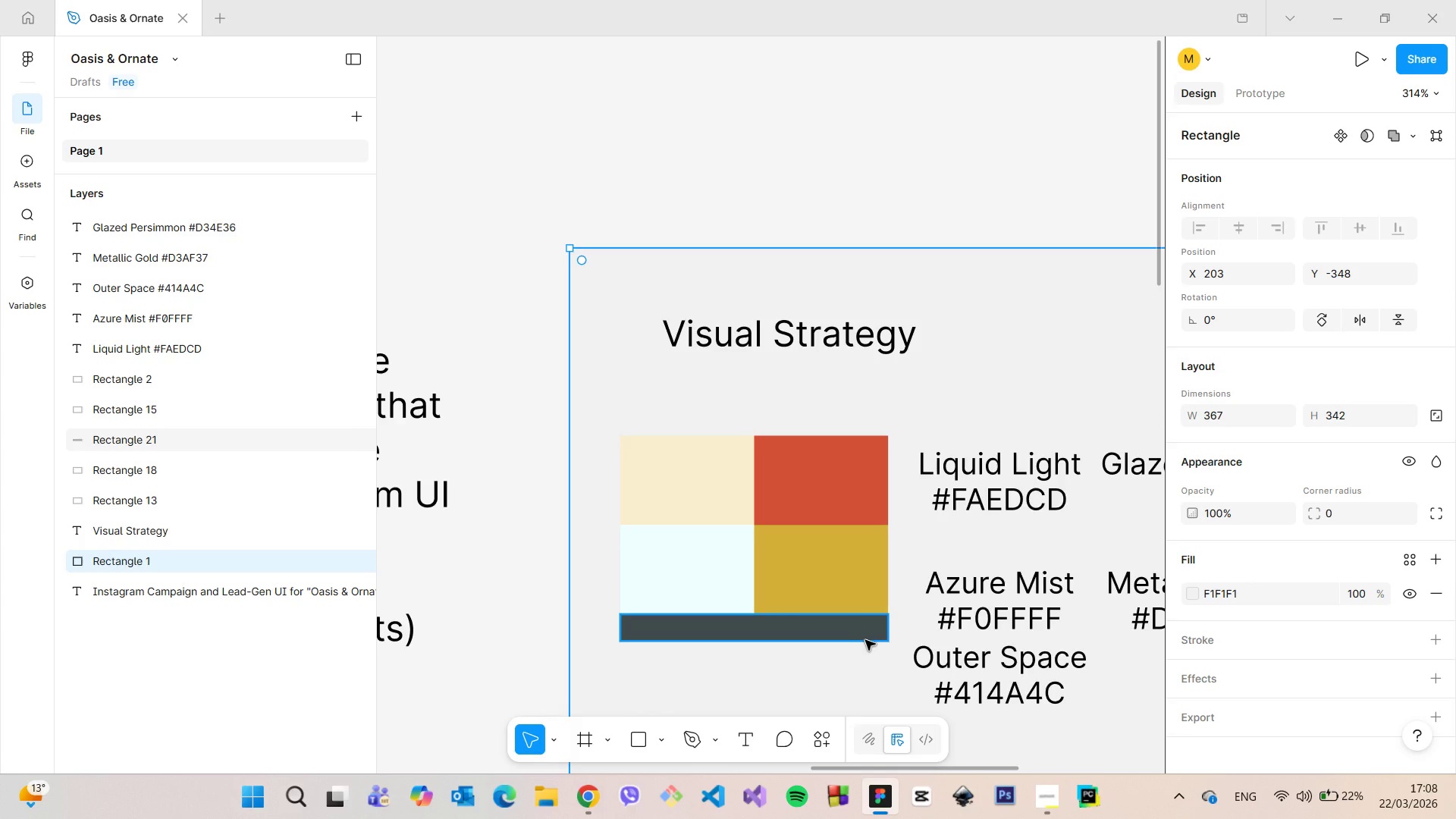 
left_click([827, 636])
 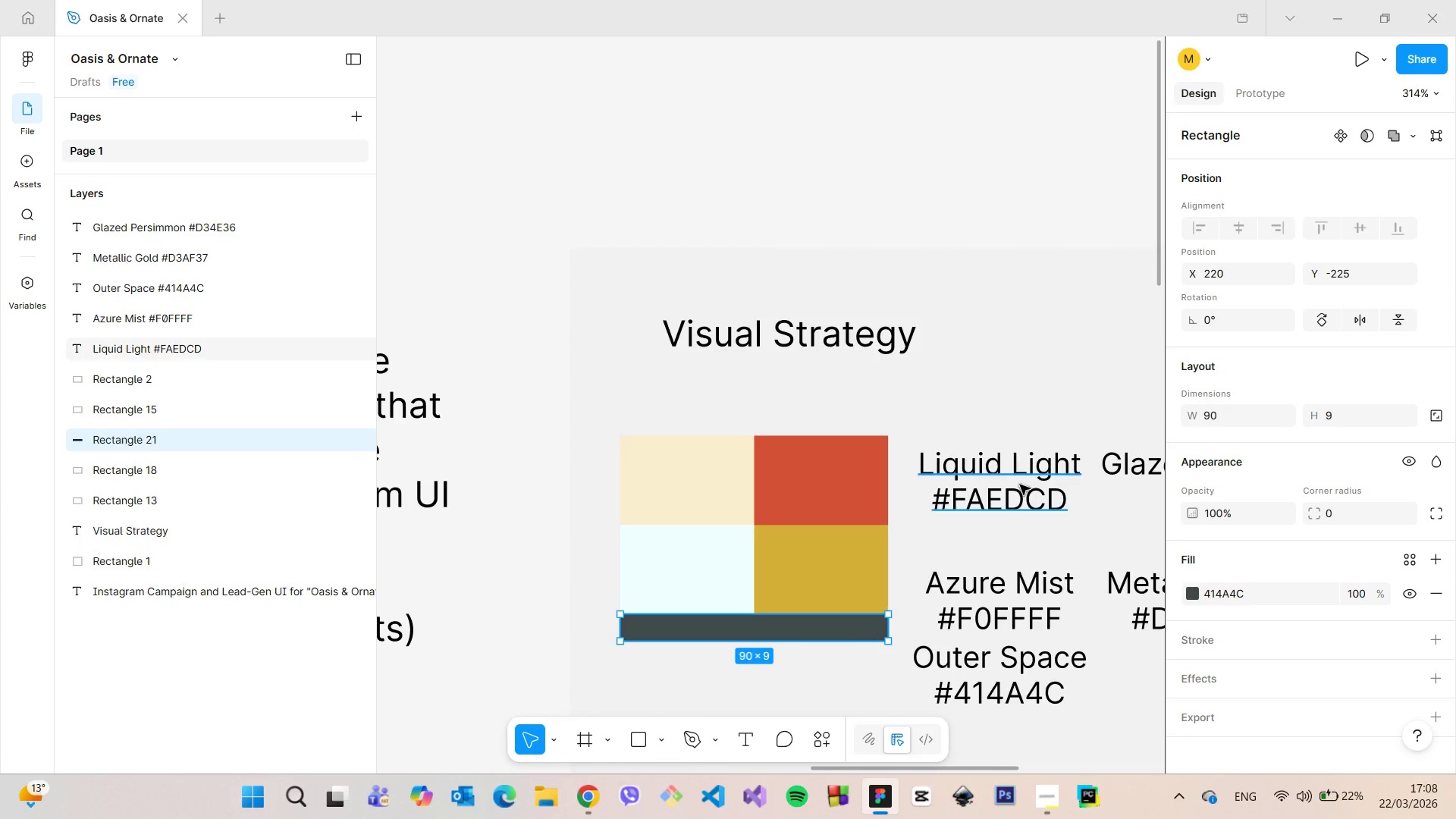 
scroll: coordinate [1020, 489], scroll_direction: down, amount: 14.0
 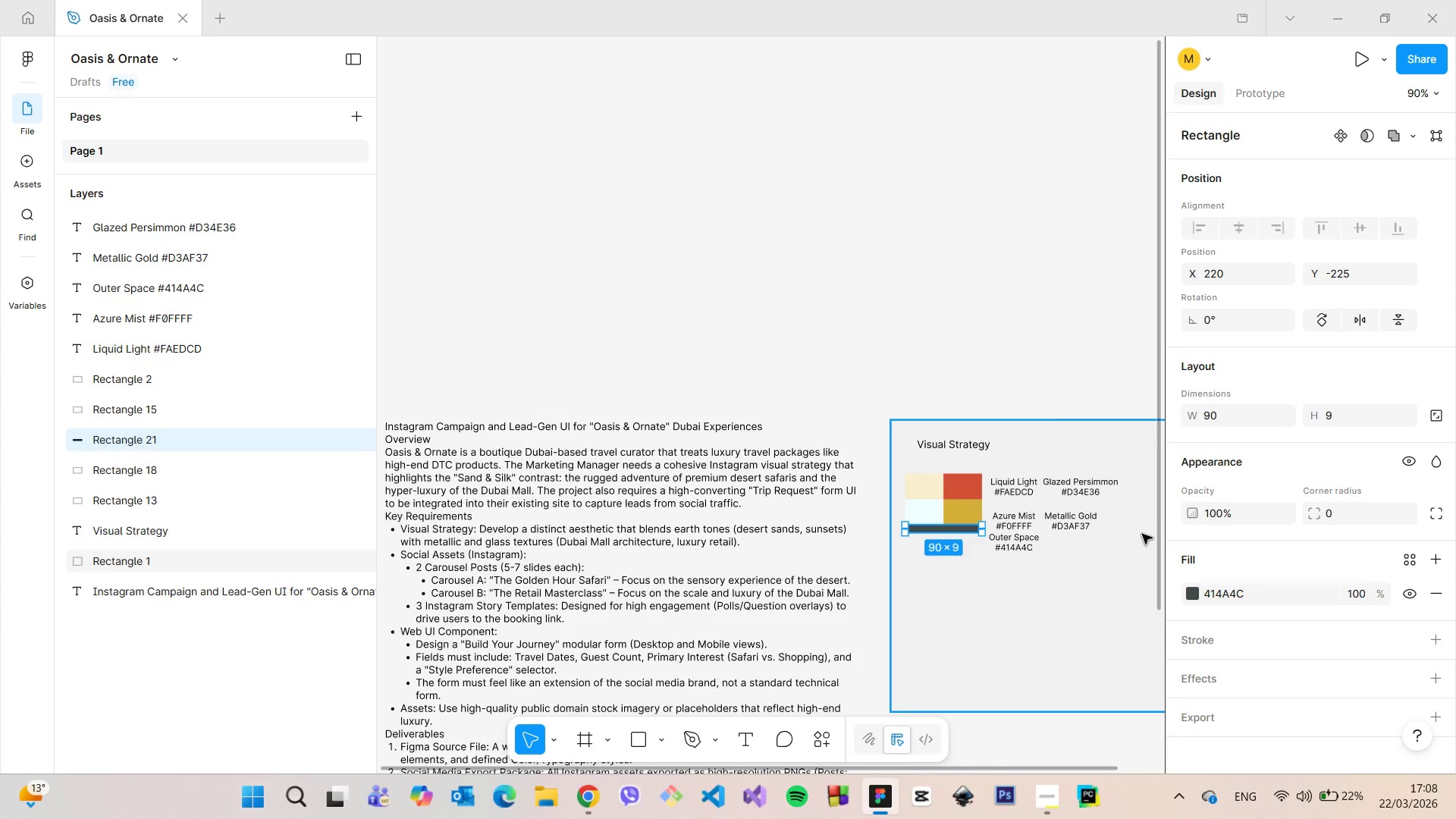 
scroll: coordinate [1124, 520], scroll_direction: up, amount: 6.0
 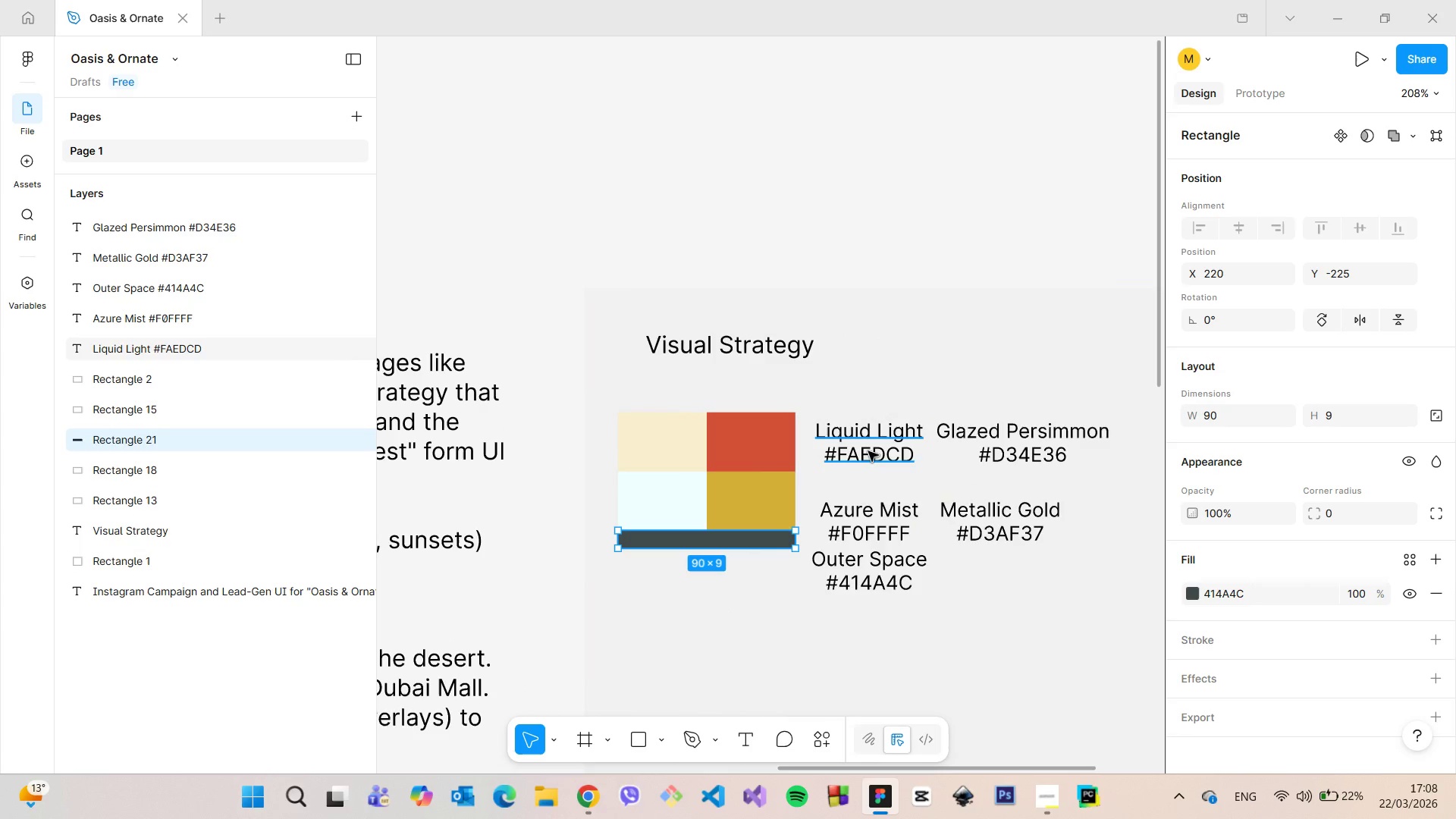 
left_click([866, 451])
 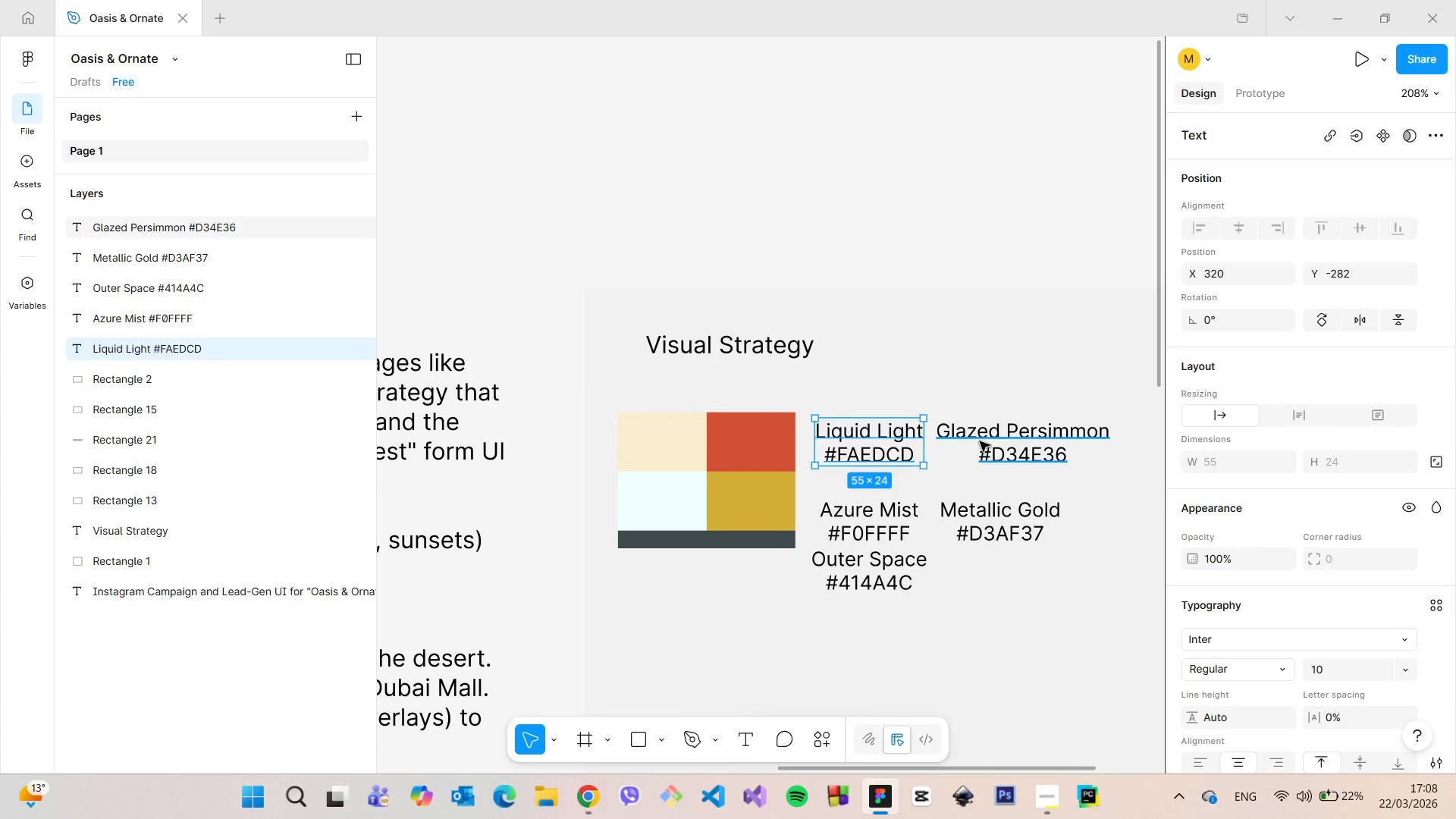 
hold_key(key=ShiftLeft, duration=1.53)
left_click([980, 441])
 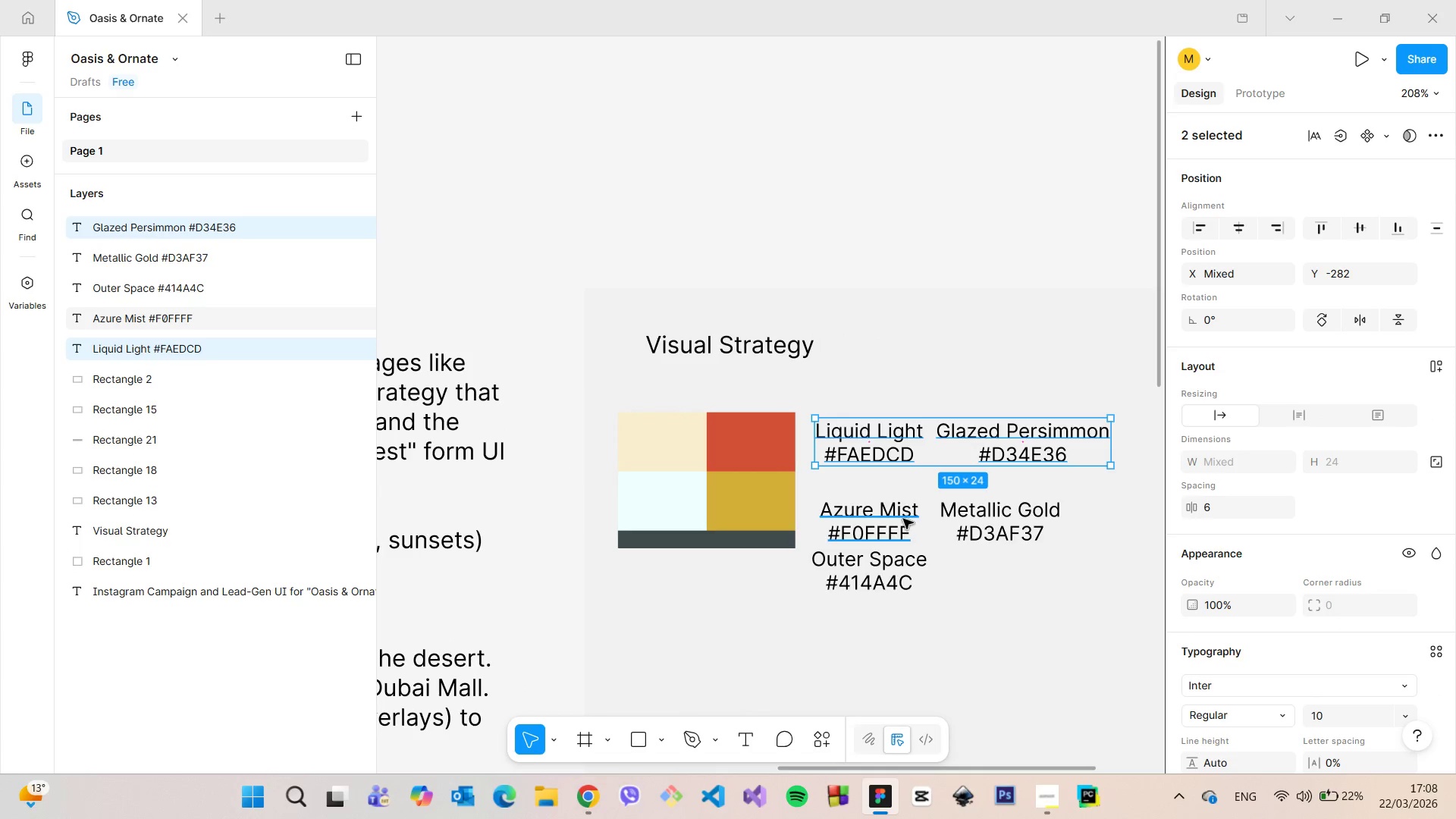 
left_click([903, 519])
 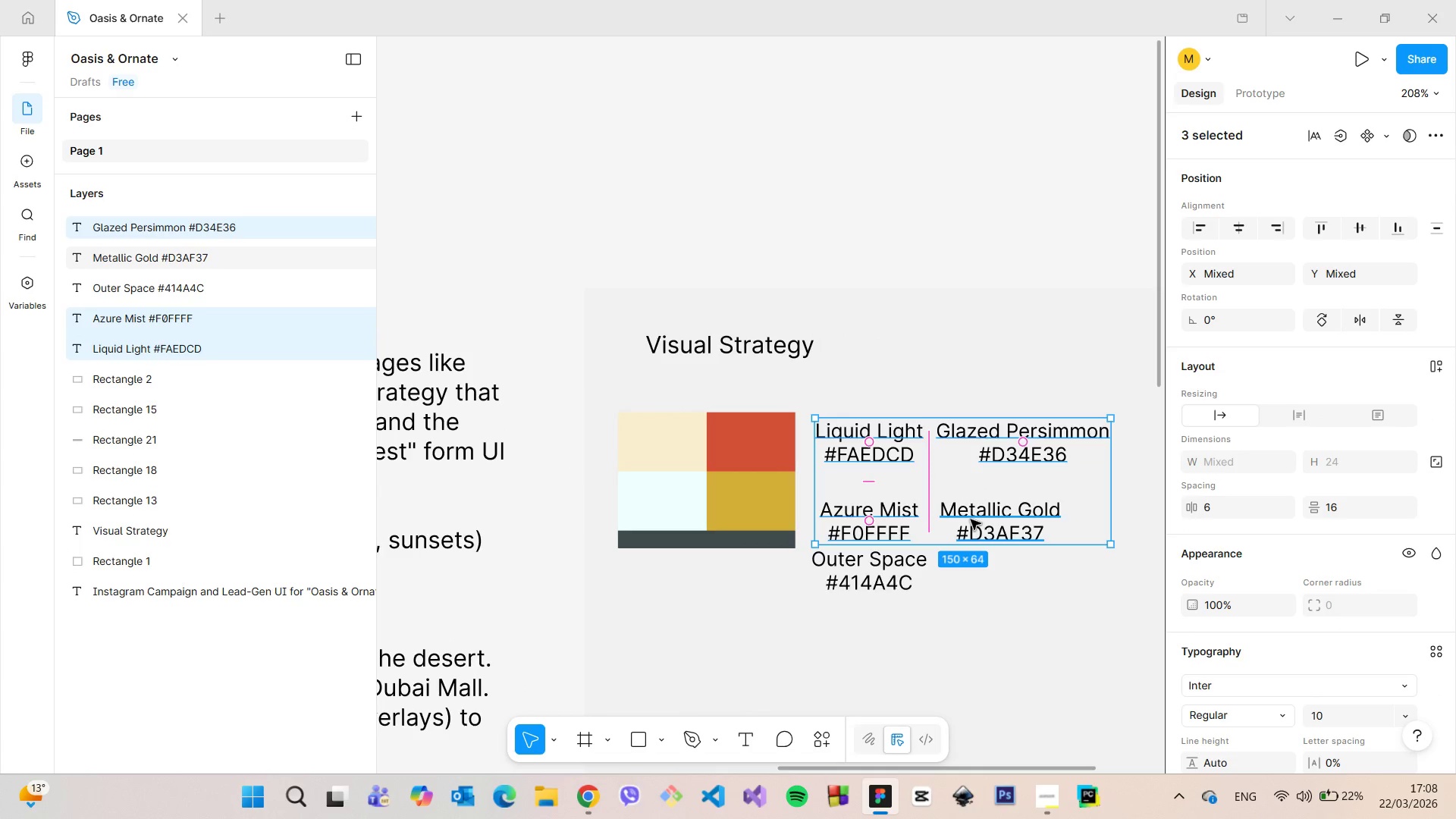 
double_click([971, 519])
 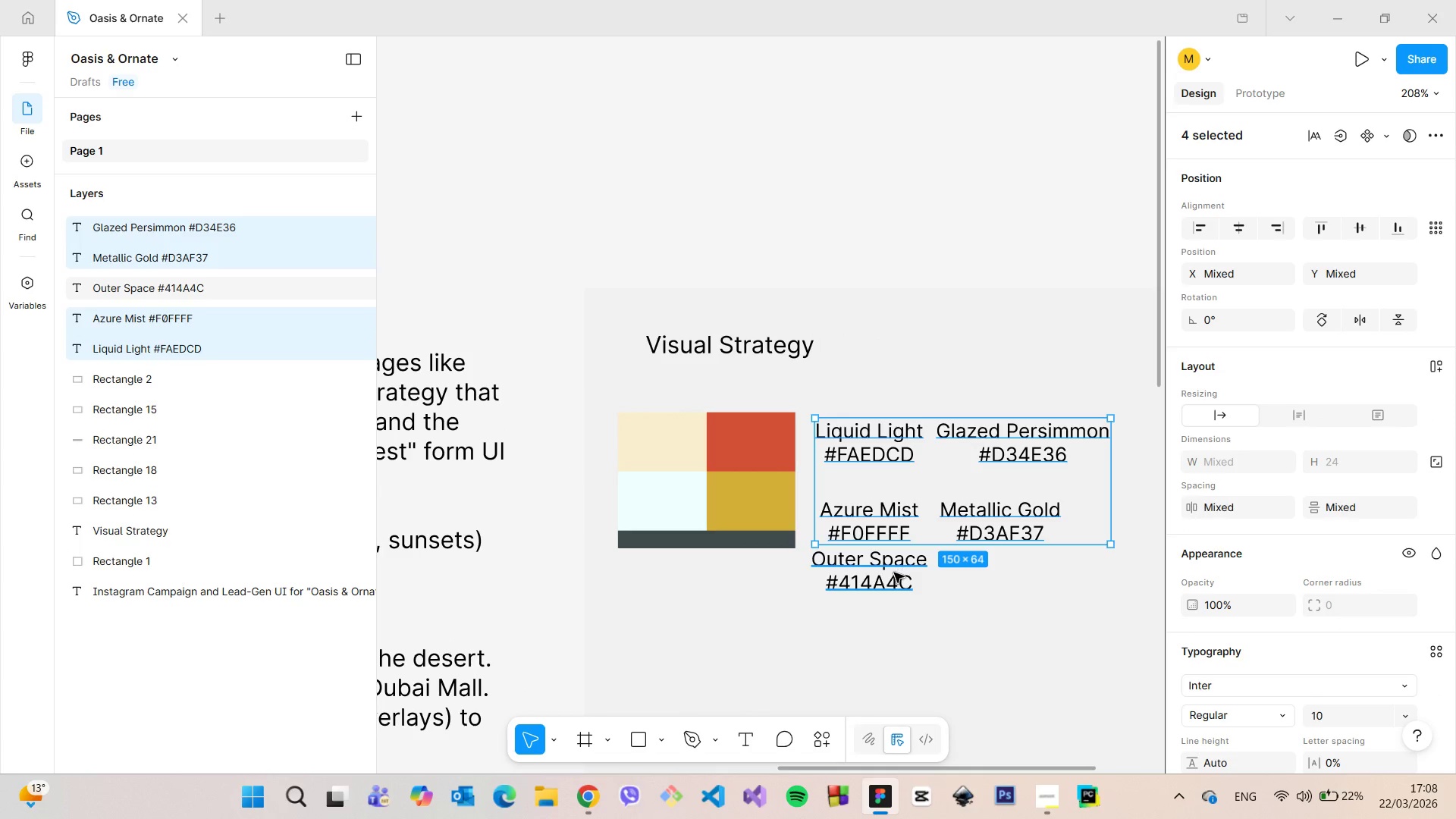 
hold_key(key=ShiftLeft, duration=0.42)
left_click([893, 573])
 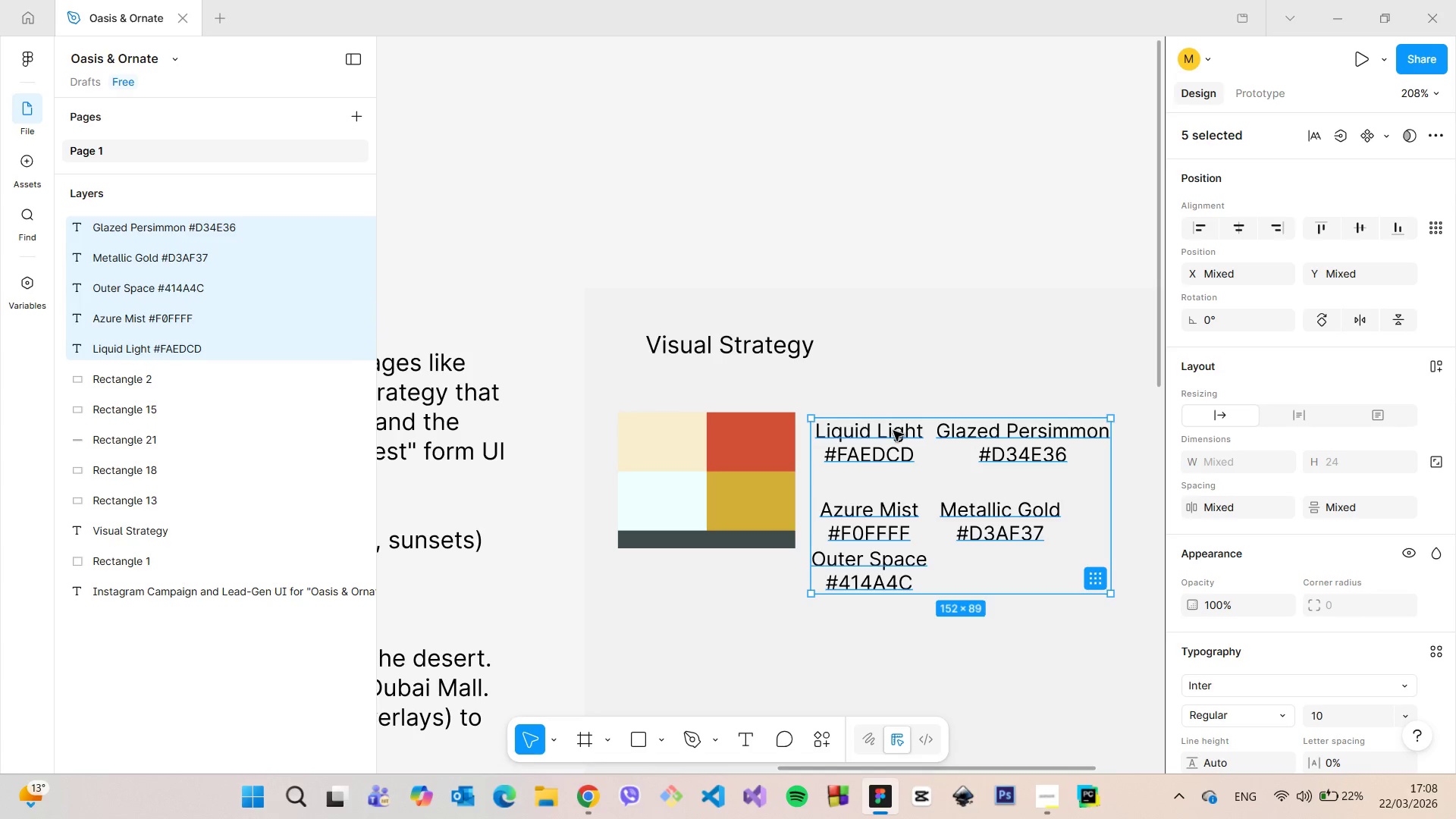 
left_click_drag(start_coordinate=[890, 435], to_coordinate=[1027, 438])
 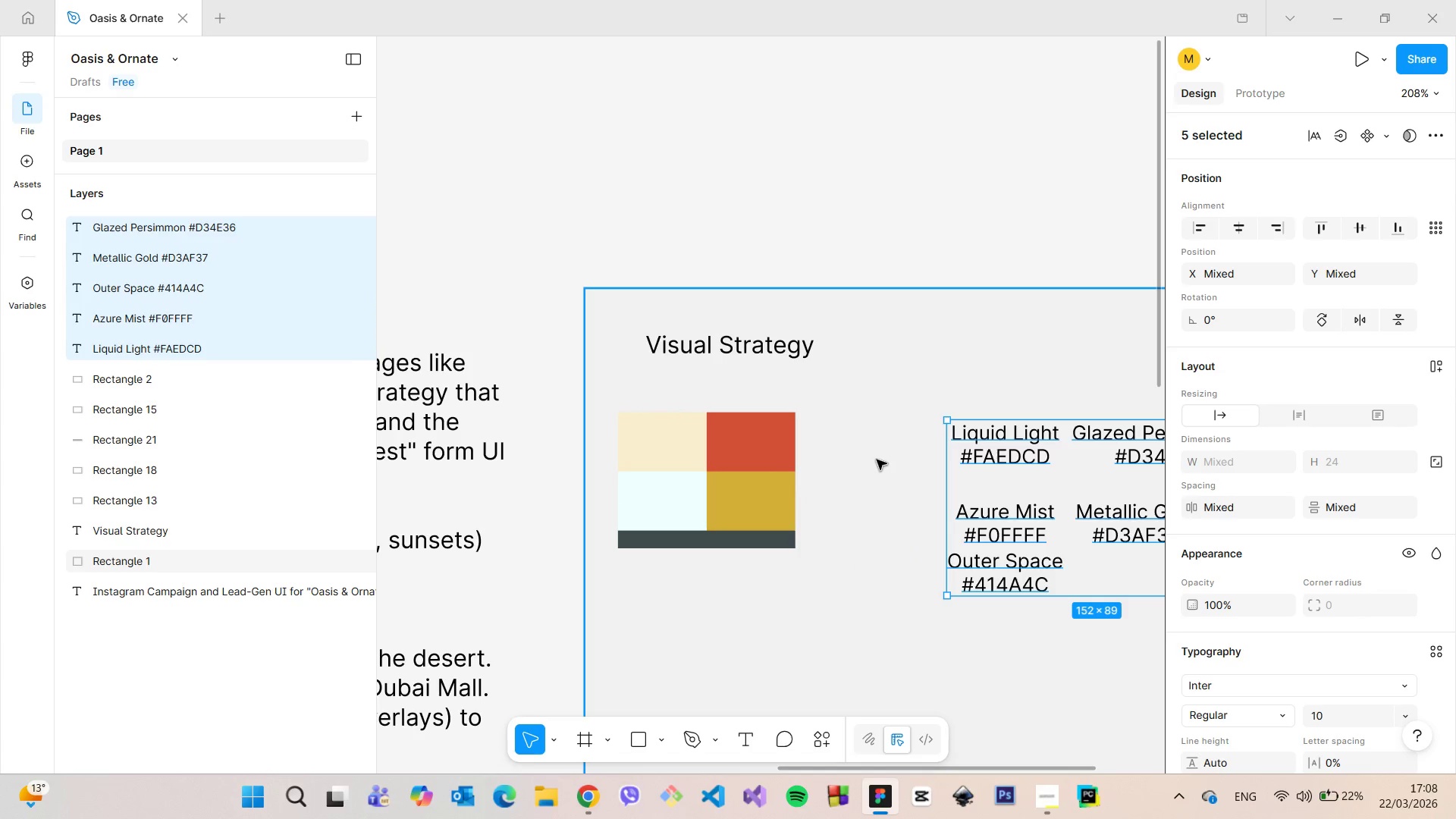 
left_click([877, 460])
 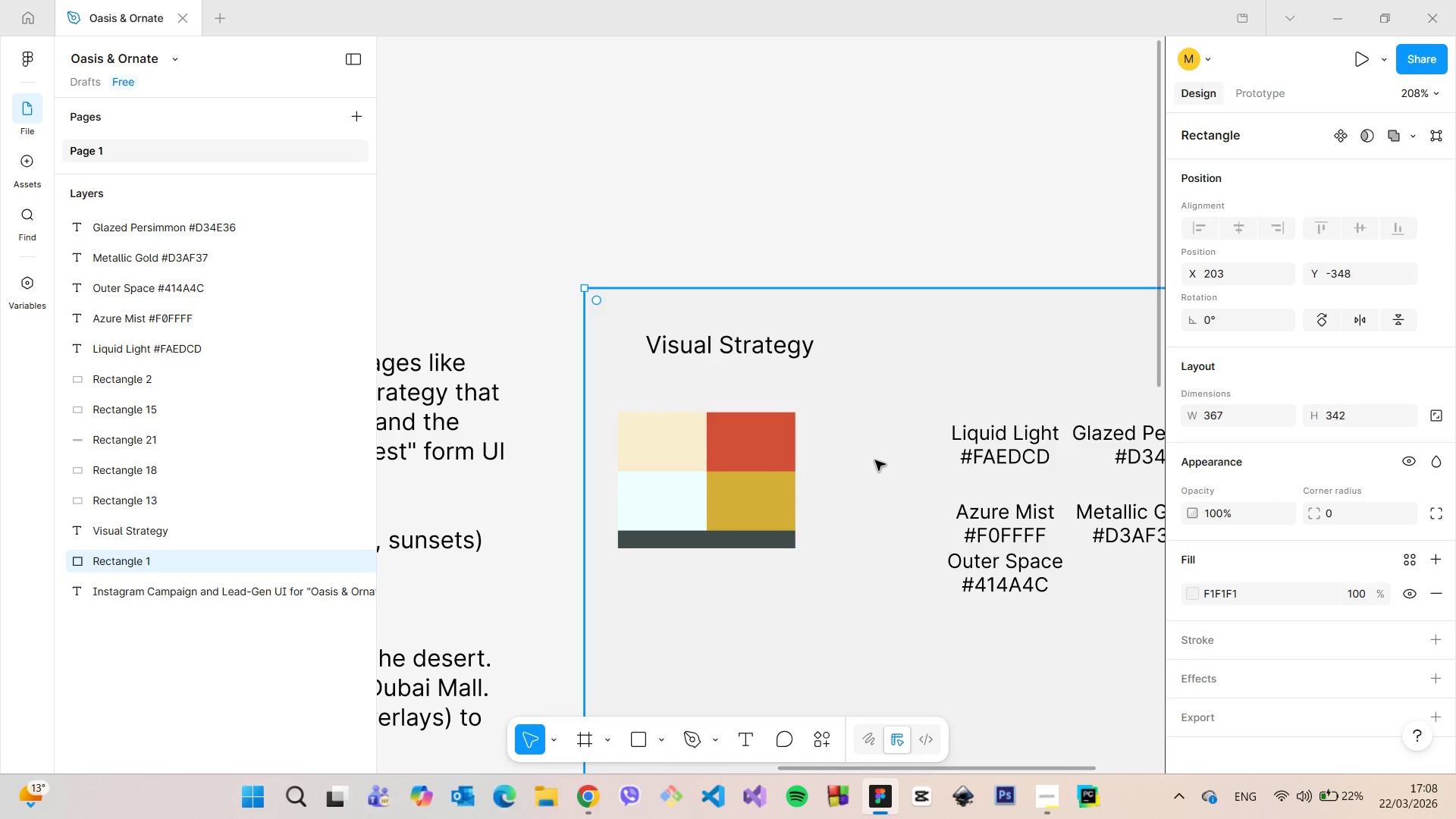 
scroll: coordinate [875, 464], scroll_direction: up, amount: 4.0
 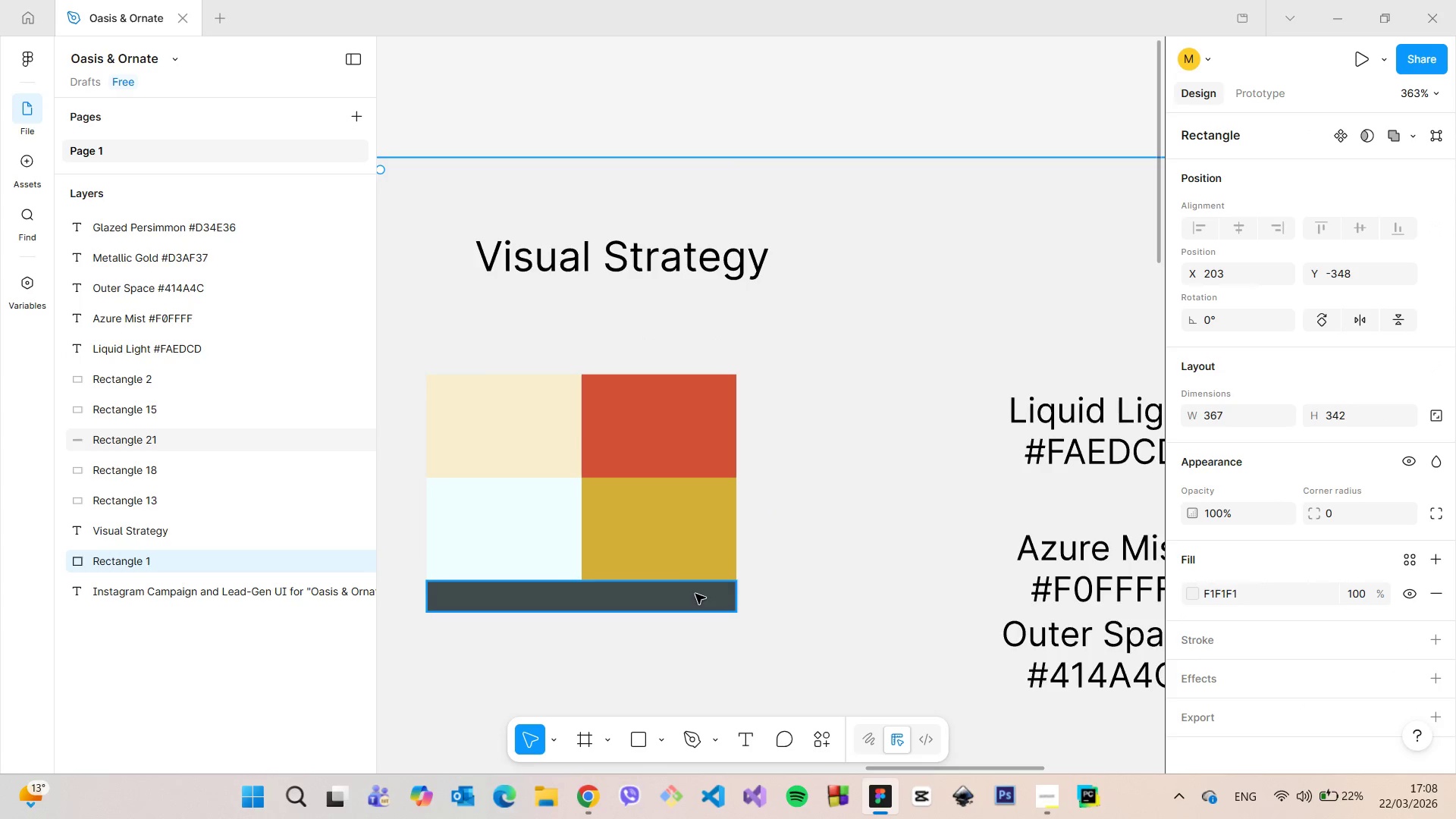 
left_click([695, 594])
 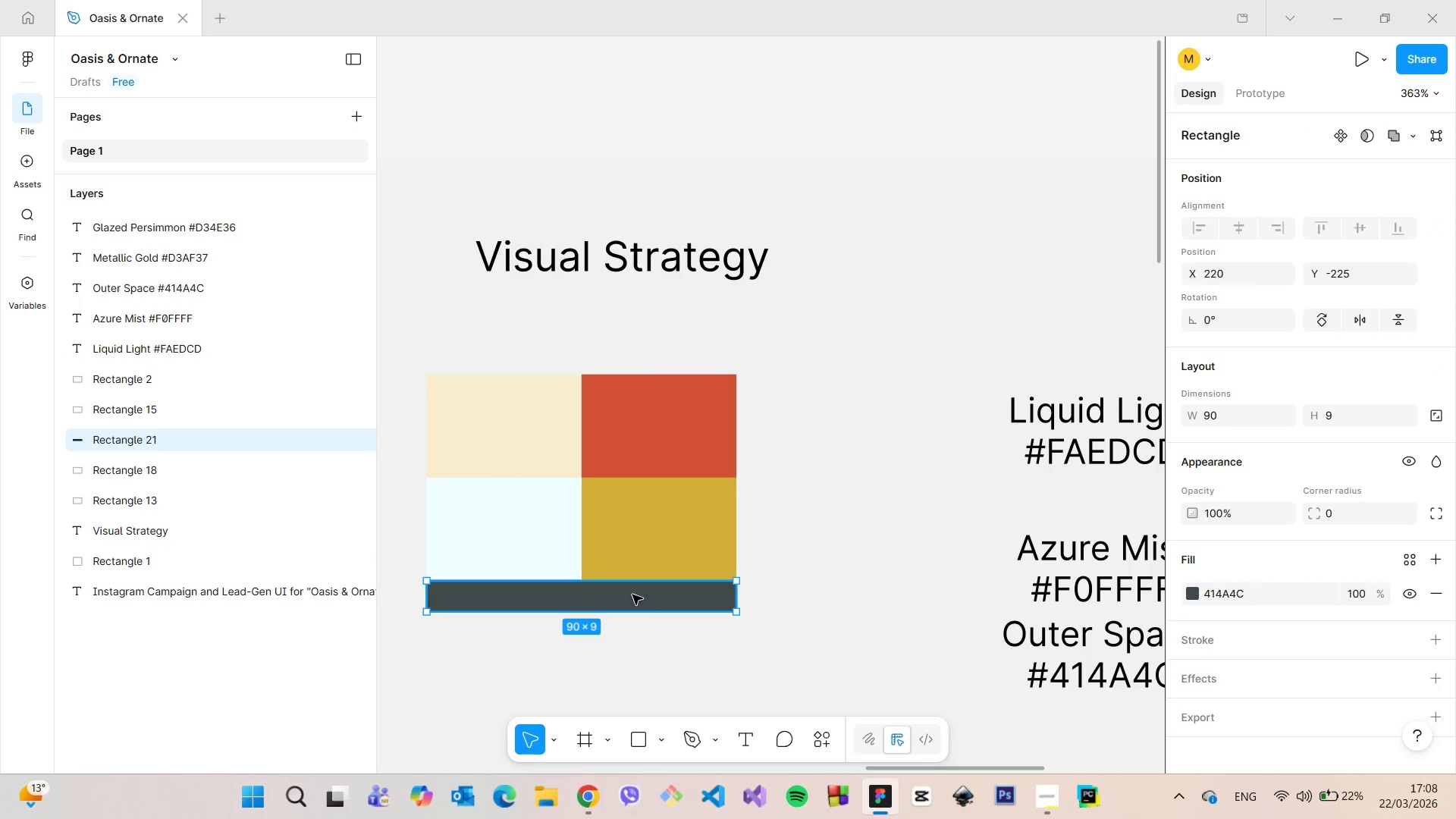 
left_click_drag(start_coordinate=[638, 598], to_coordinate=[943, 387])
 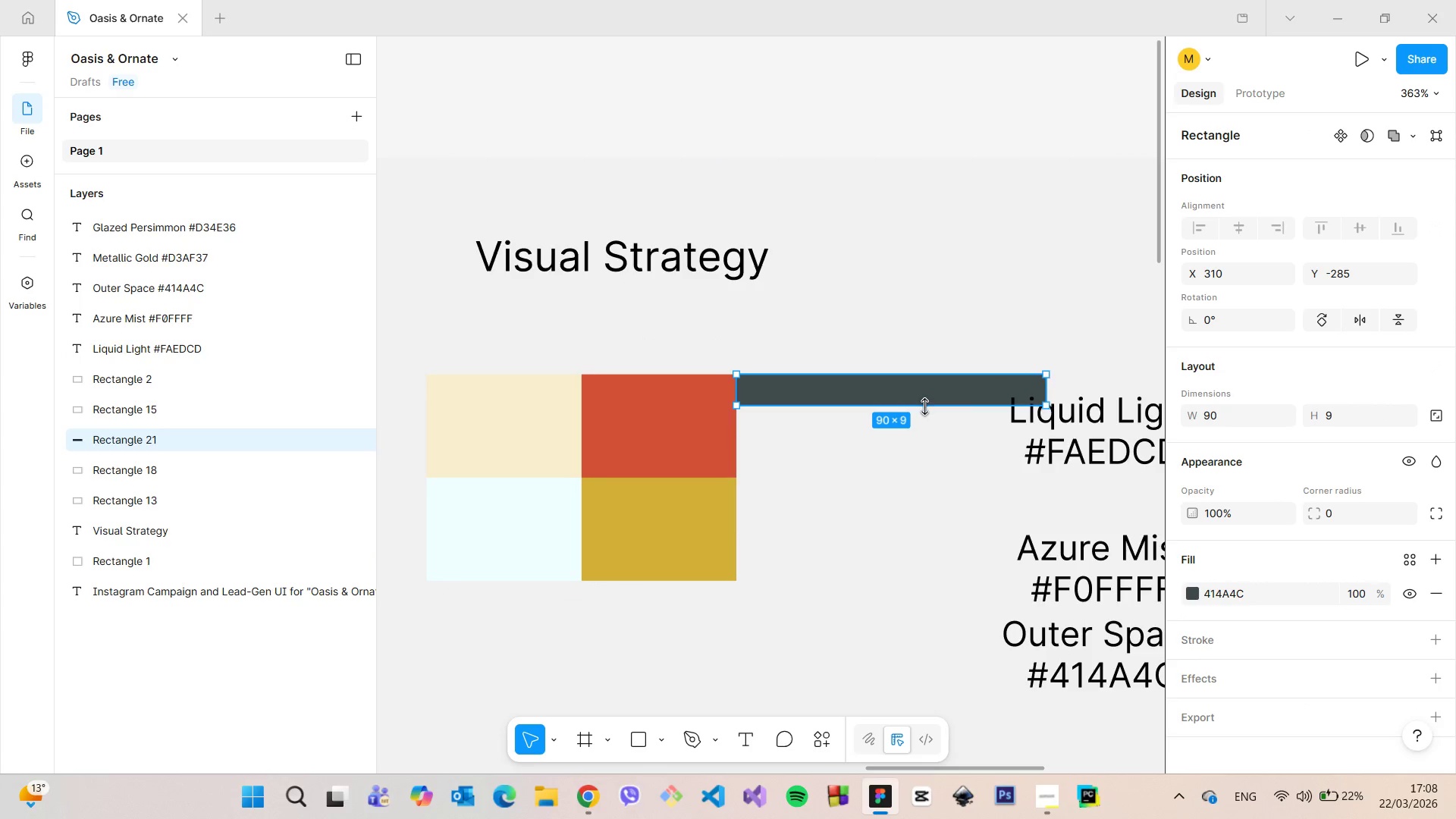 
left_click_drag(start_coordinate=[924, 406], to_coordinate=[888, 576])
 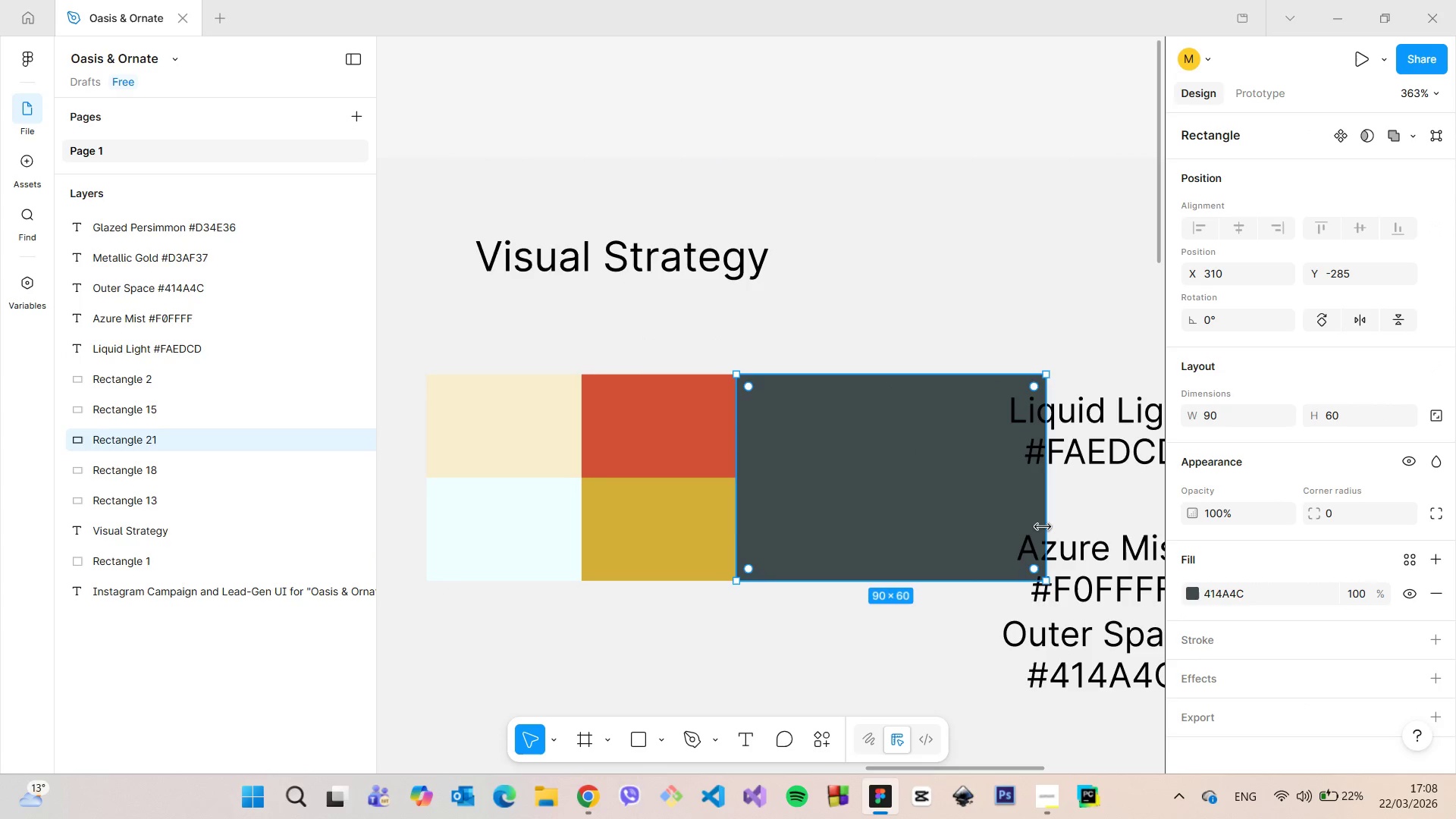 
left_click_drag(start_coordinate=[1043, 527], to_coordinate=[790, 511])
 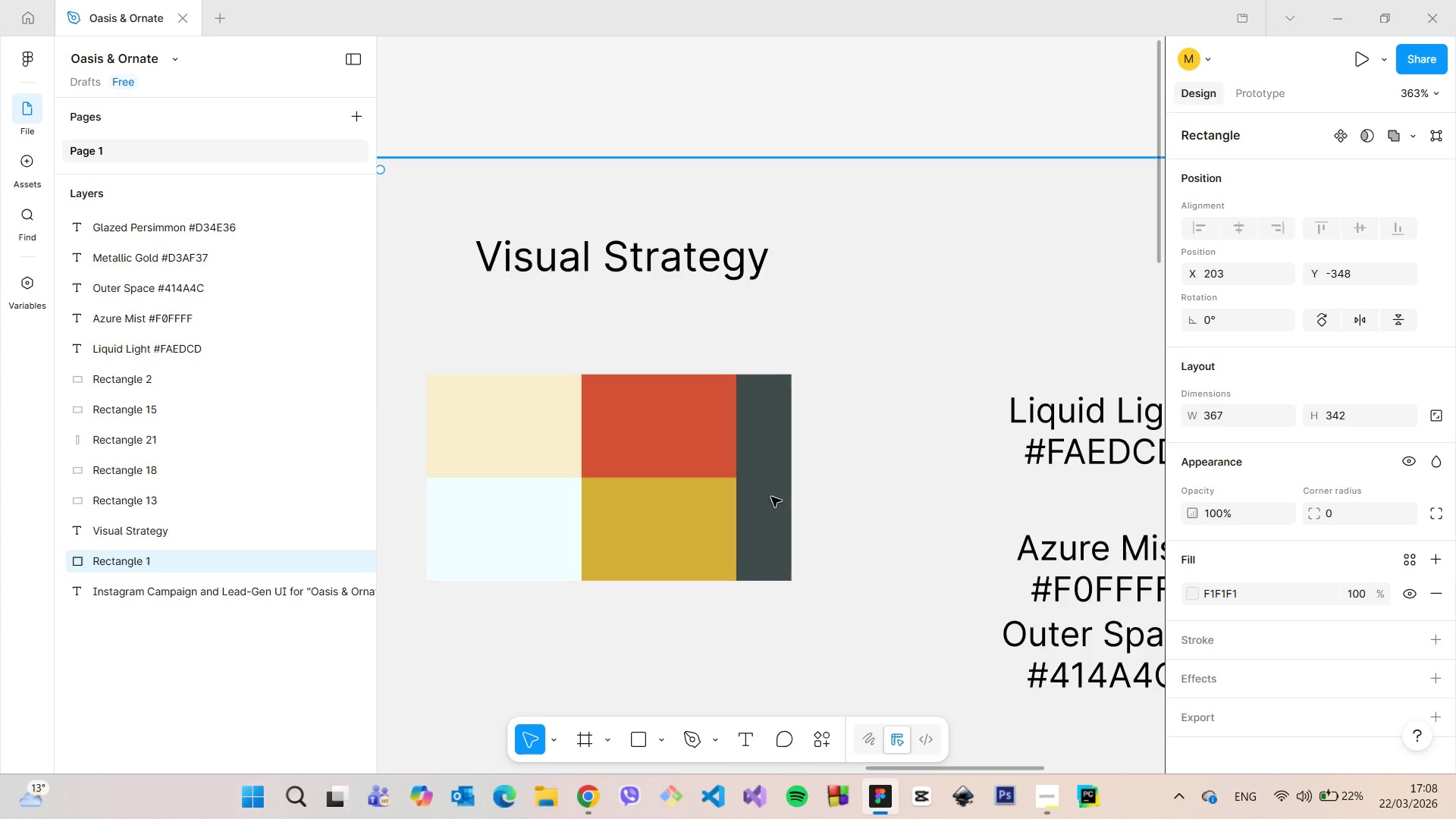 
left_click([763, 492])
 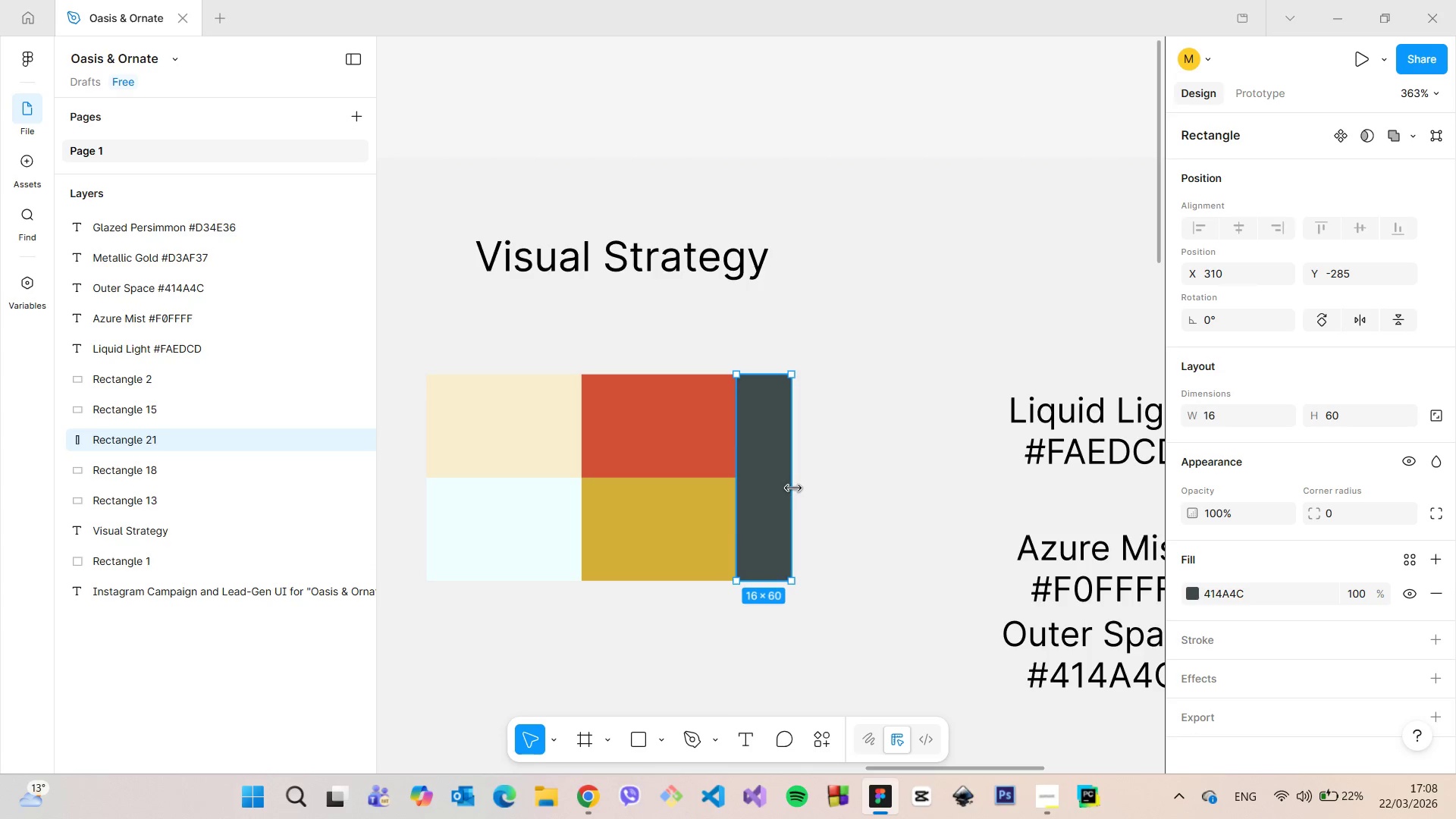 
left_click_drag(start_coordinate=[793, 488], to_coordinate=[798, 491])
 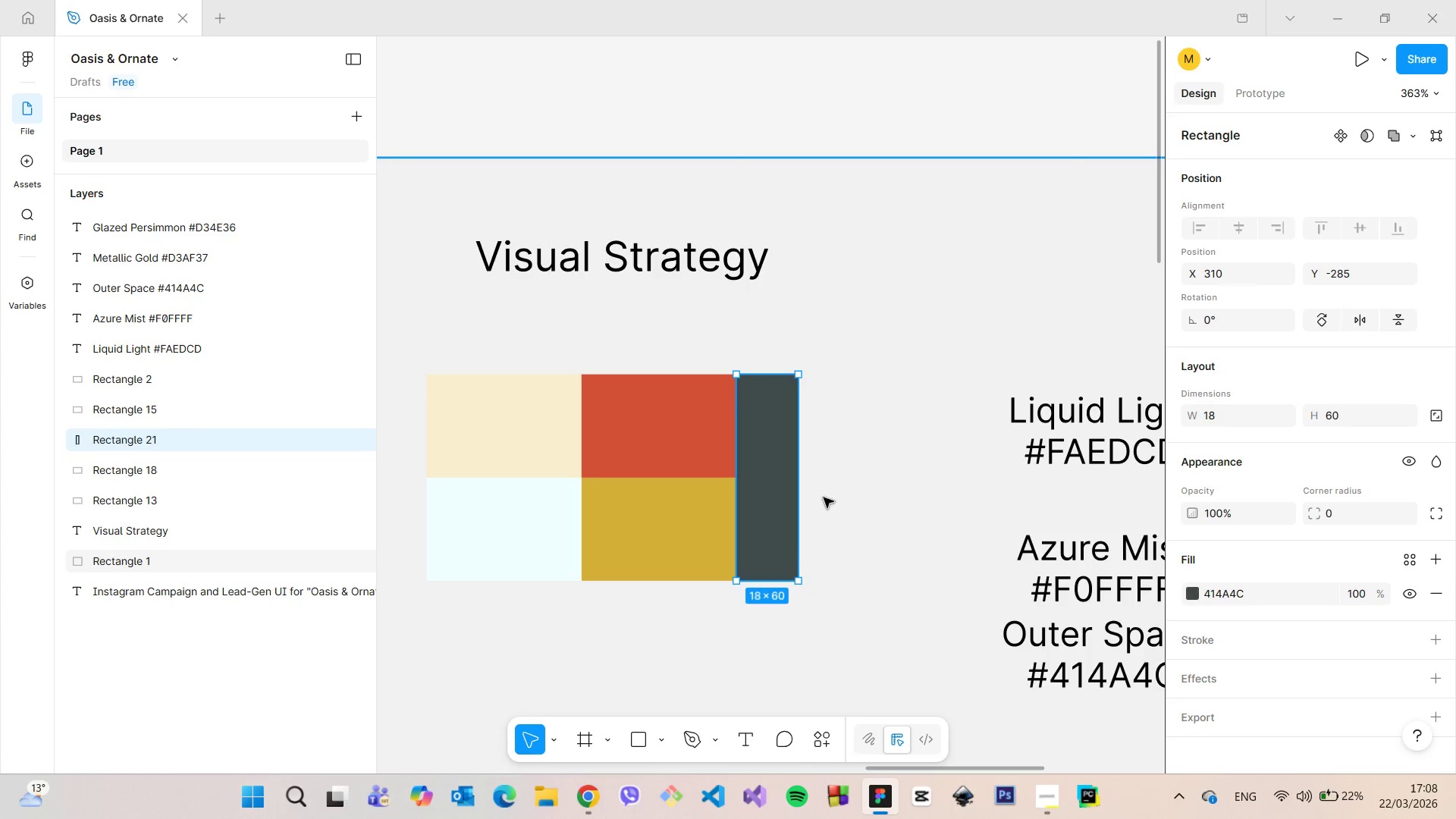 
left_click([824, 497])
 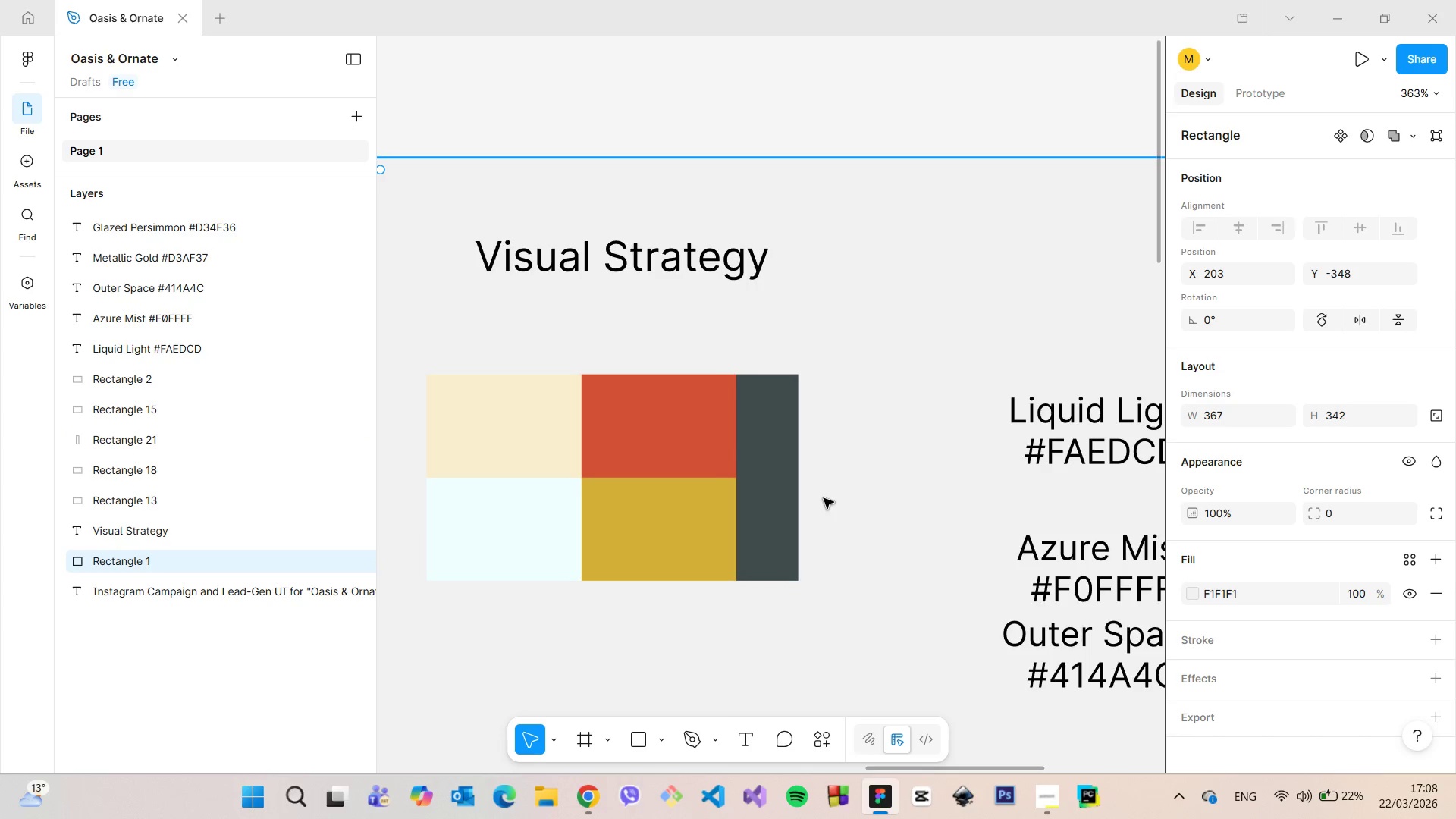 
scroll: coordinate [823, 498], scroll_direction: down, amount: 13.0
 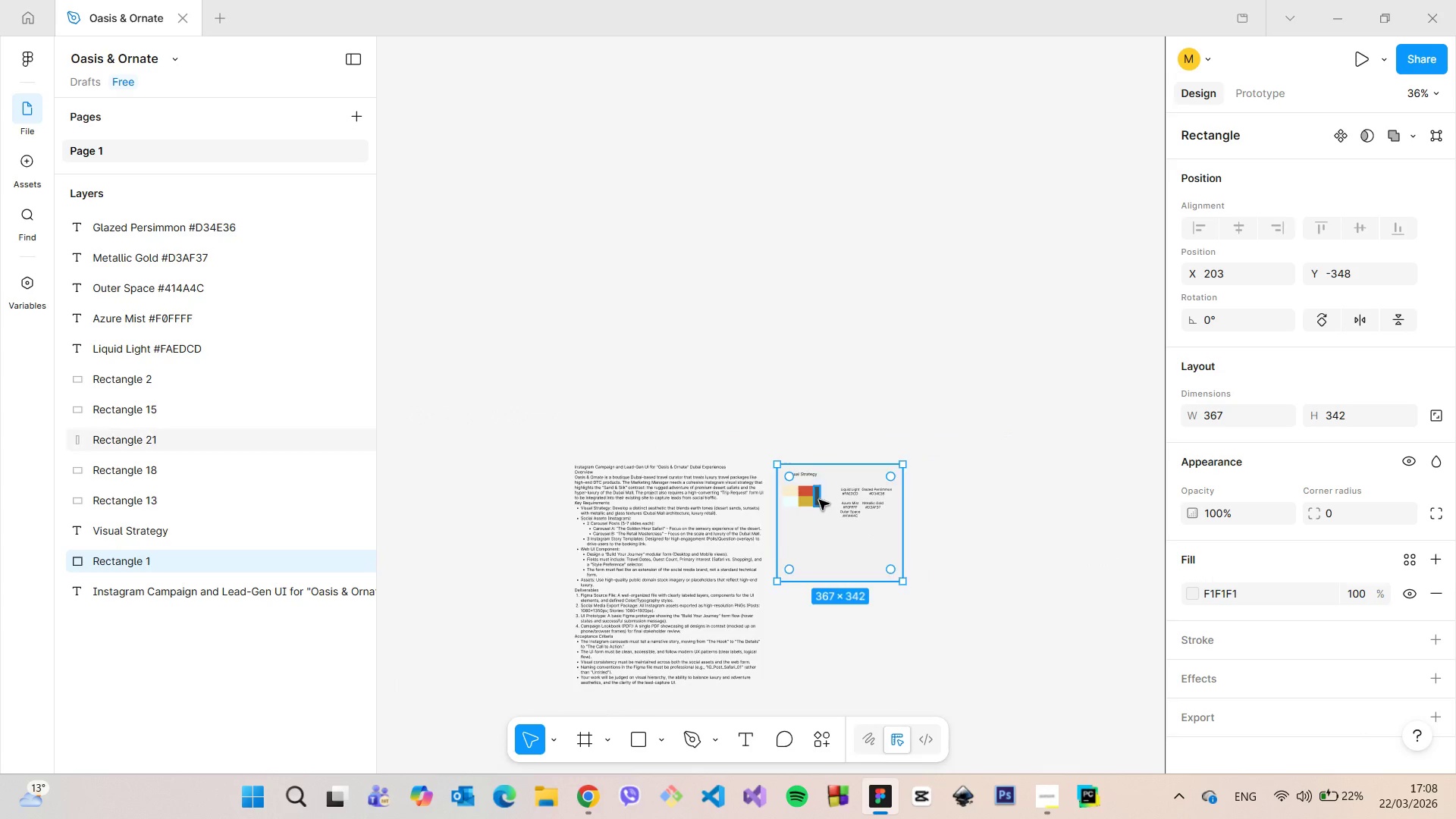 
scroll: coordinate [713, 199], scroll_direction: up, amount: 28.0
 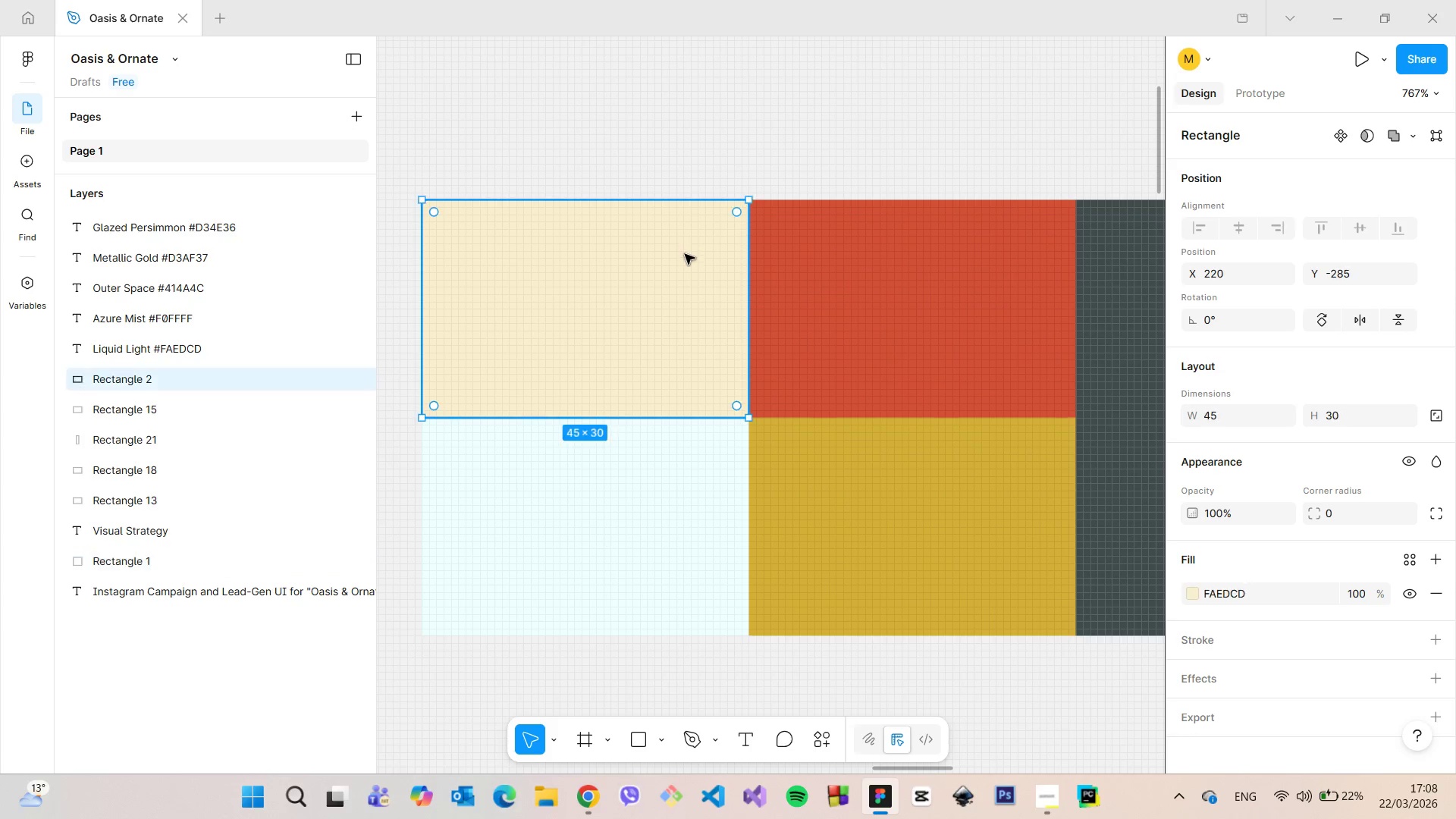 
scroll: coordinate [685, 392], scroll_direction: down, amount: 14.0
 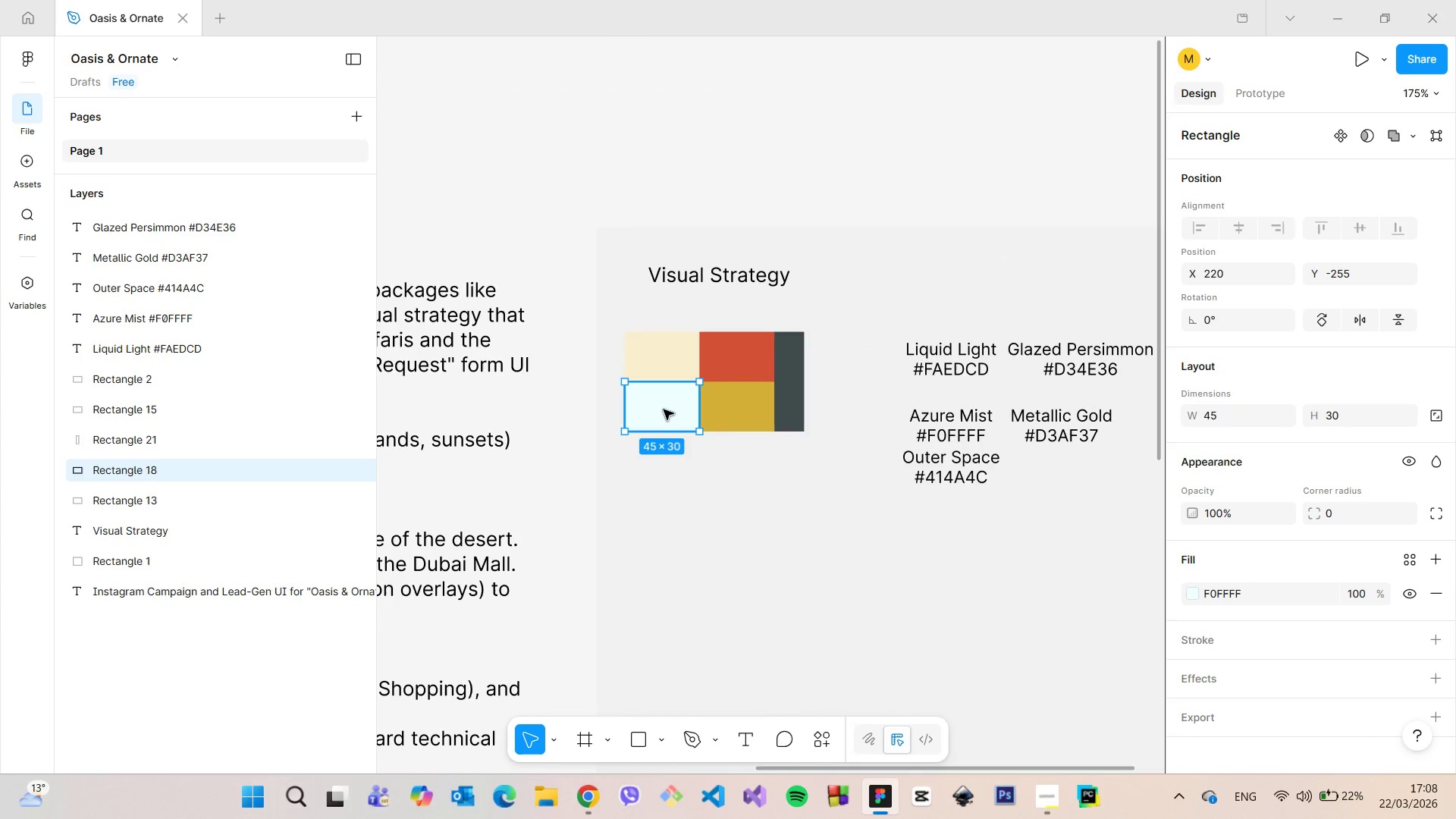 
left_click_drag(start_coordinate=[662, 410], to_coordinate=[590, 359])
 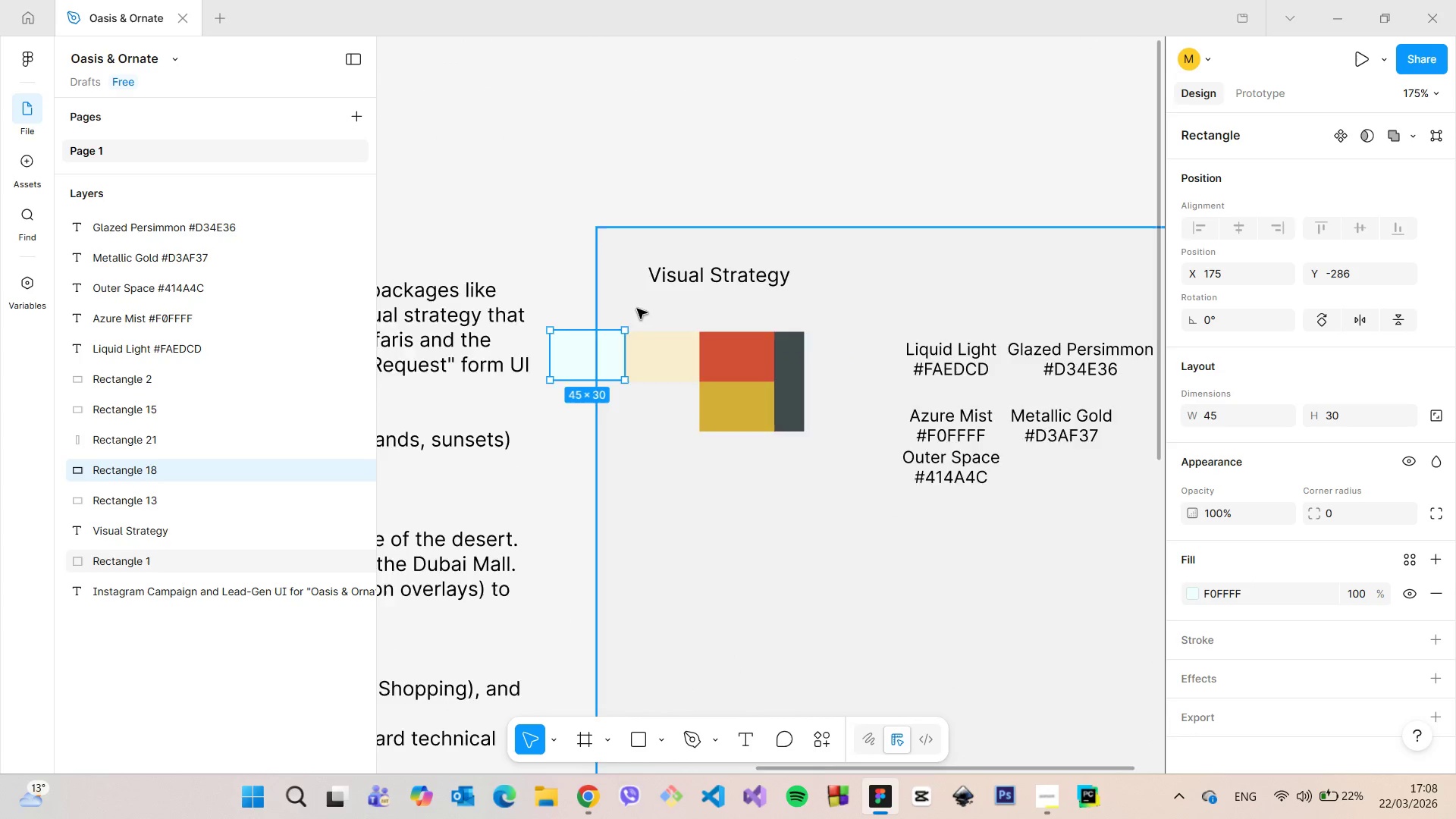 
scroll: coordinate [637, 309], scroll_direction: up, amount: 5.0
 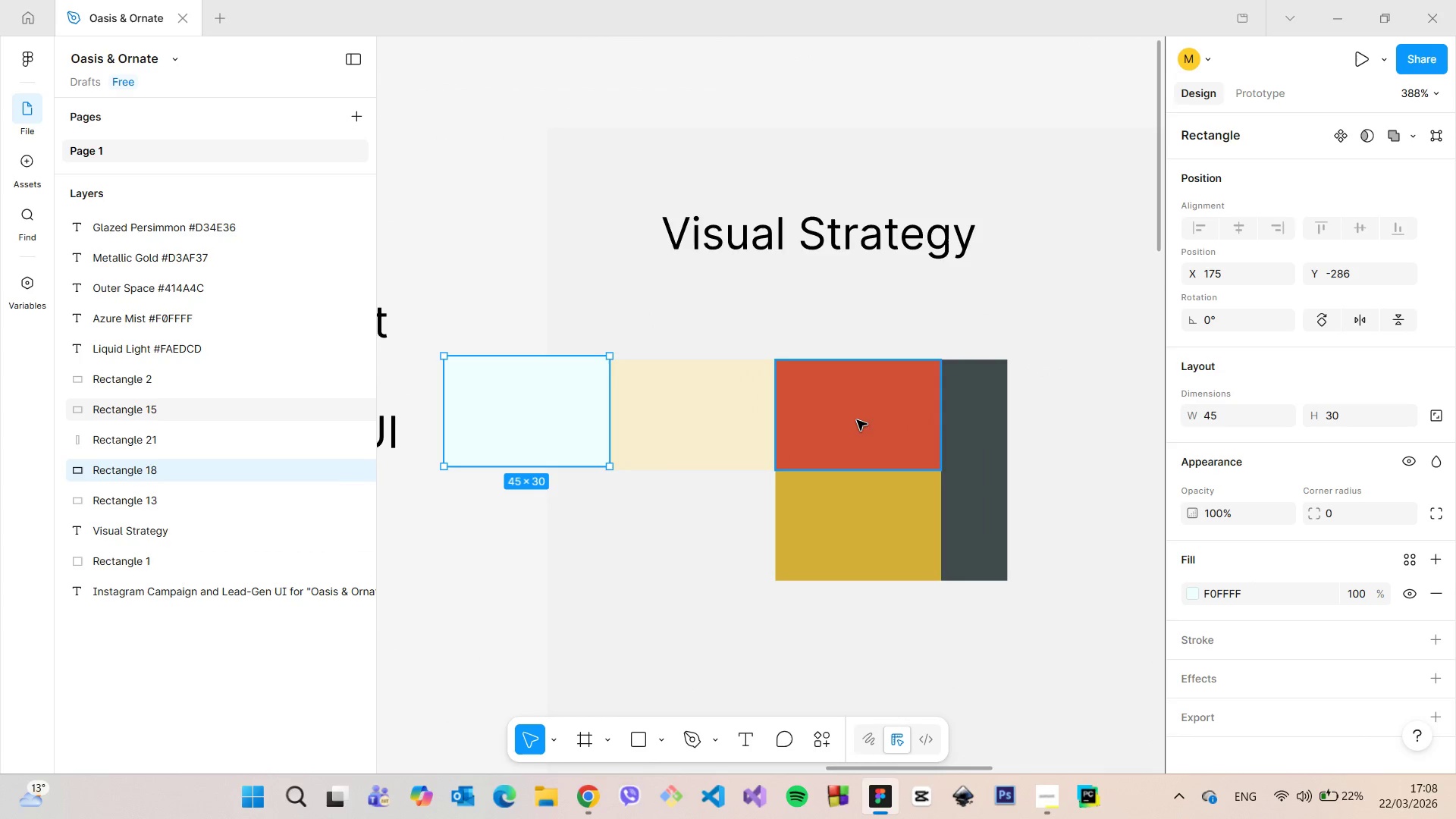 
left_click_drag(start_coordinate=[857, 421], to_coordinate=[864, 422])
 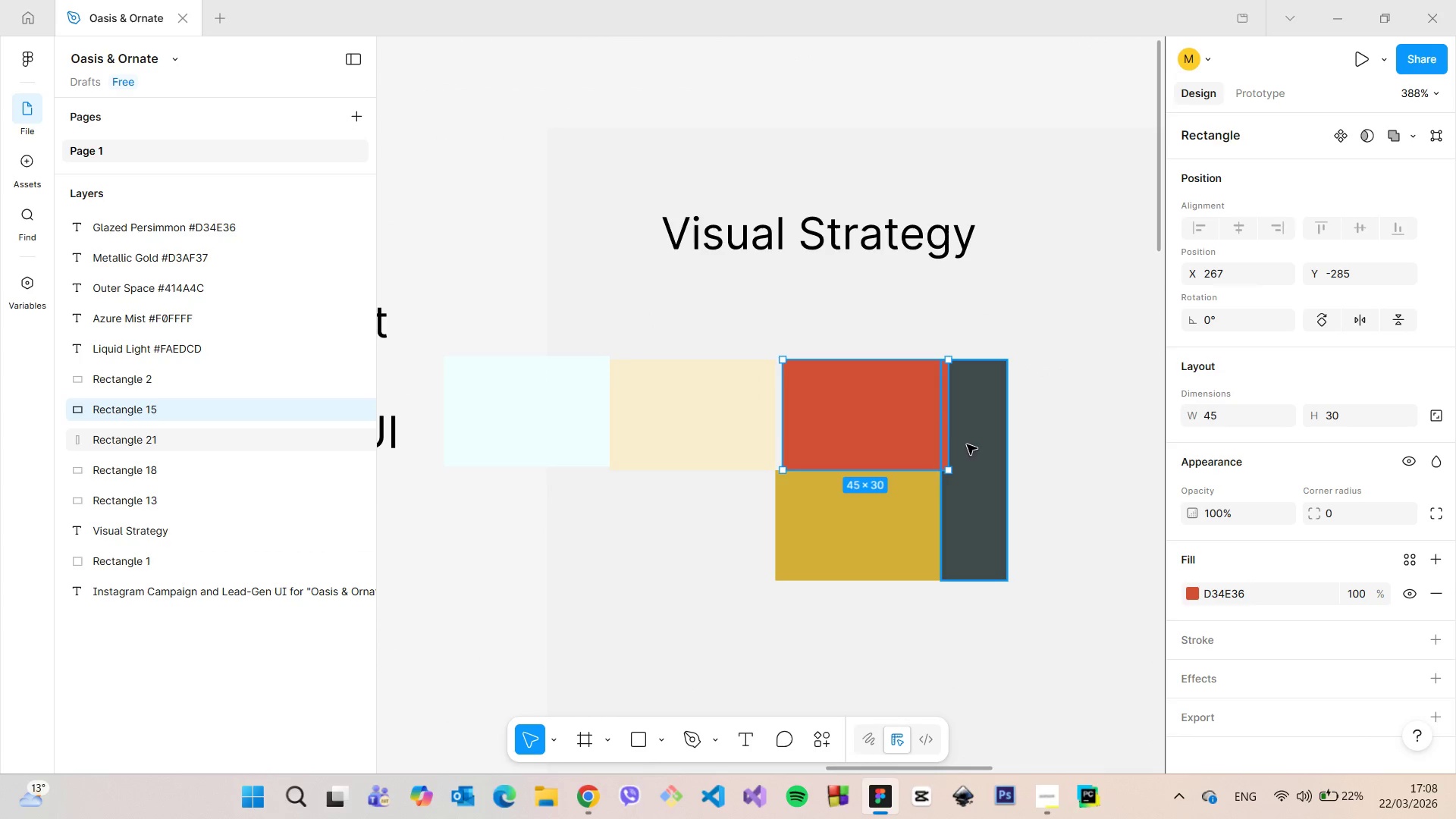 
left_click_drag(start_coordinate=[965, 444], to_coordinate=[970, 444])
 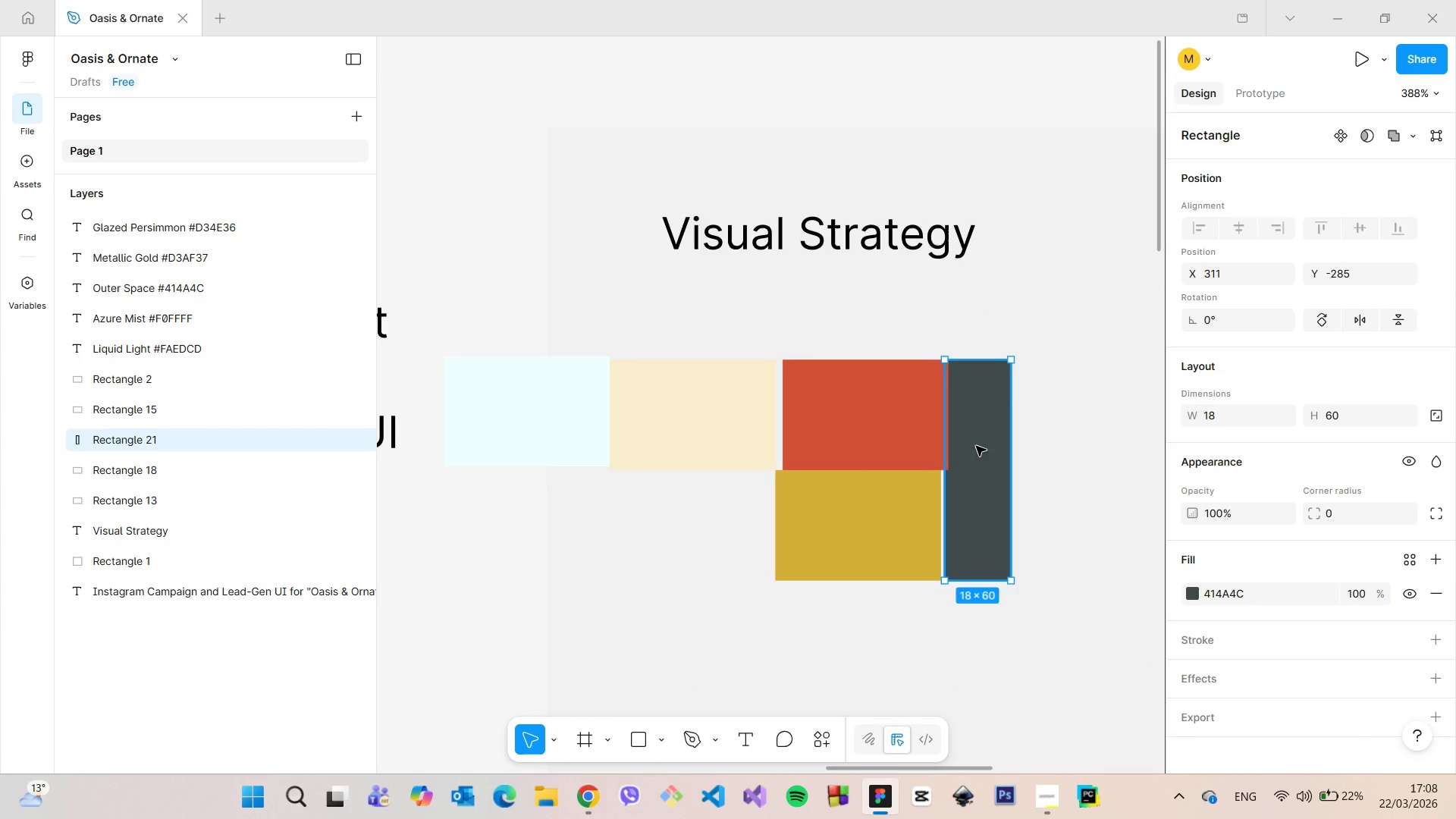 
left_click_drag(start_coordinate=[977, 446], to_coordinate=[1134, 450])
 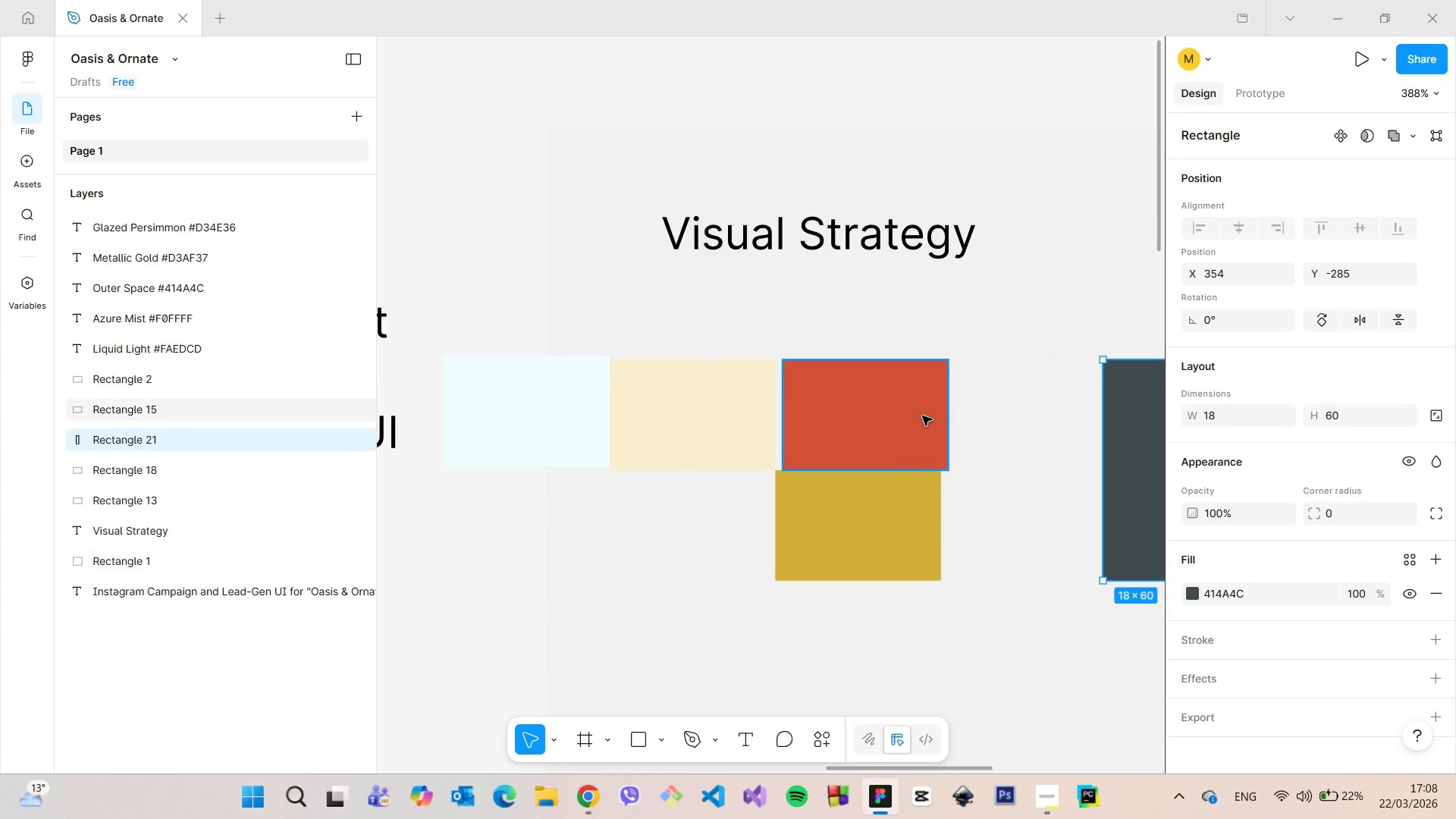 
left_click([922, 416])
 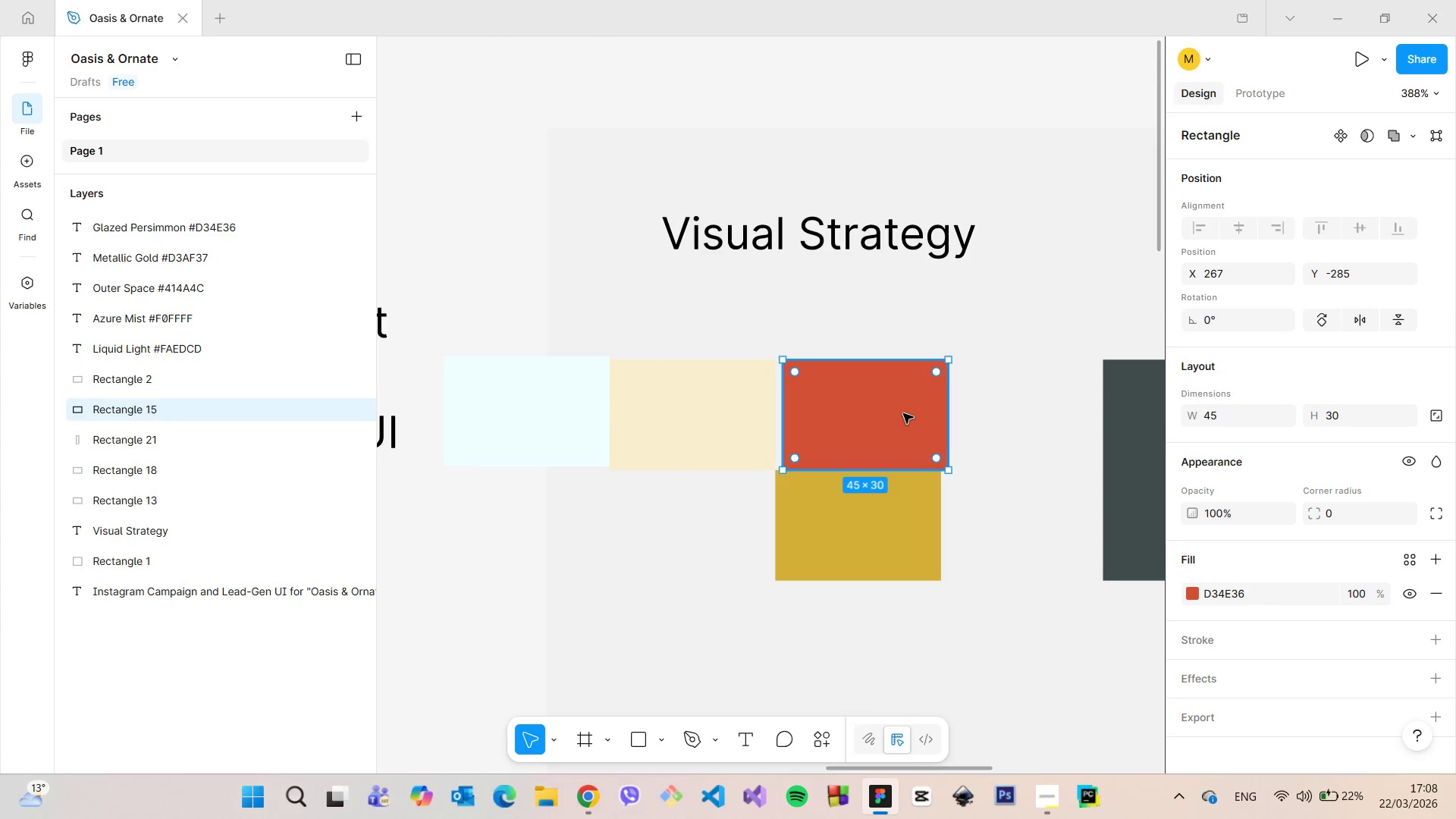 
left_click_drag(start_coordinate=[903, 413], to_coordinate=[1088, 426])
 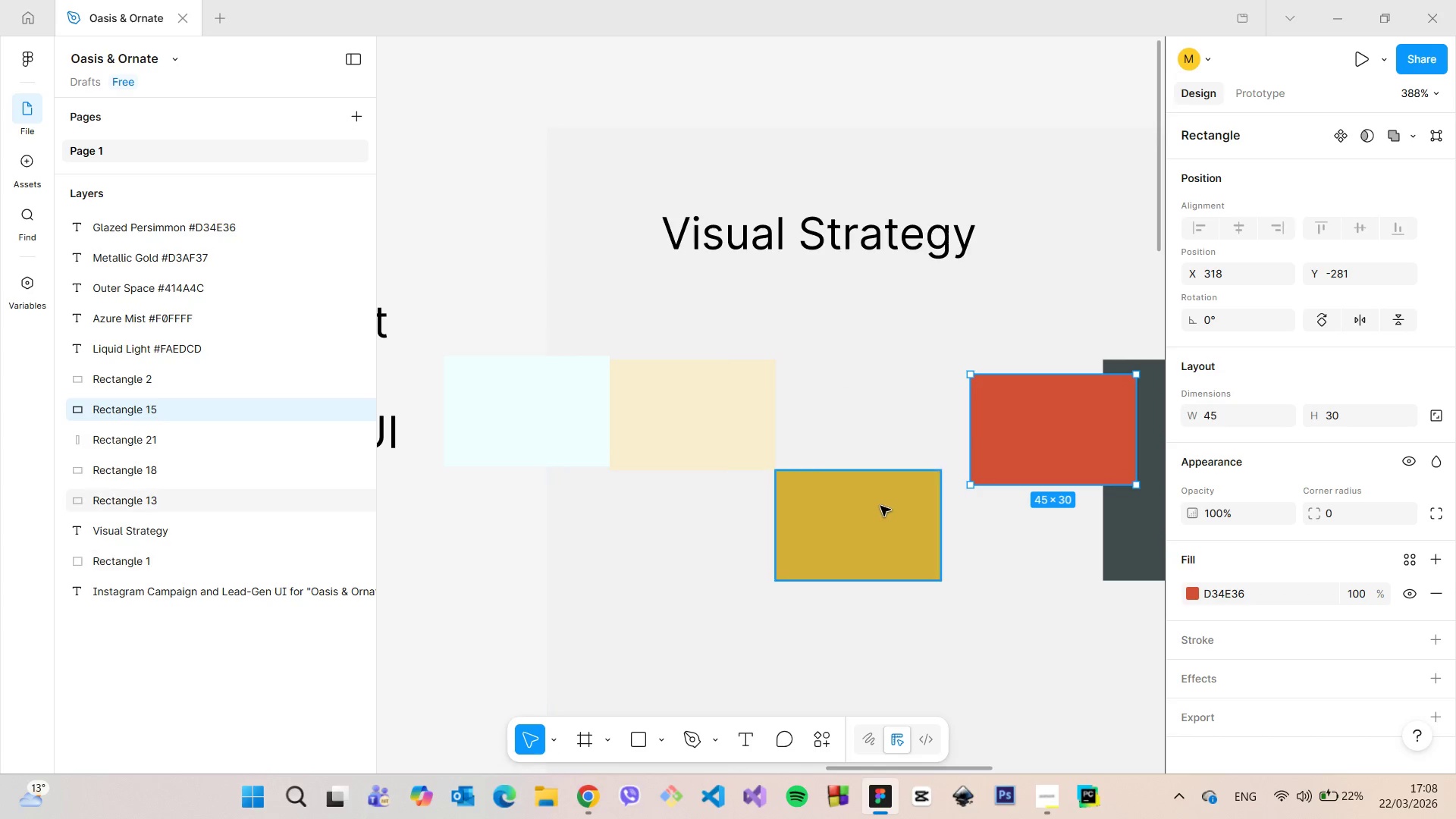 
left_click([880, 506])
 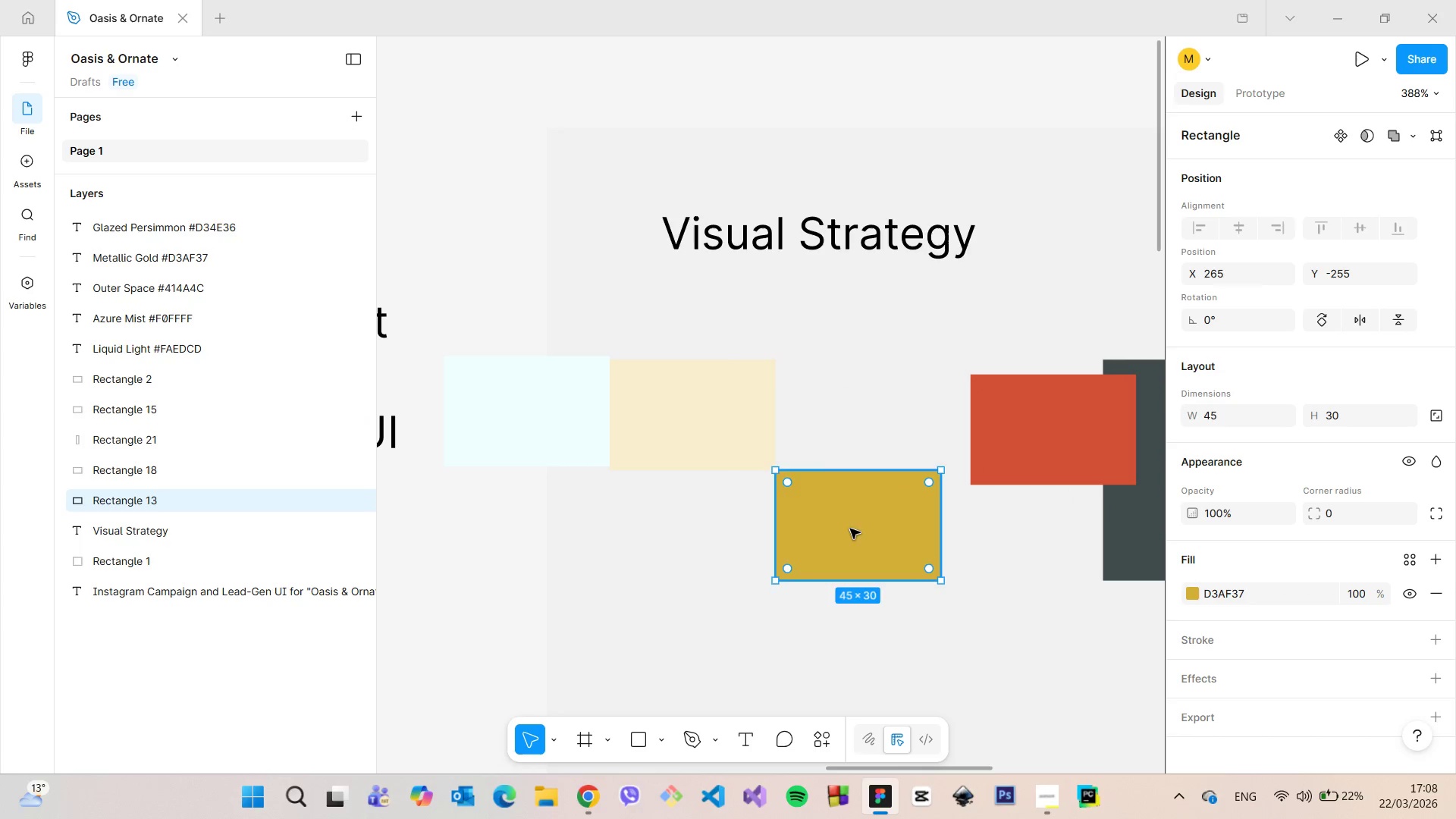 
left_click_drag(start_coordinate=[853, 527], to_coordinate=[853, 418])
 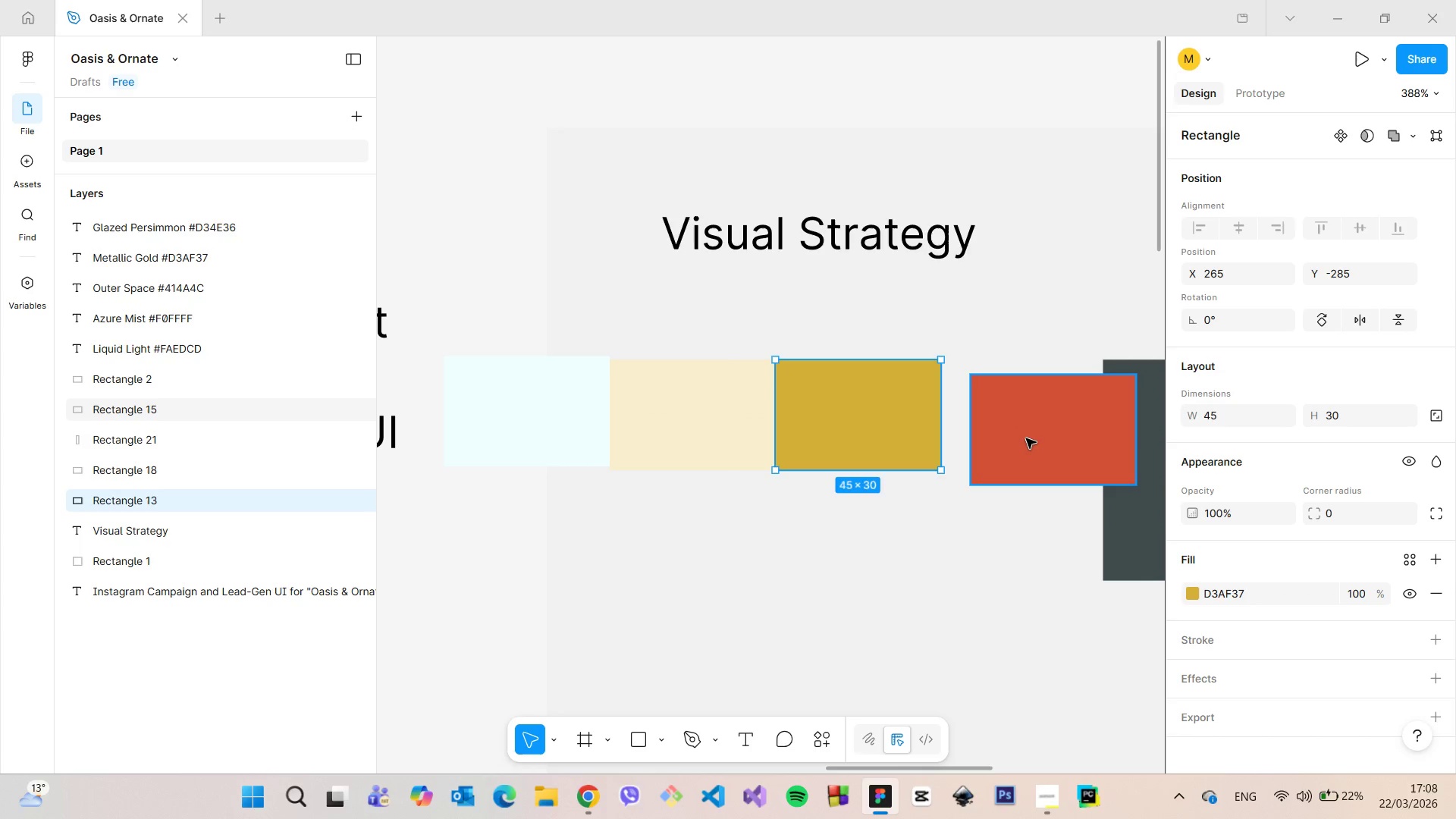 
left_click([1026, 438])
 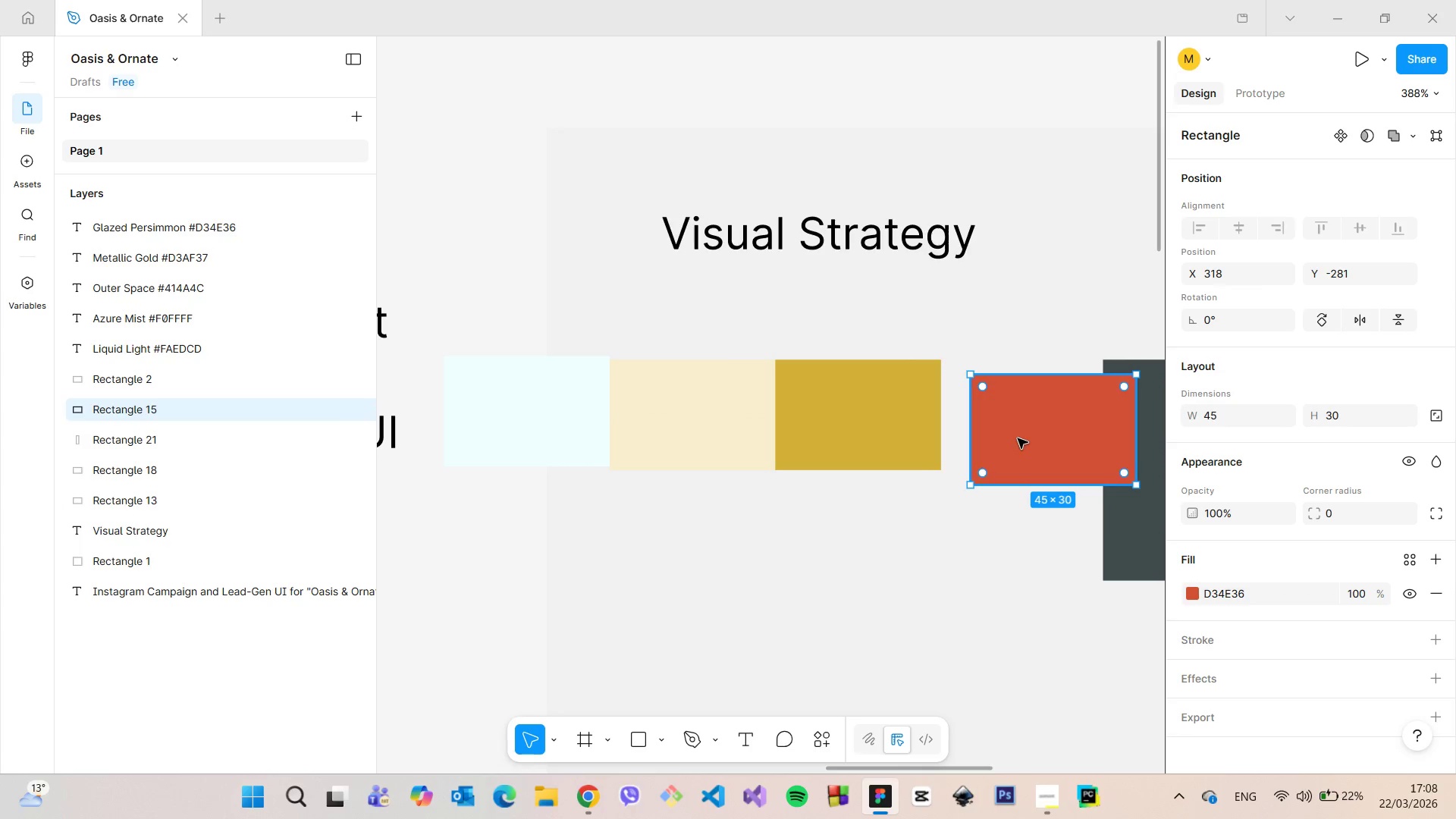 
left_click_drag(start_coordinate=[1018, 438], to_coordinate=[990, 422])
 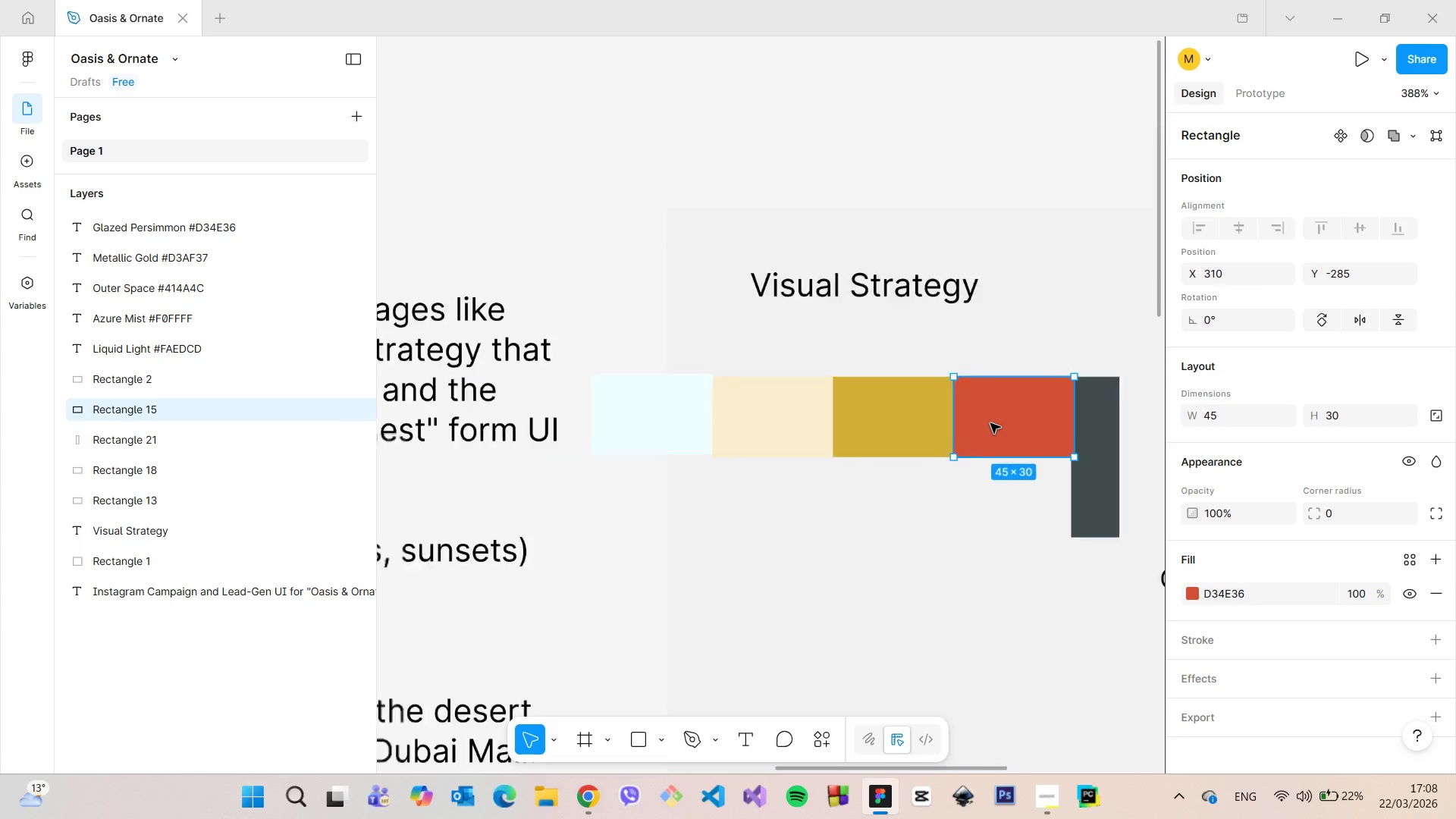 
scroll: coordinate [1072, 437], scroll_direction: down, amount: 3.0
 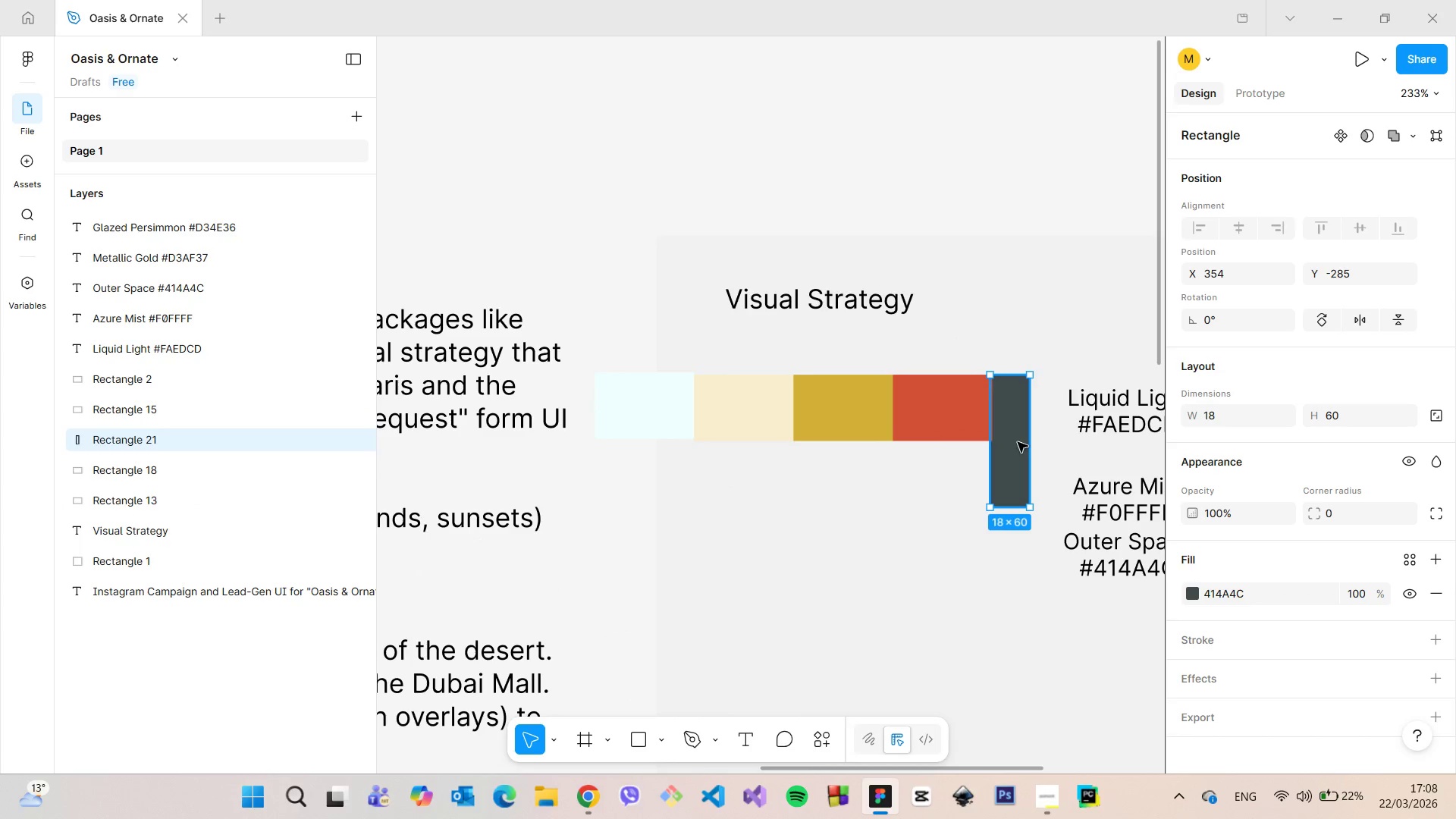 
left_click_drag(start_coordinate=[1018, 442], to_coordinate=[1026, 443])
 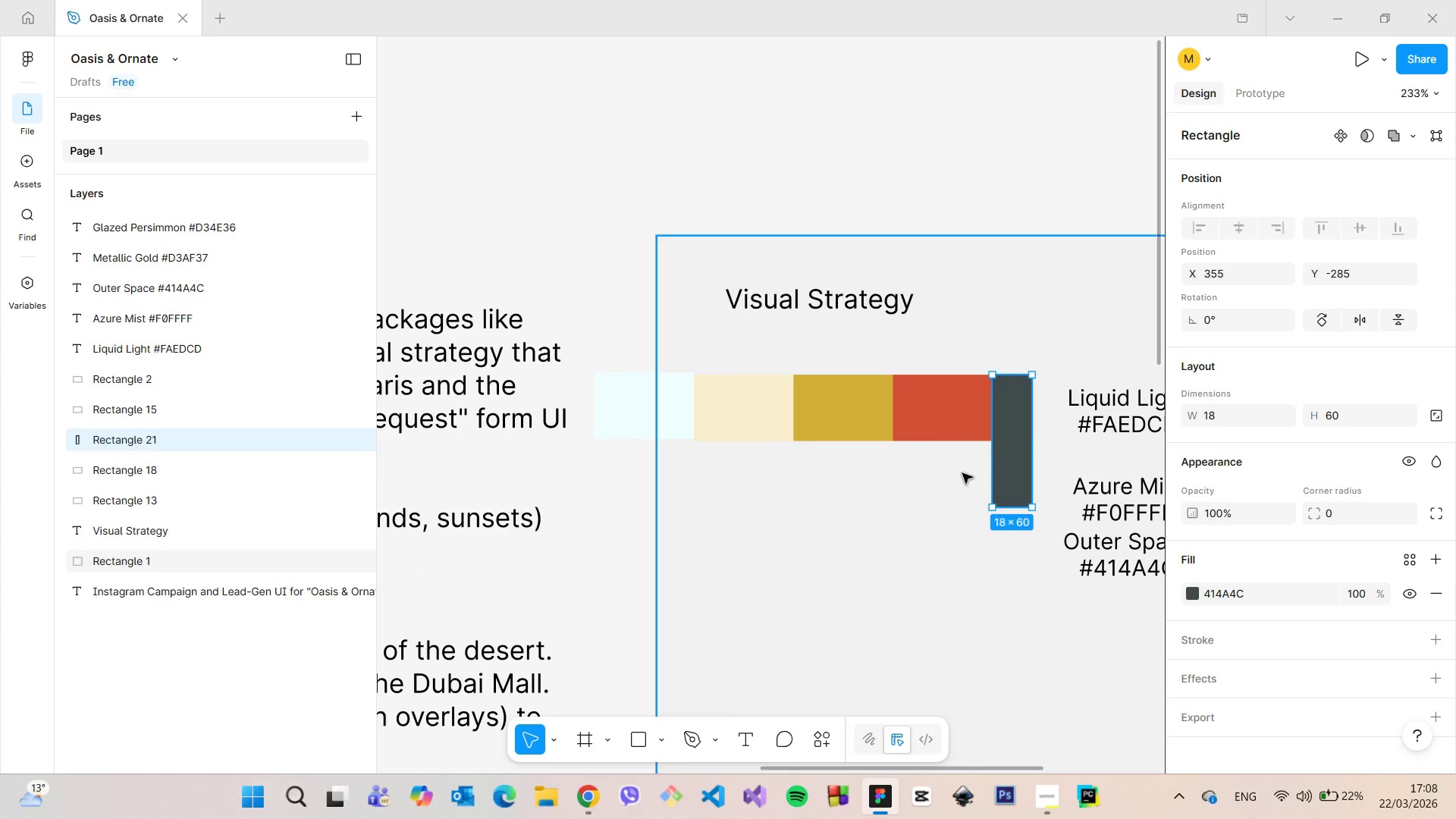 
left_click([962, 473])
 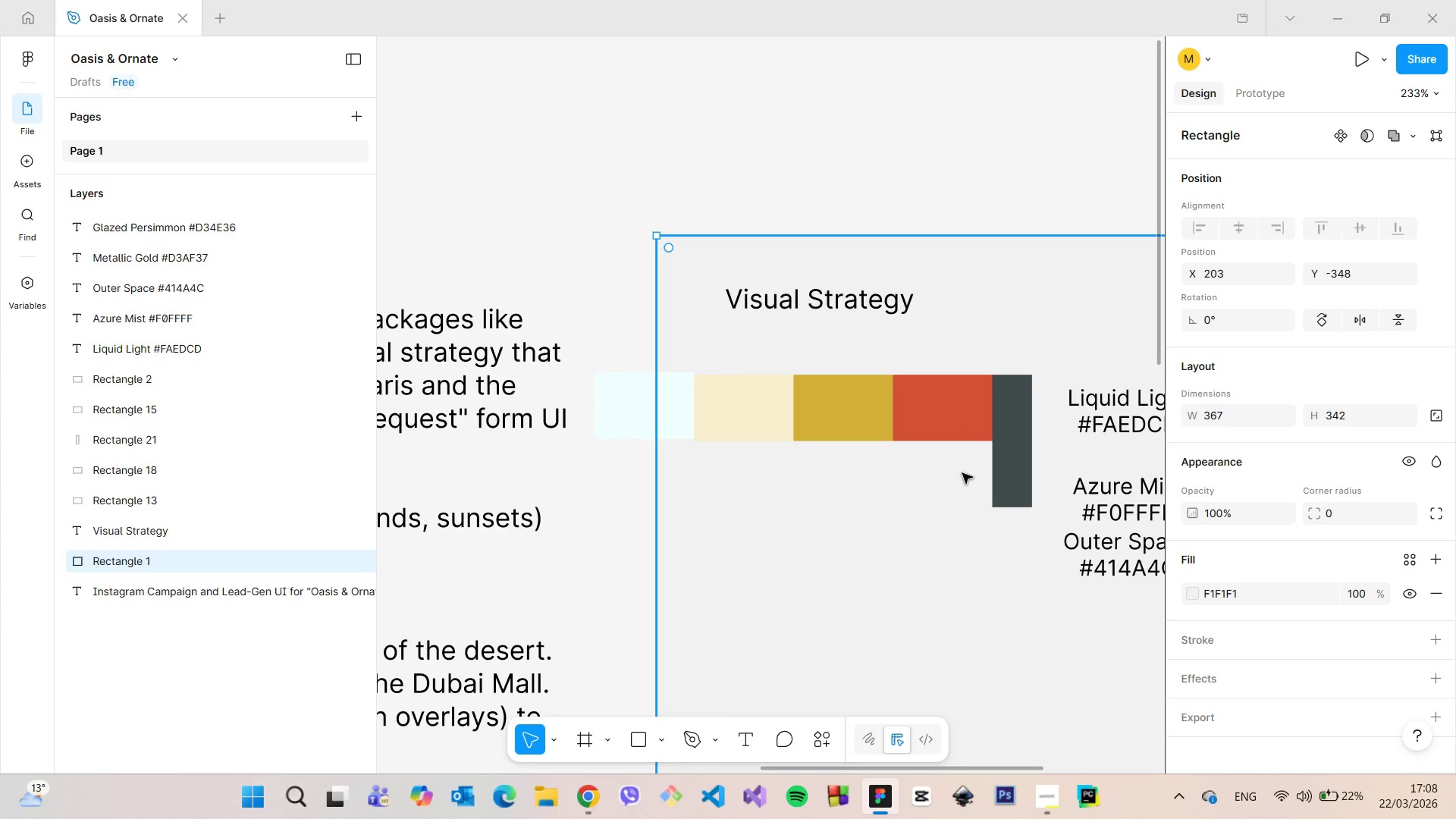 
scroll: coordinate [962, 473], scroll_direction: down, amount: 9.0
 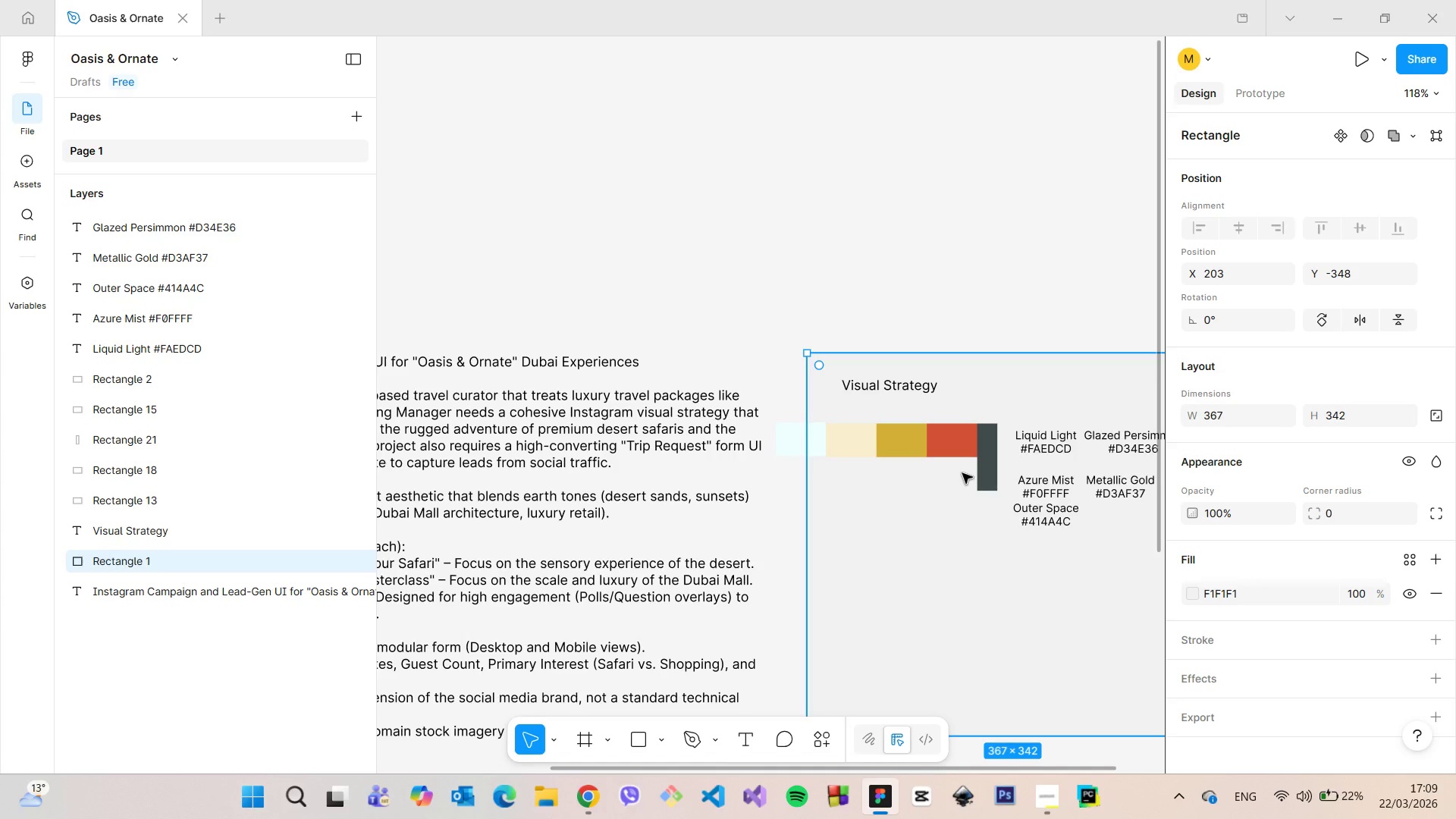 
scroll: coordinate [962, 473], scroll_direction: up, amount: 4.0
 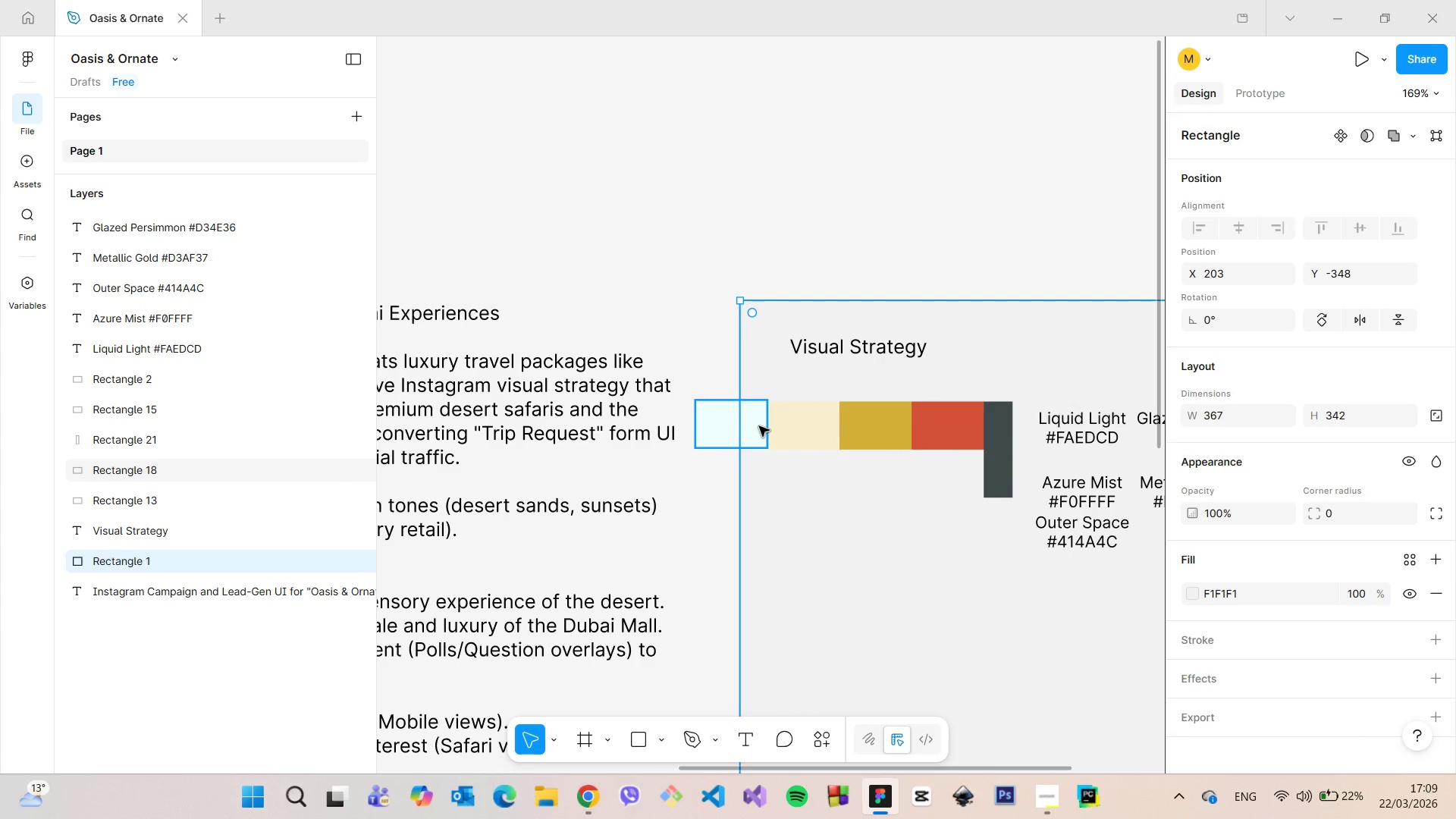 
left_click([759, 426])
 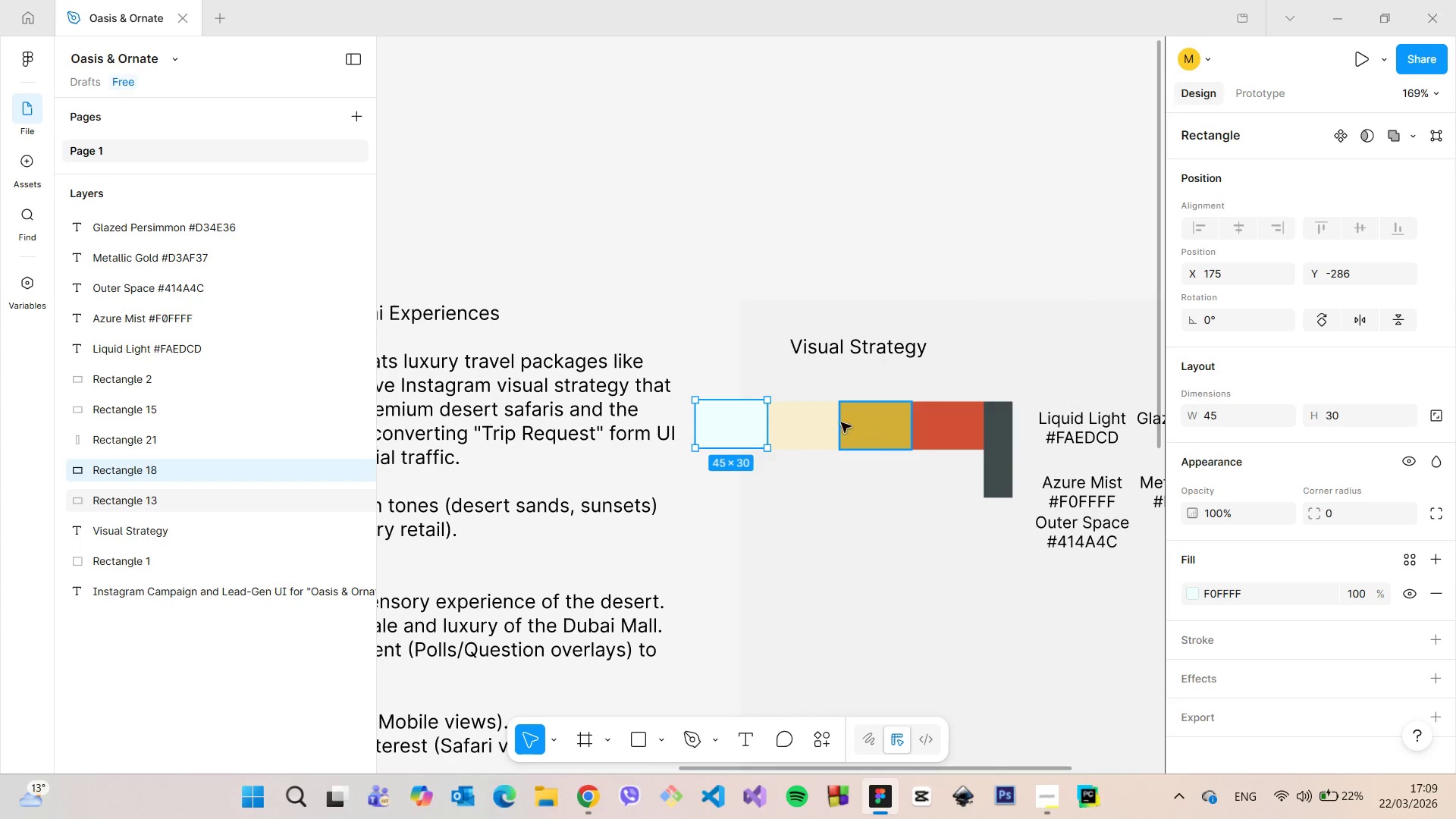 
hold_key(key=ShiftLeft, duration=1.45)
double_click([869, 427])
 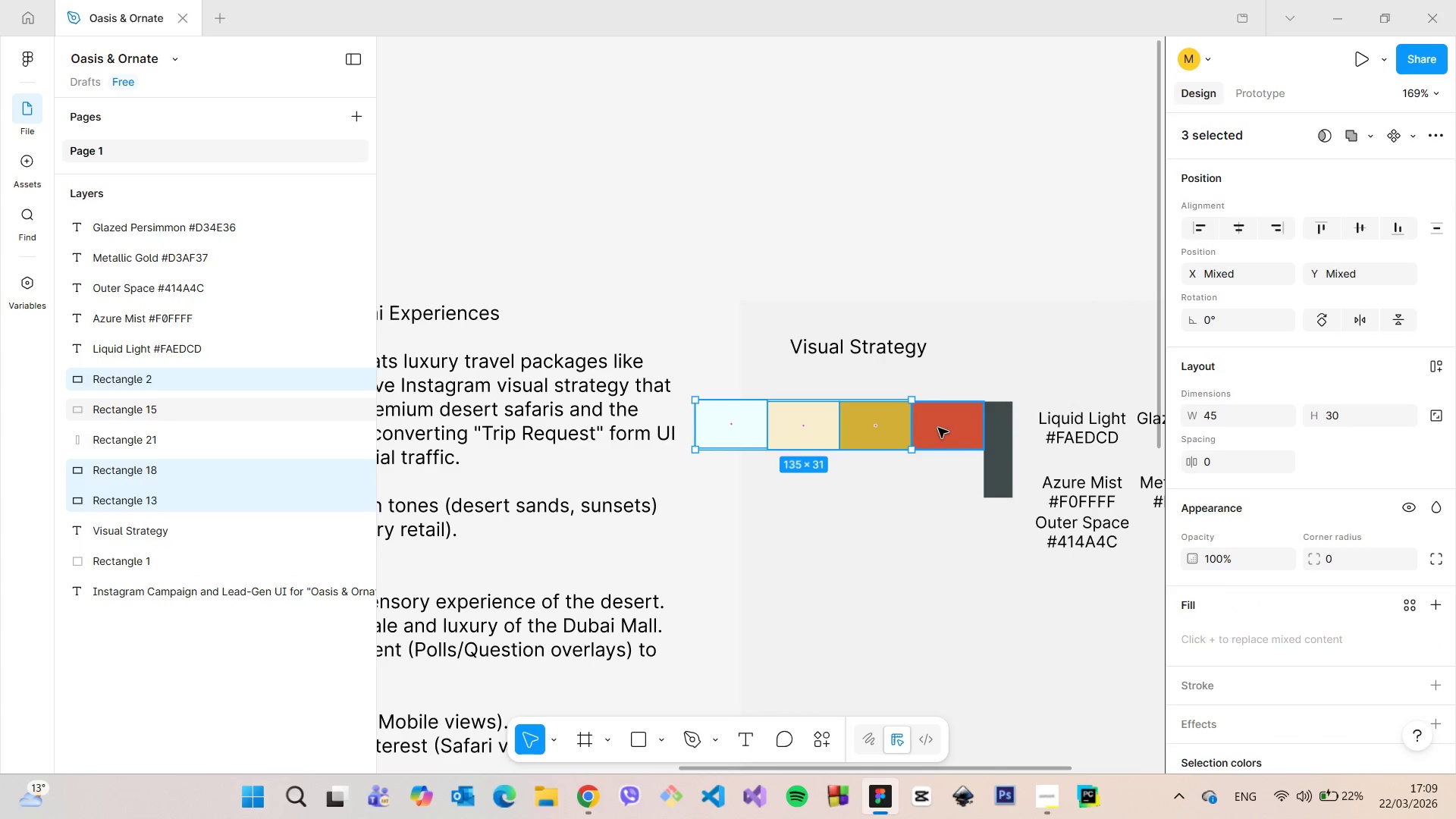 
left_click([938, 428])
 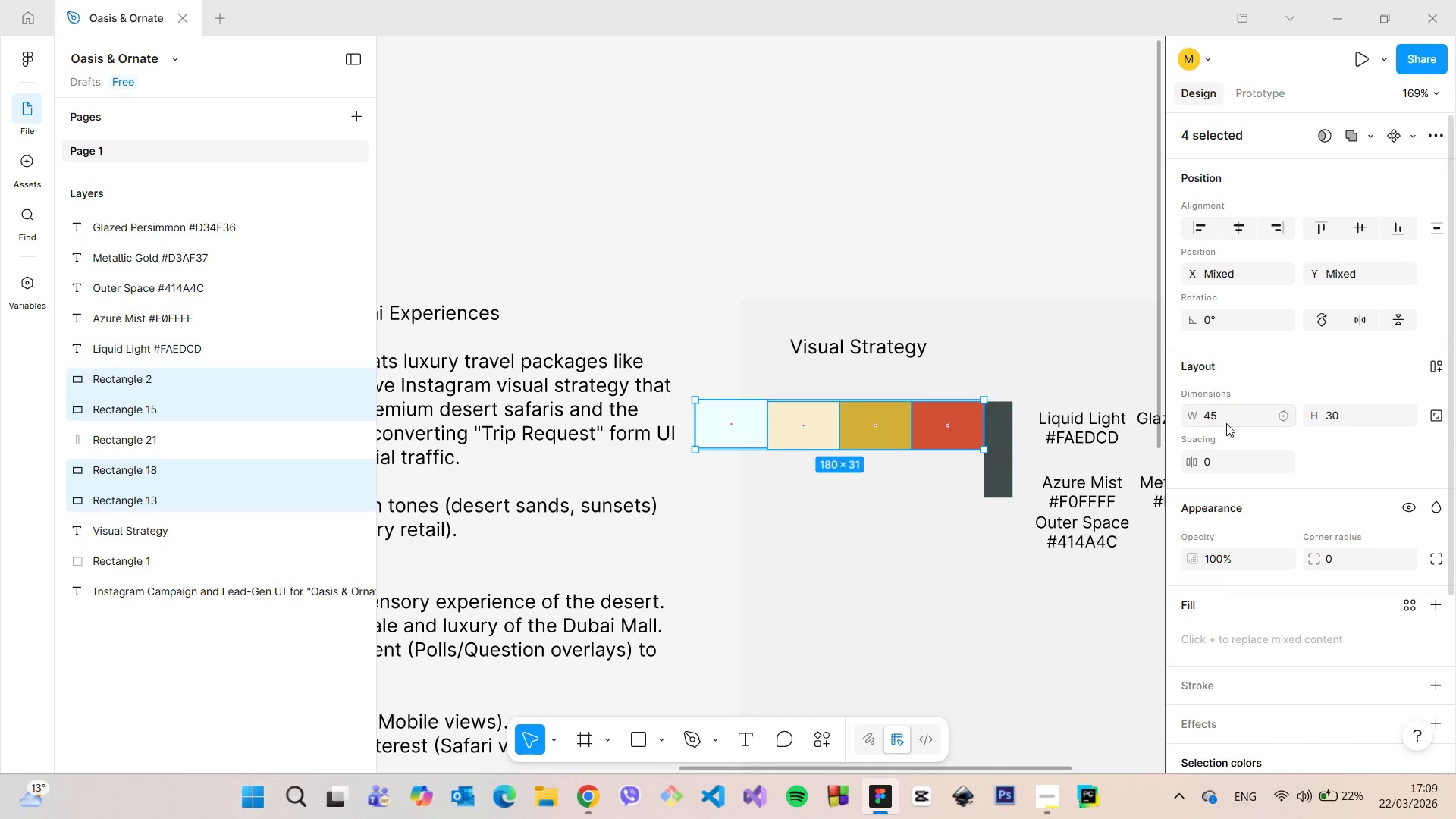 
left_click([1226, 423])
 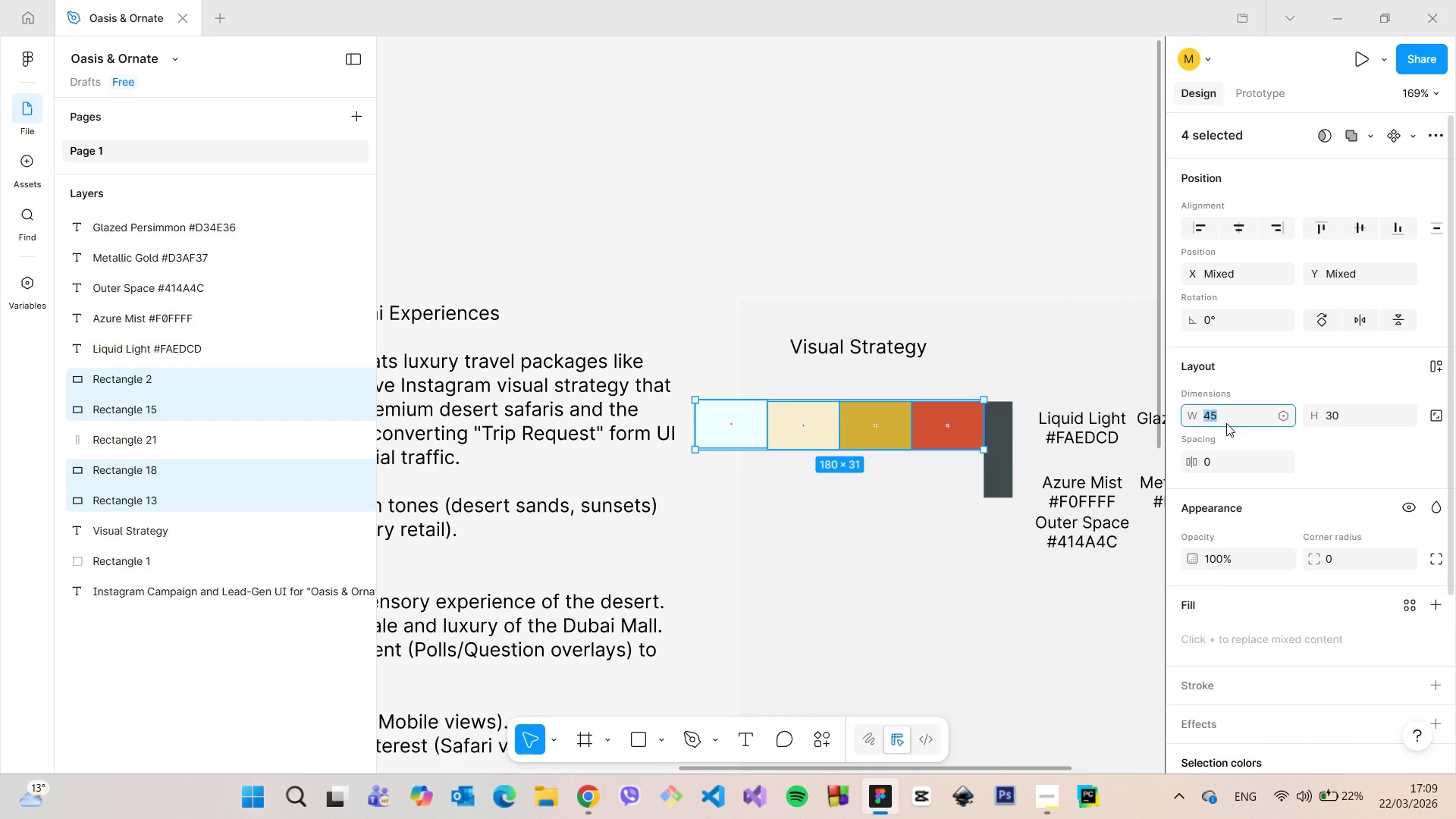 
type(50)
 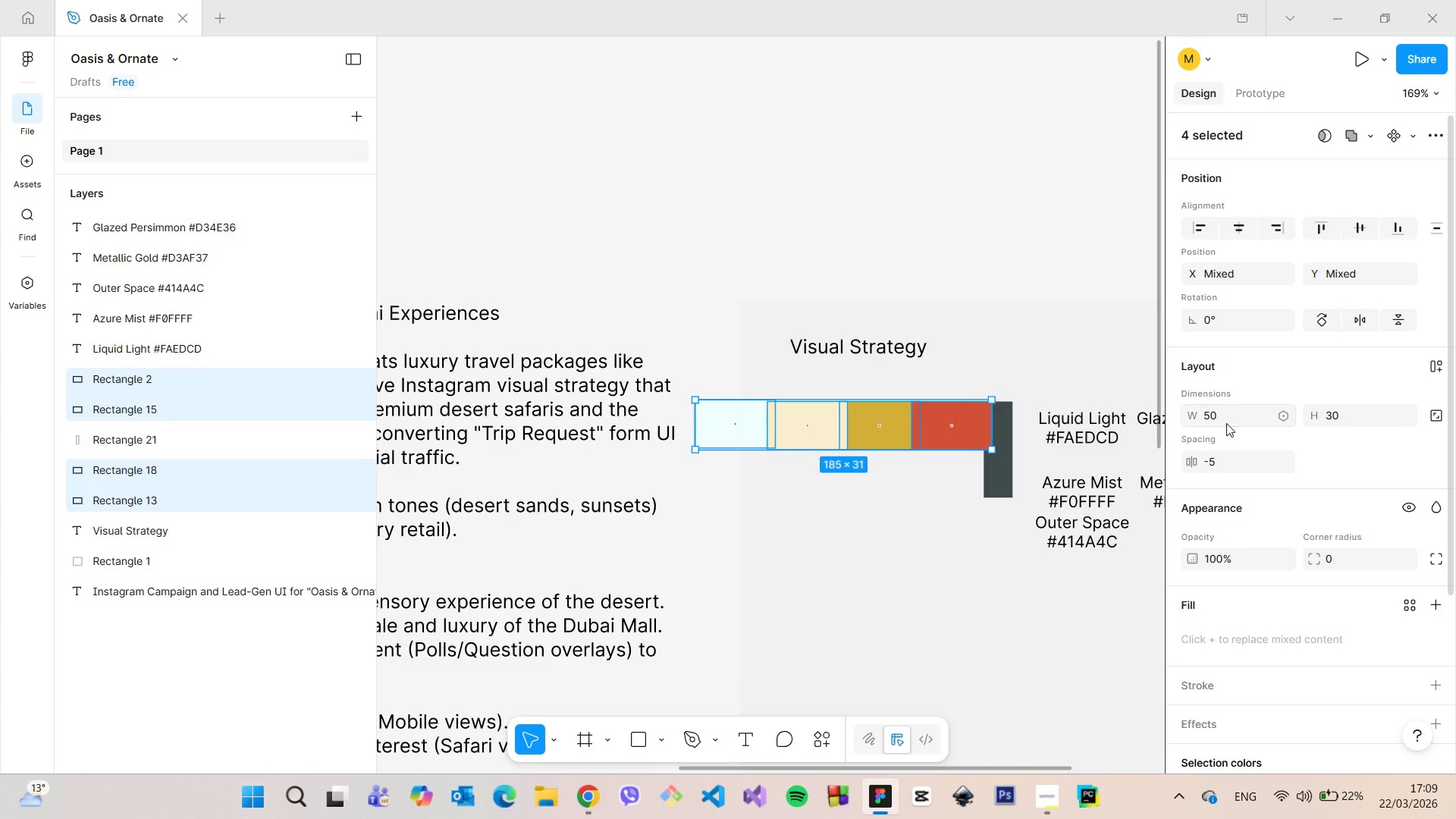 
key(Enter)
 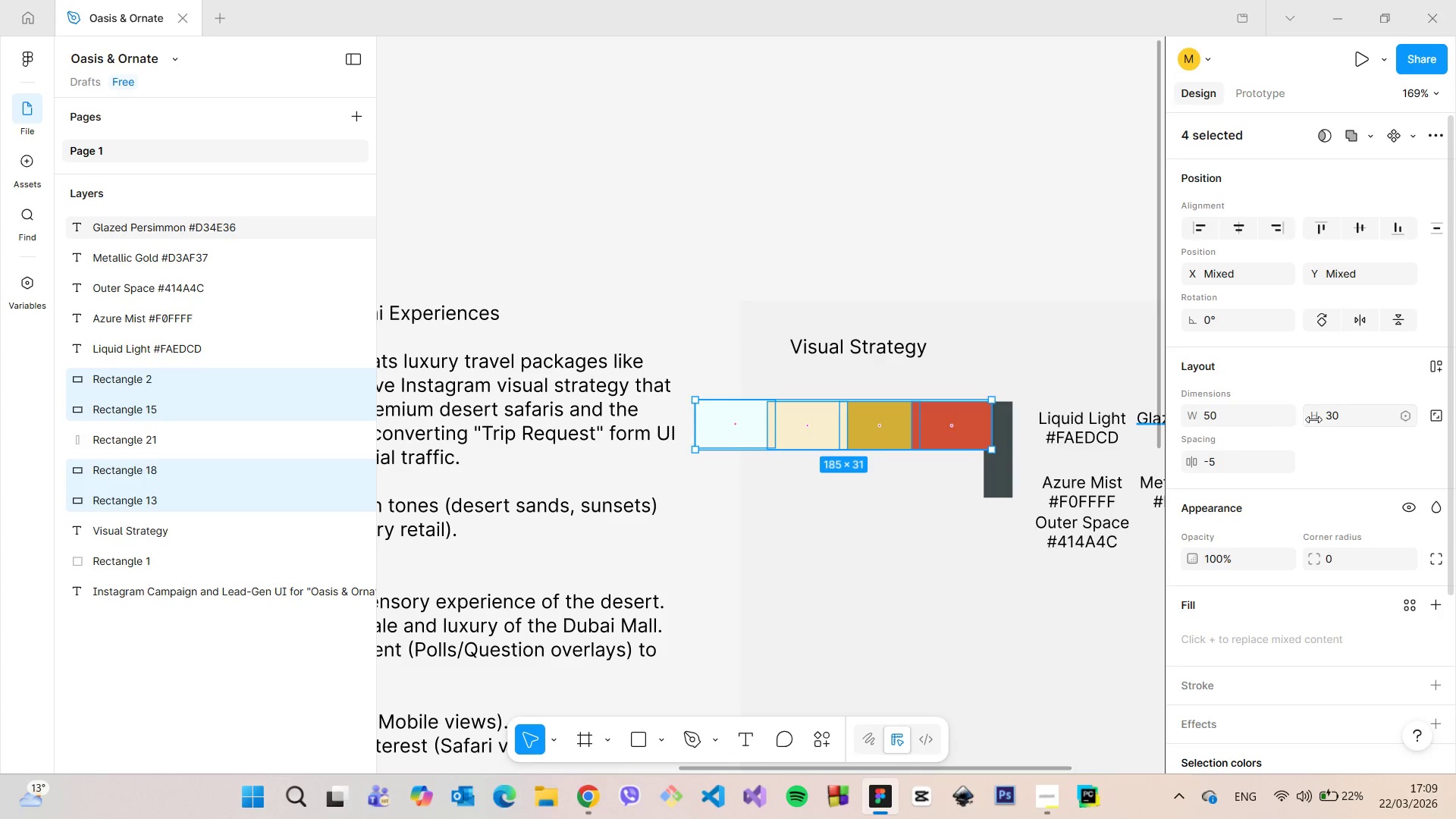 
left_click([1335, 419])
 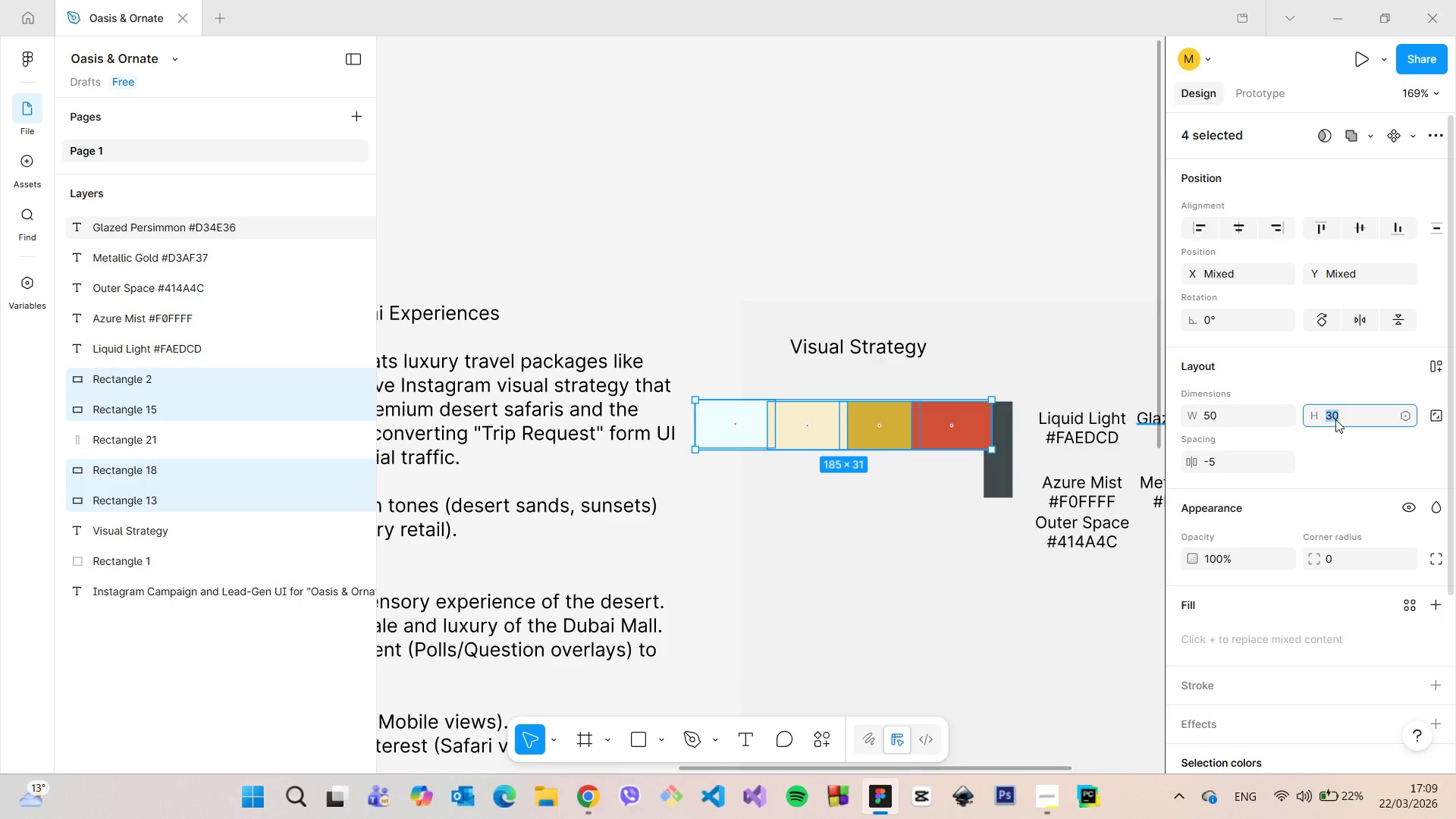 
type(50)
 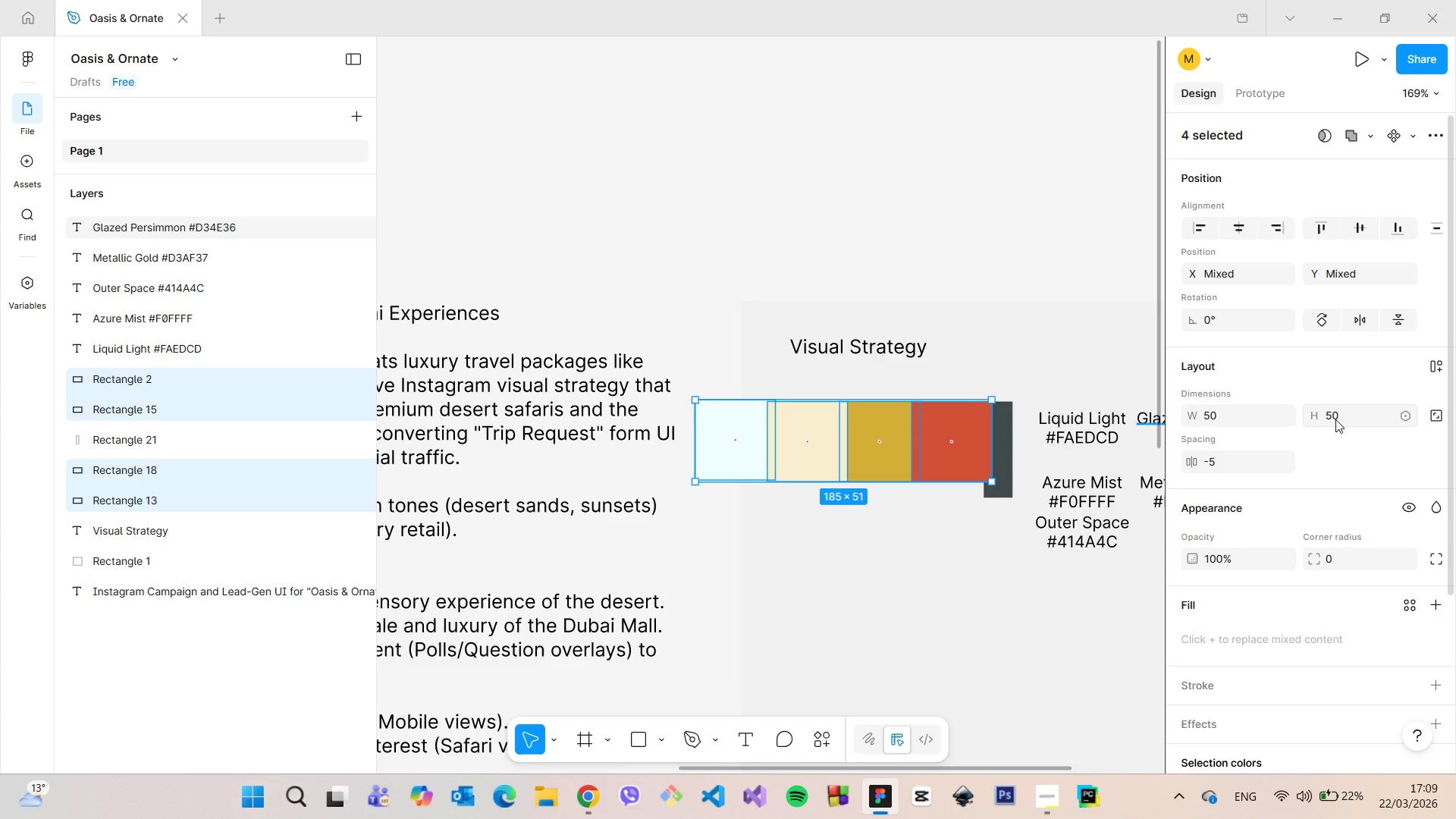 
key(Enter)
 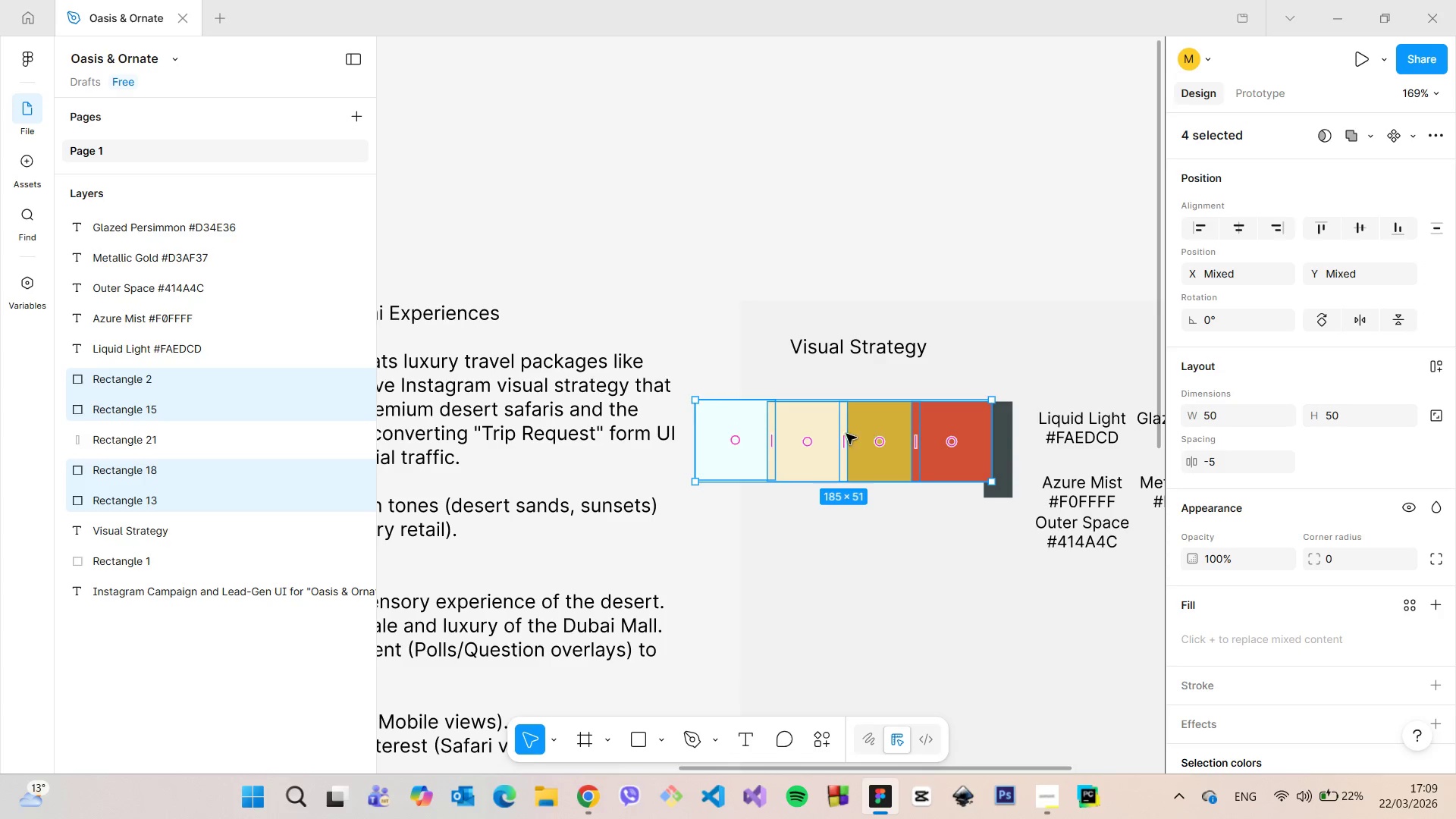 
left_click_drag(start_coordinate=[805, 425], to_coordinate=[881, 418])
 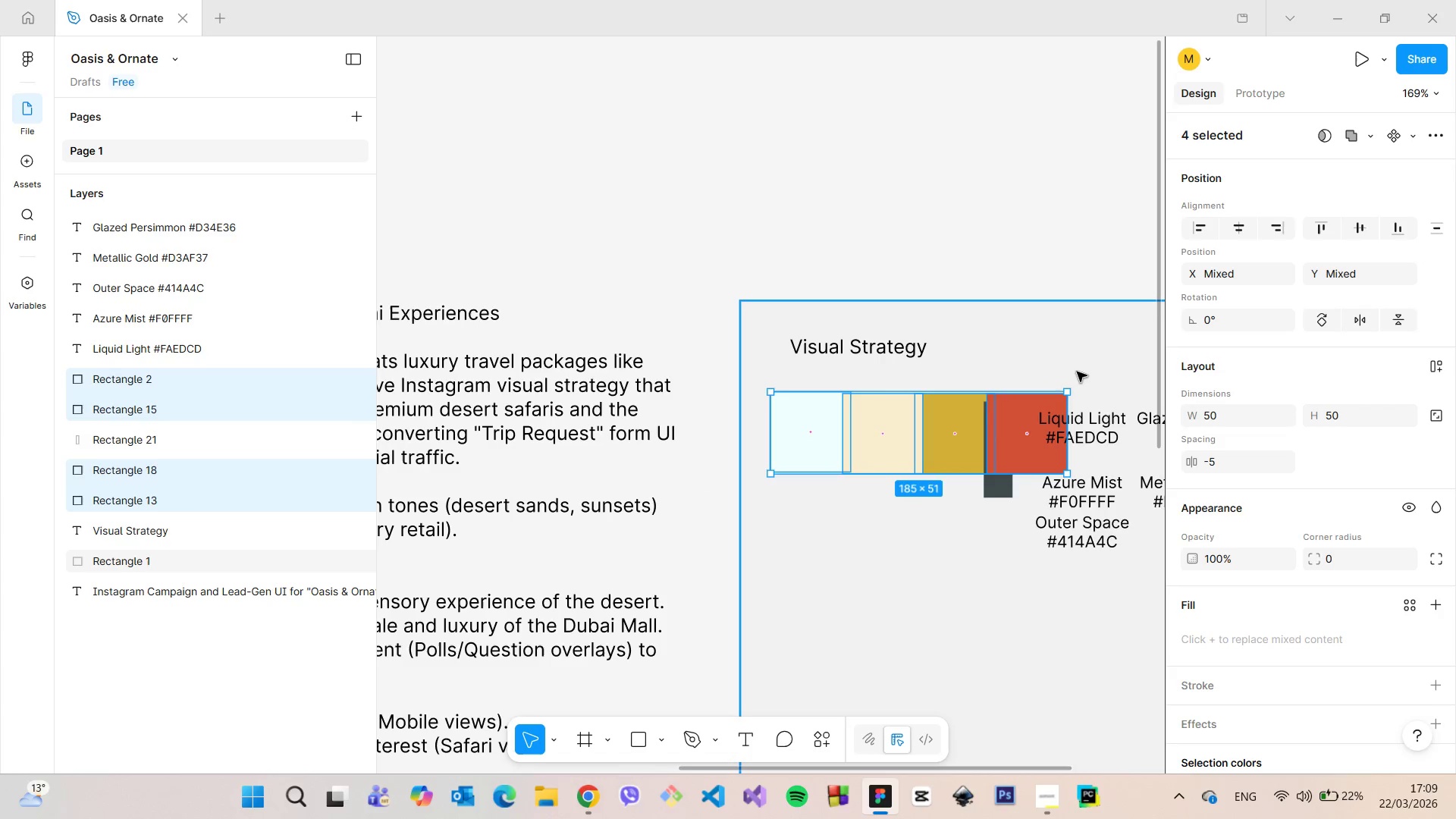 
left_click([1077, 372])
 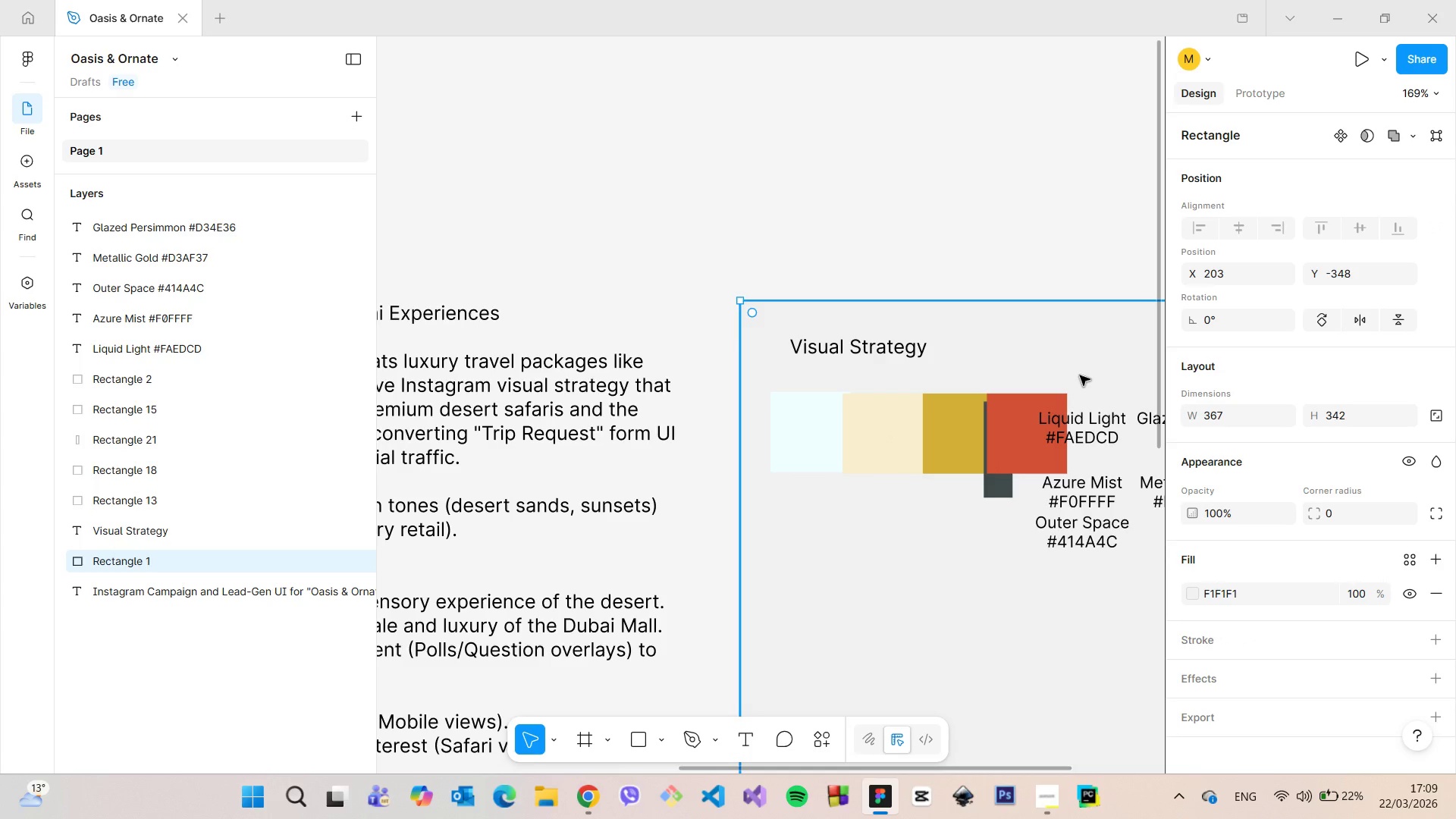 
scroll: coordinate [1081, 383], scroll_direction: down, amount: 6.0
 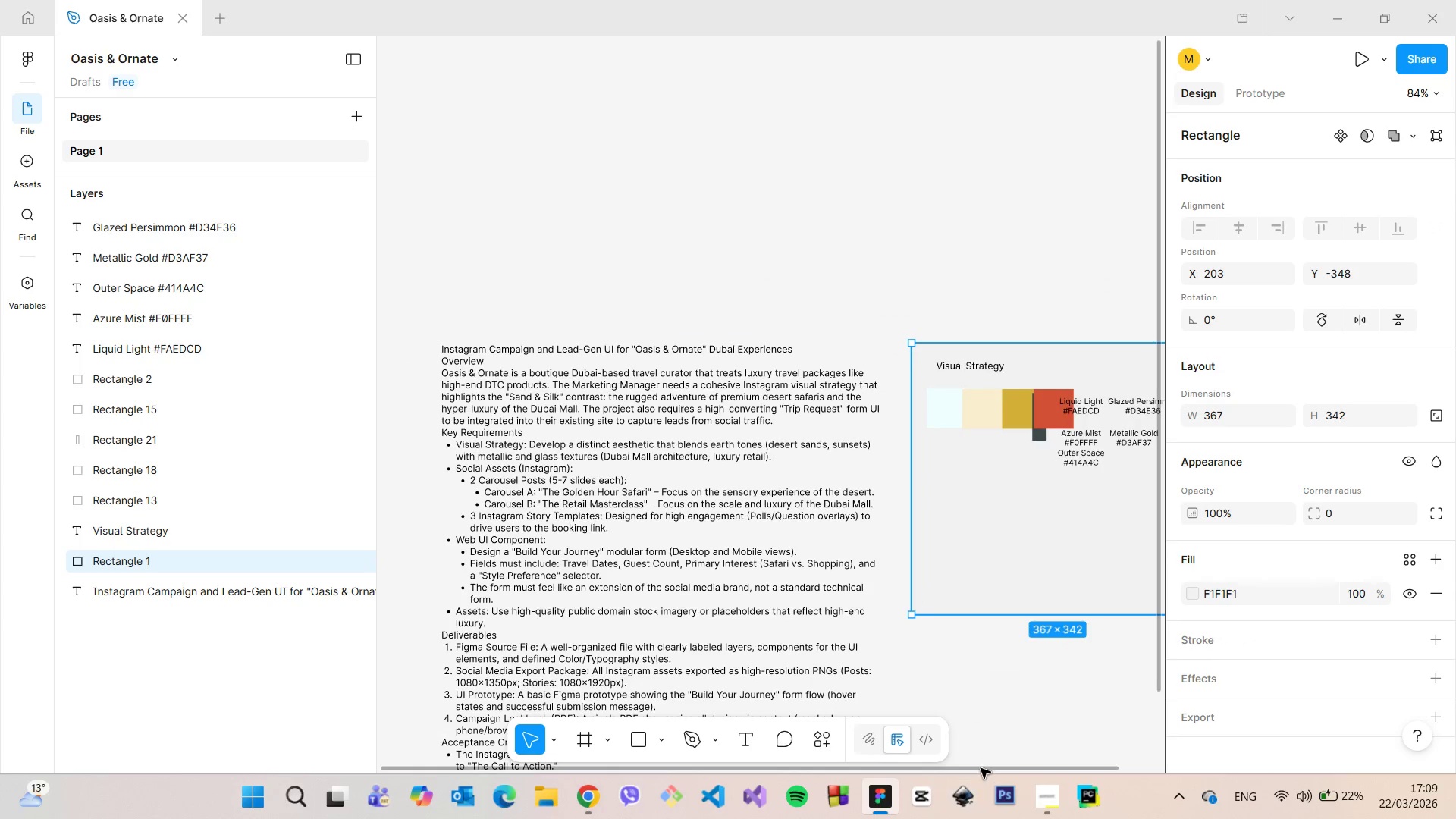 
left_click_drag(start_coordinate=[981, 768], to_coordinate=[1078, 756])
 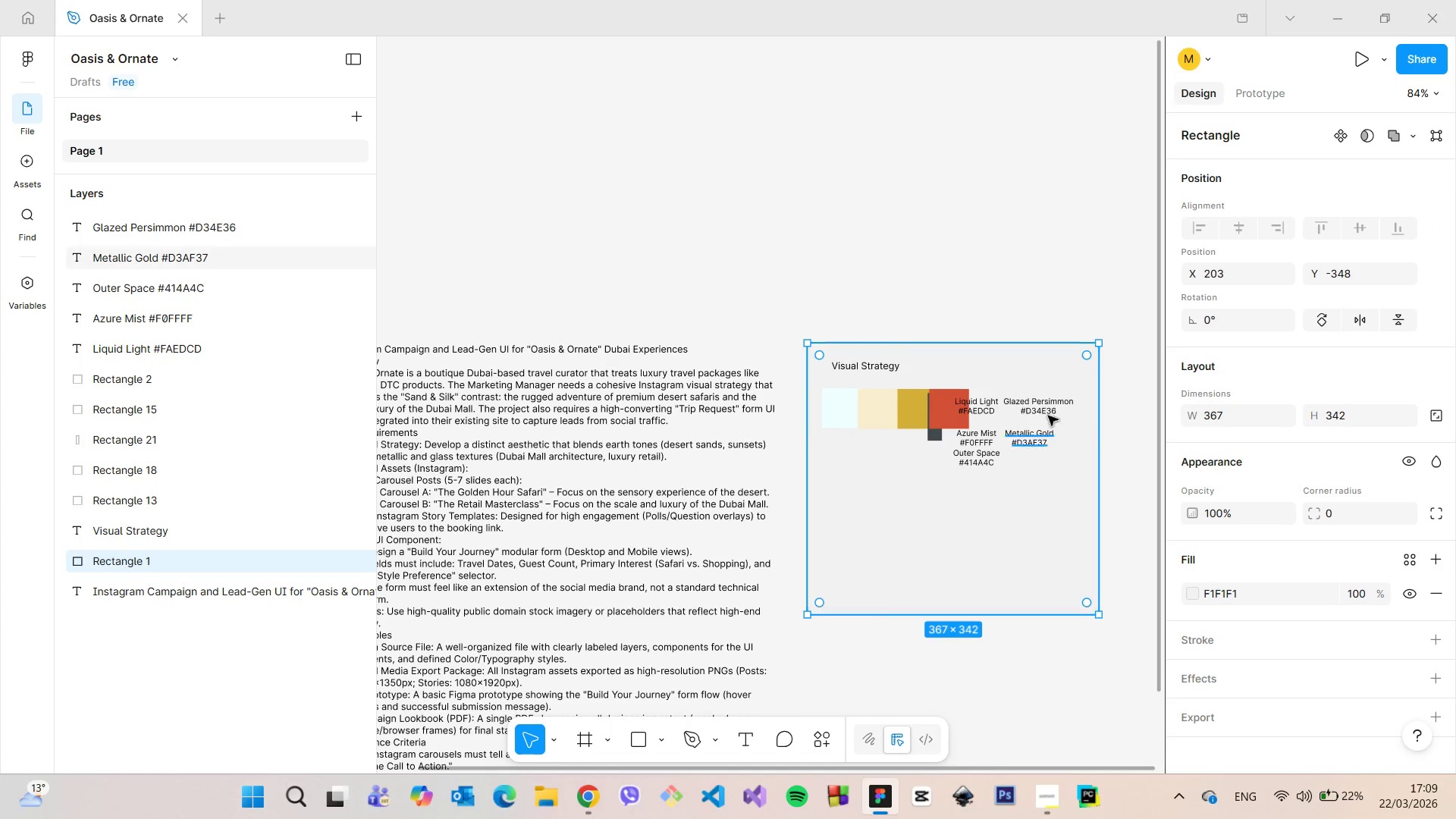 
scroll: coordinate [1047, 415], scroll_direction: up, amount: 8.0
 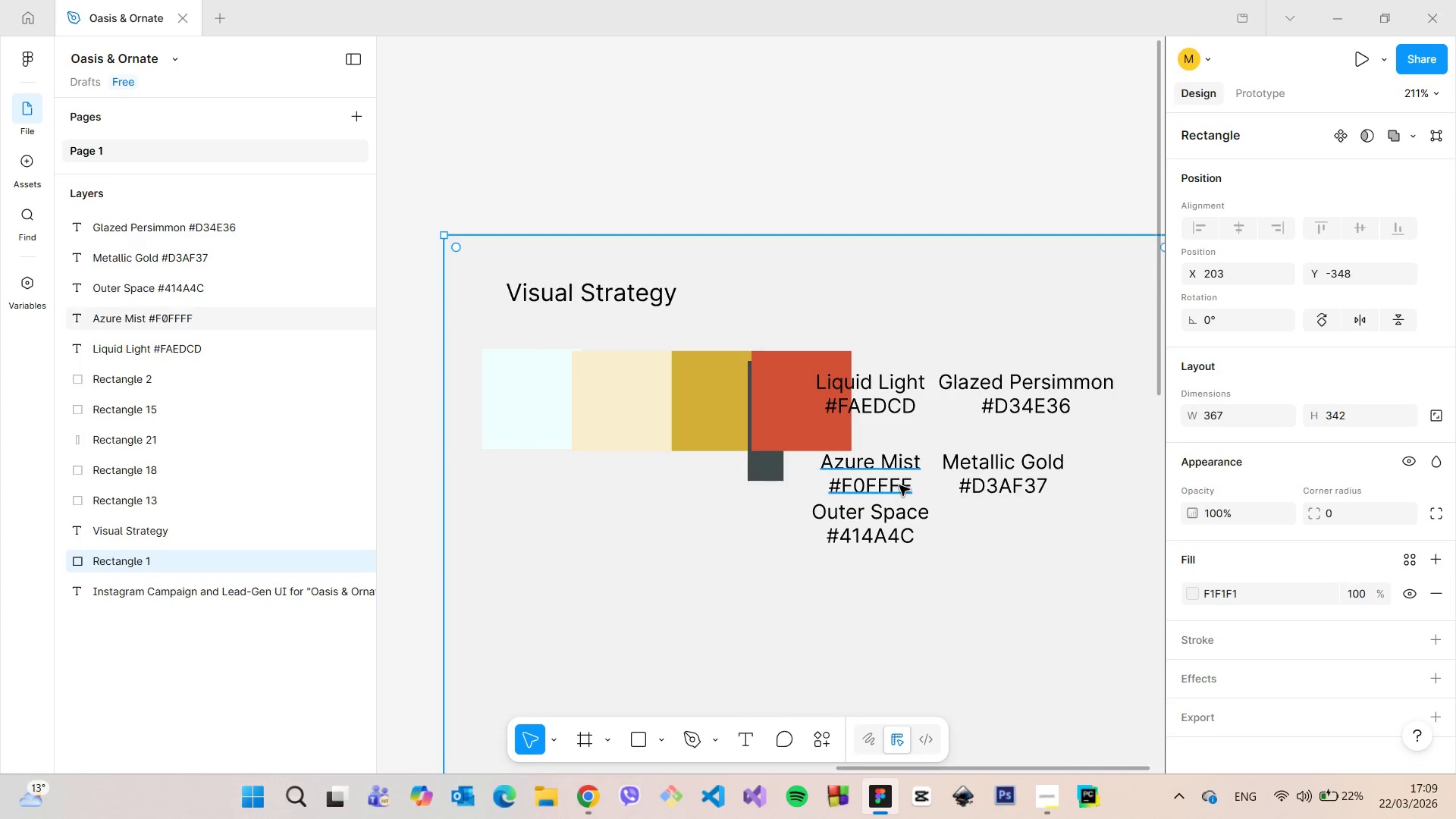 
left_click([899, 485])
 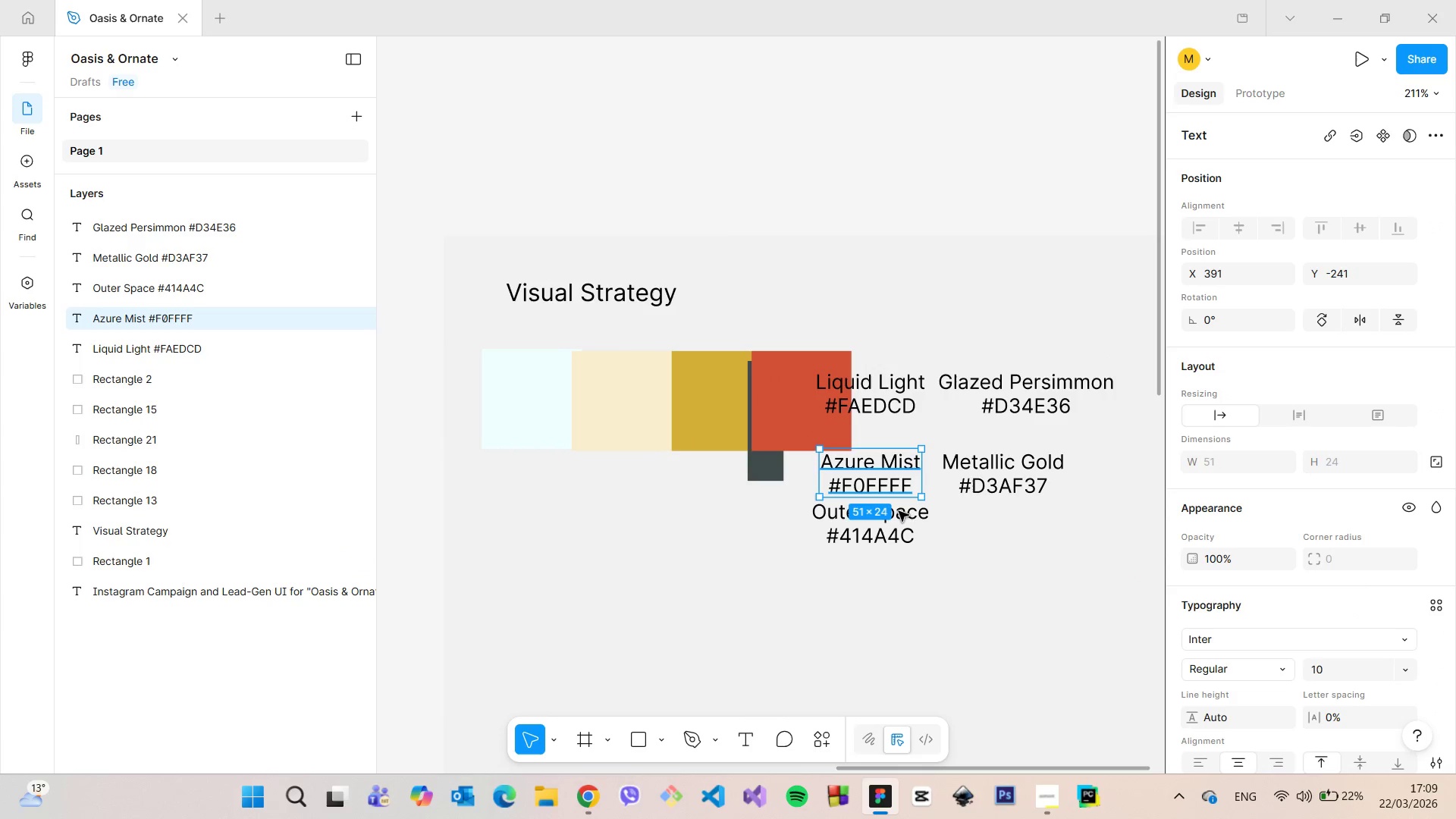 
hold_key(key=ShiftLeft, duration=1.5)
left_click([899, 524])
 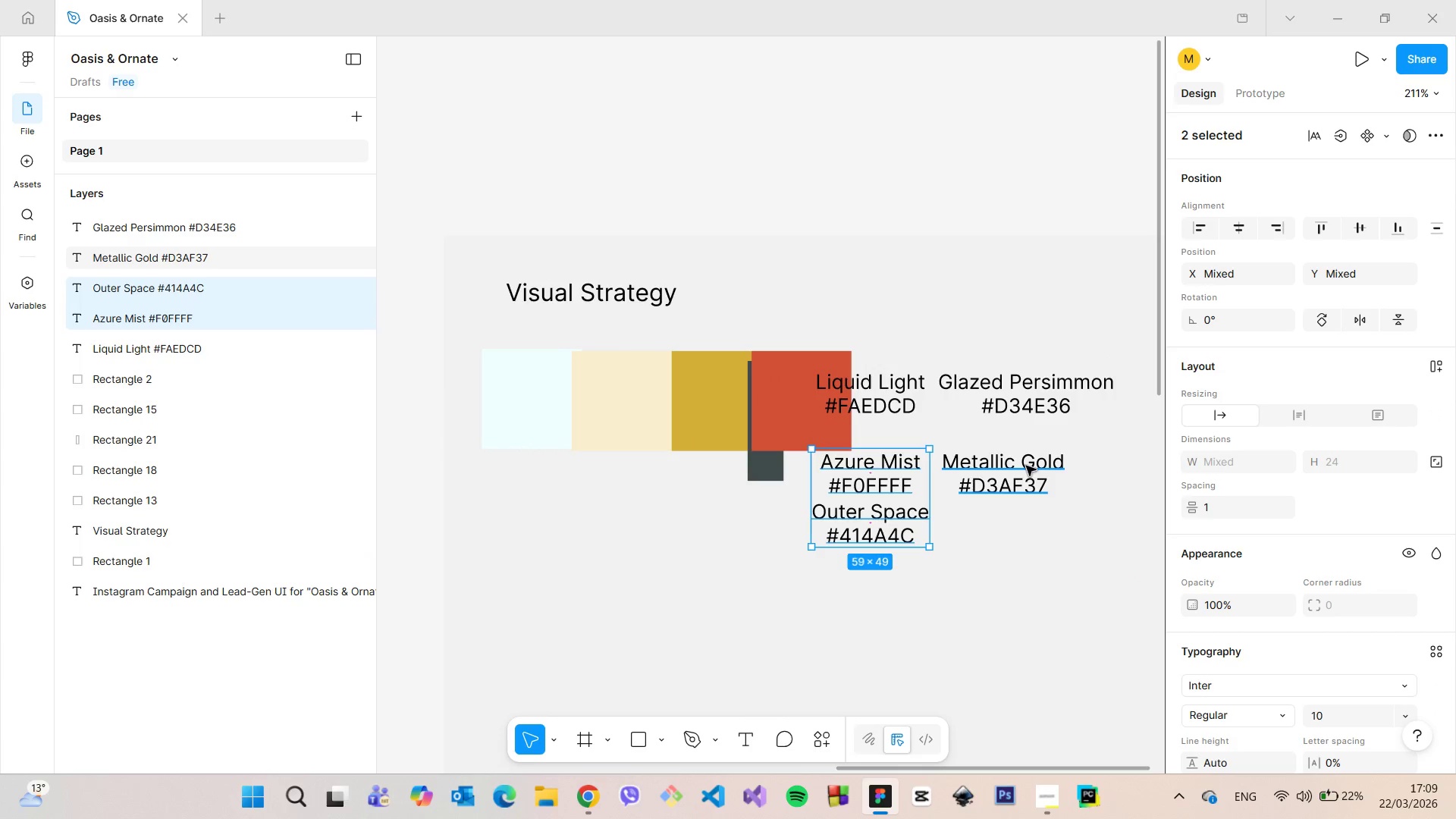 
double_click([1026, 466])
 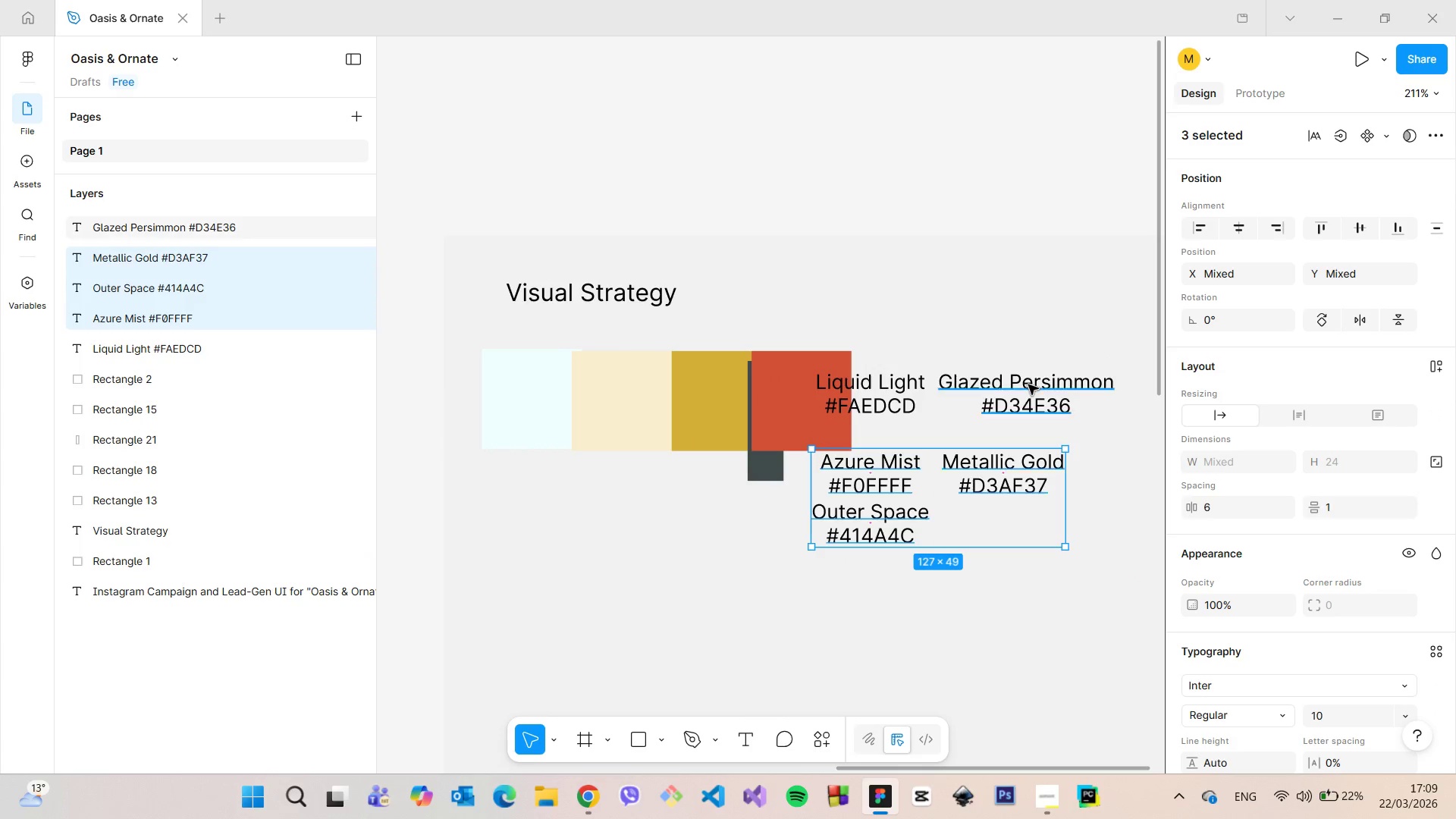 
triple_click([1028, 384])
 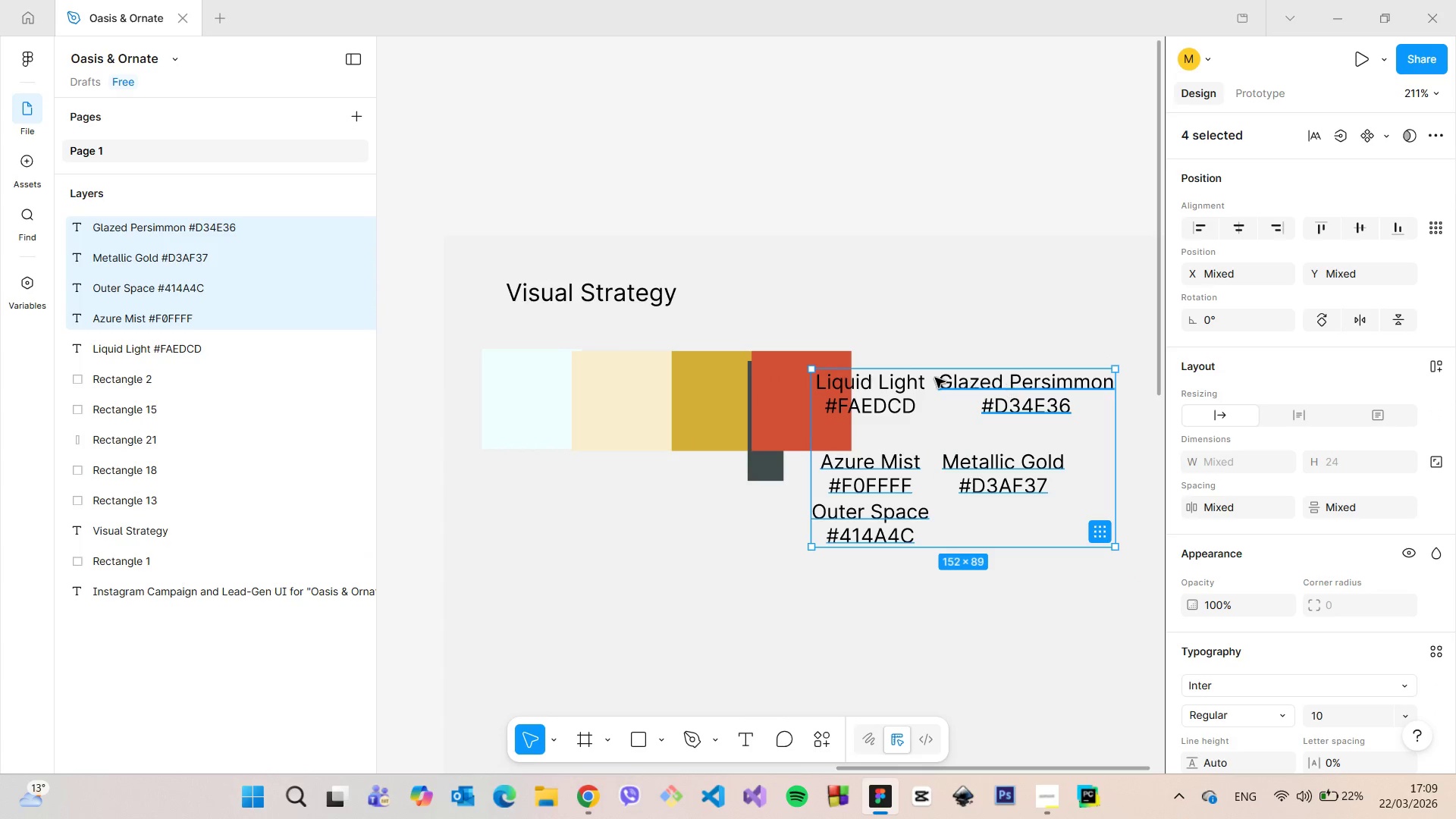 
hold_key(key=ShiftLeft, duration=0.67)
left_click([913, 377])
 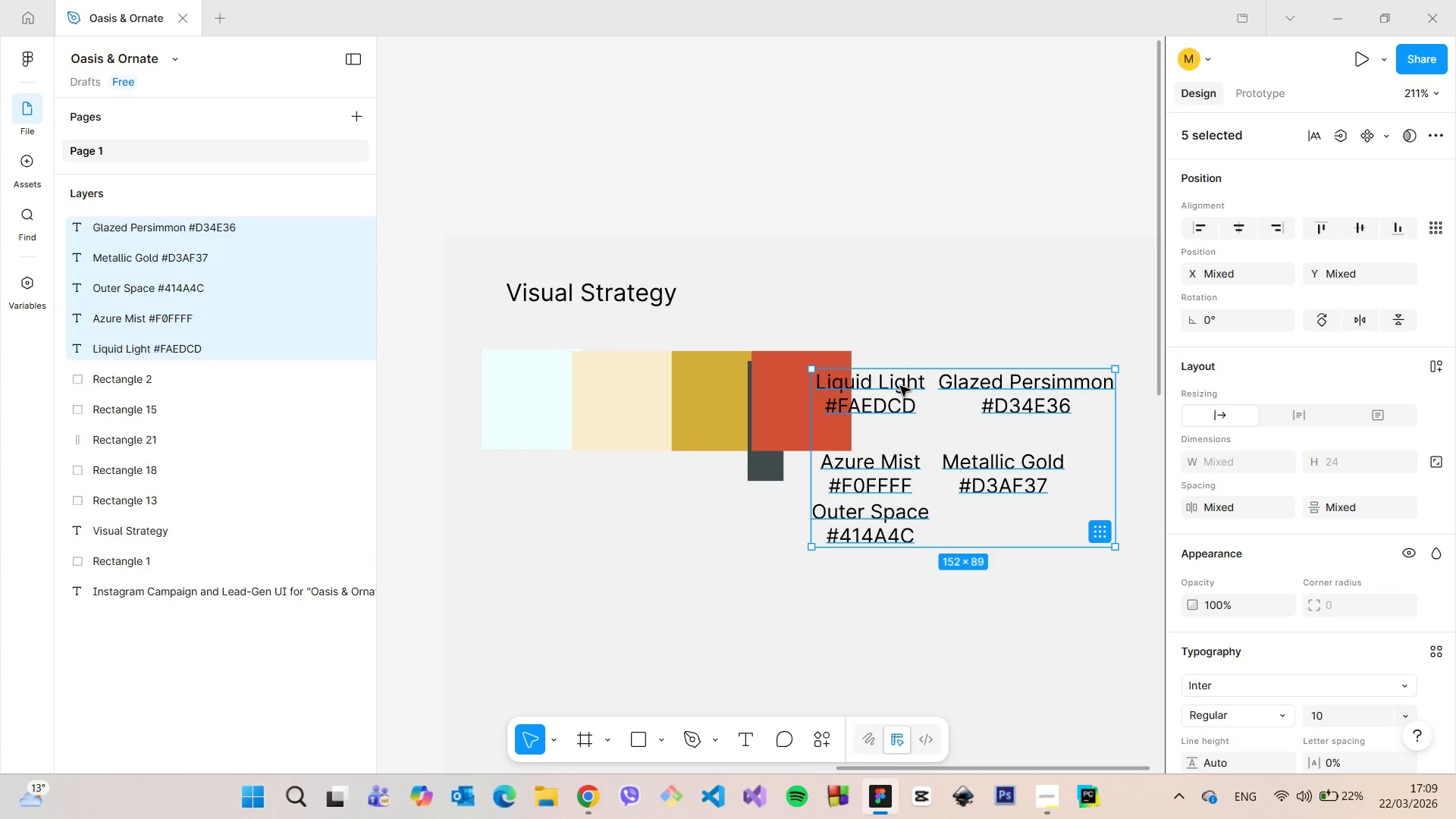 
left_click_drag(start_coordinate=[900, 386], to_coordinate=[608, 526])
 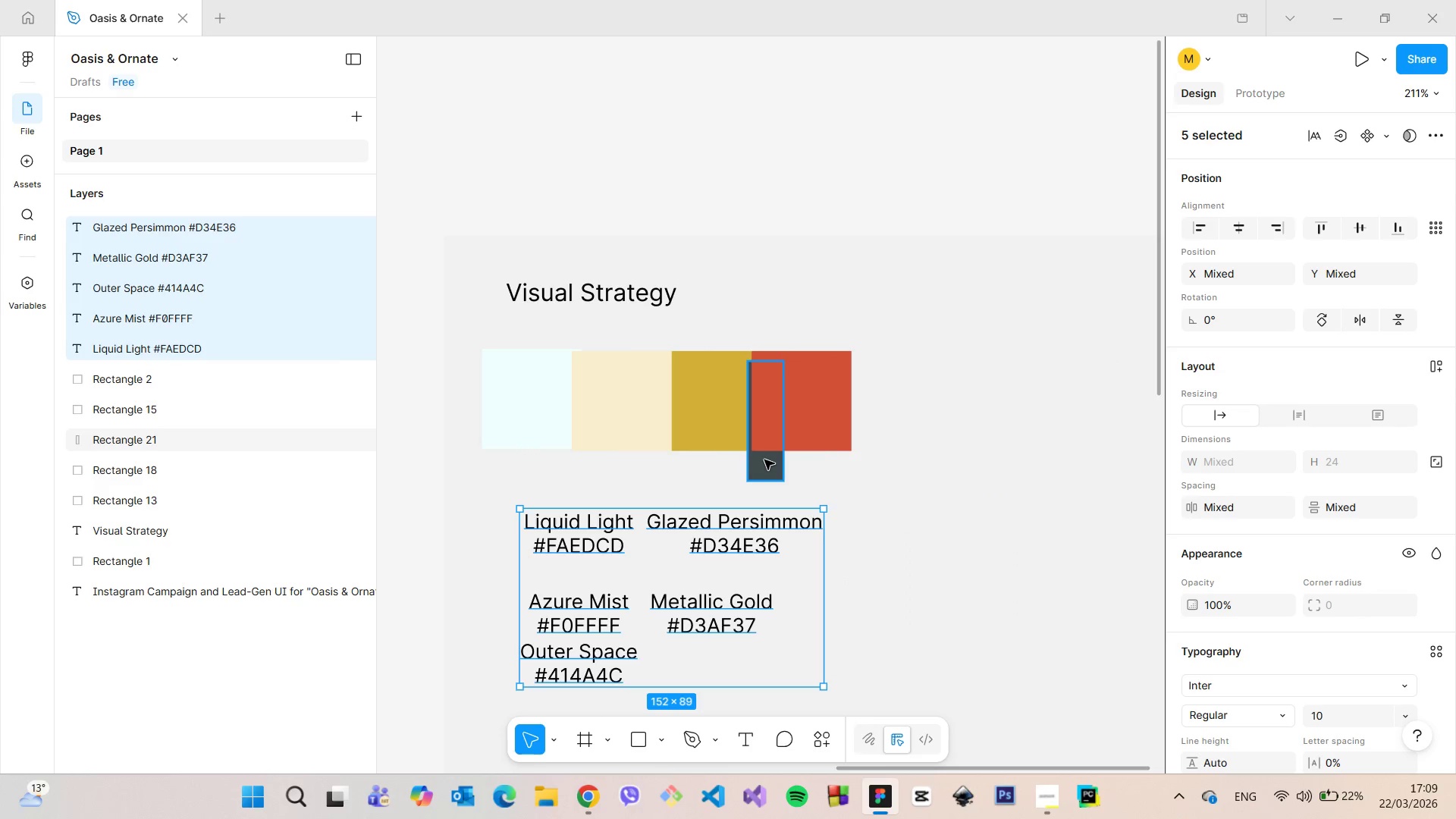 
left_click([764, 460])
 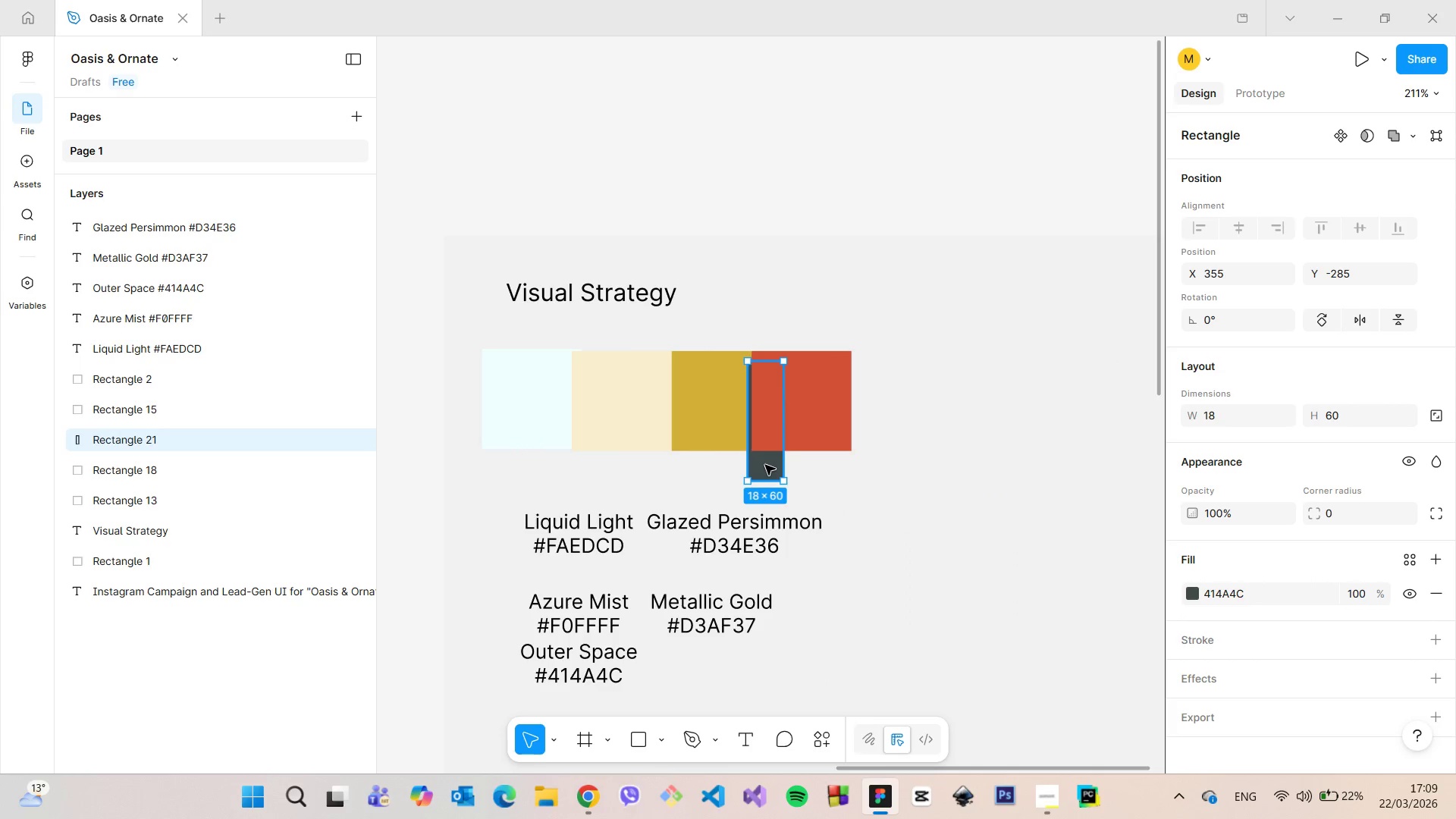 
left_click_drag(start_coordinate=[765, 465], to_coordinate=[945, 473])
 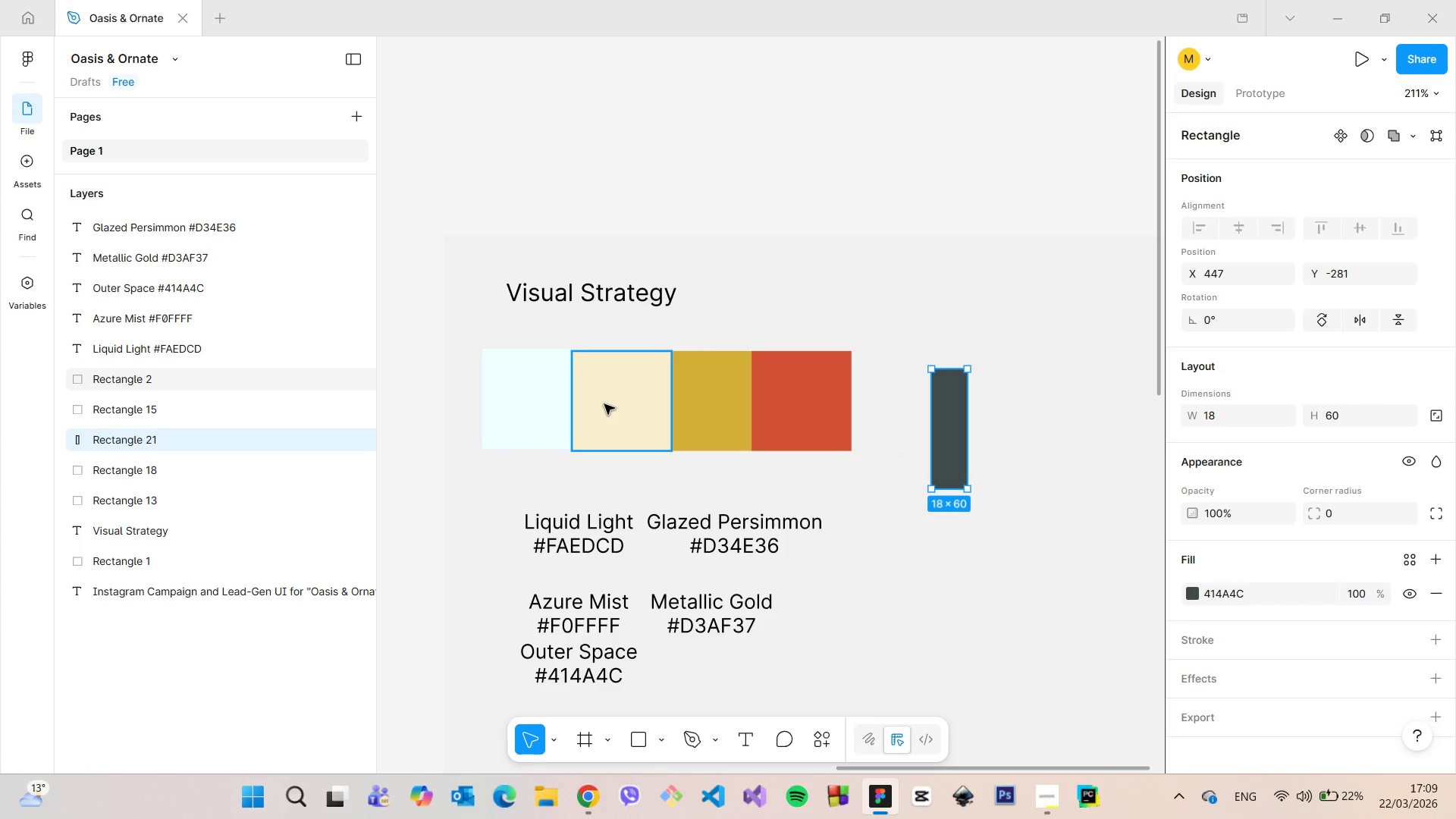 
left_click([604, 404])
 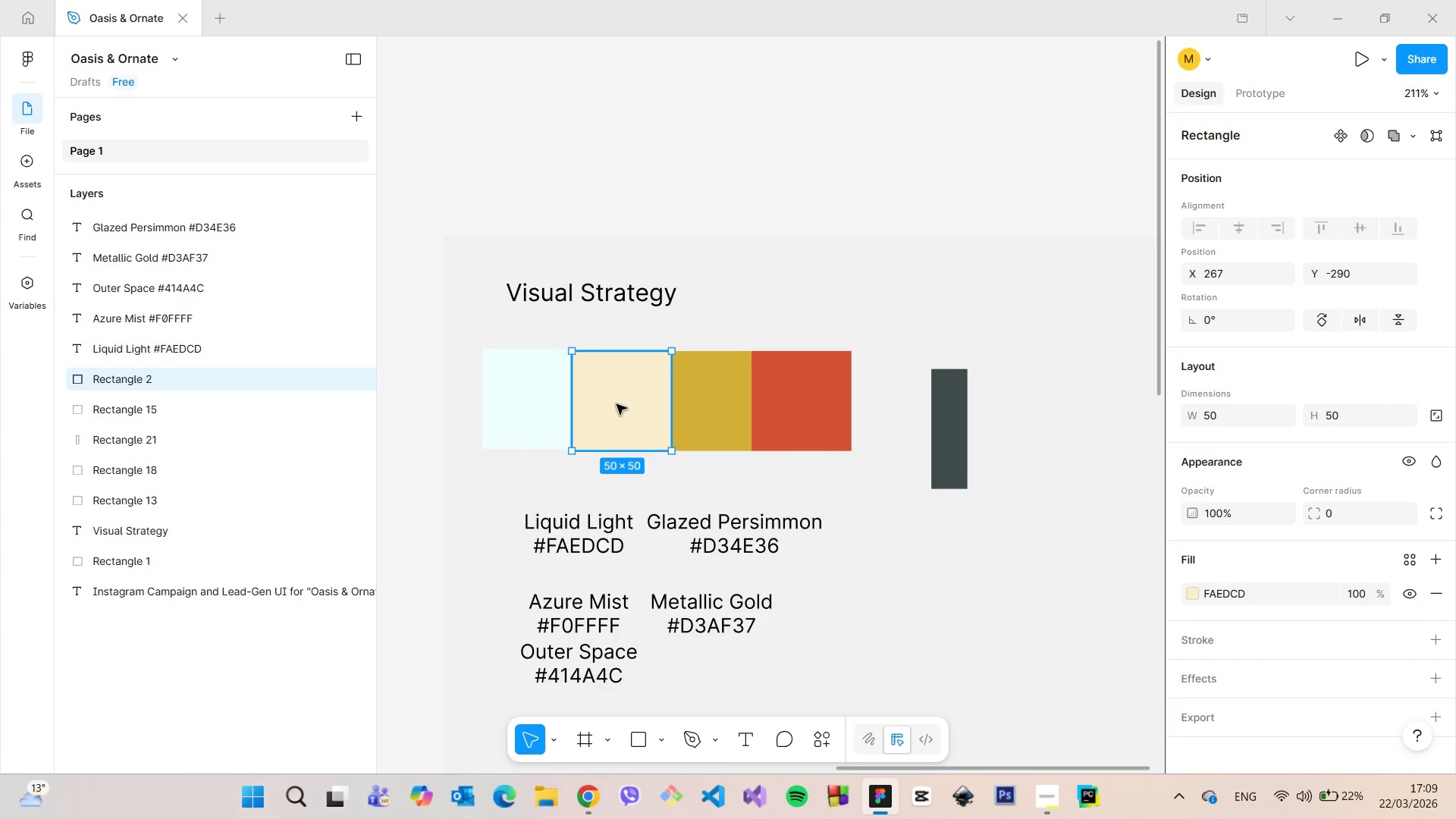 
left_click_drag(start_coordinate=[615, 404], to_coordinate=[627, 404])
 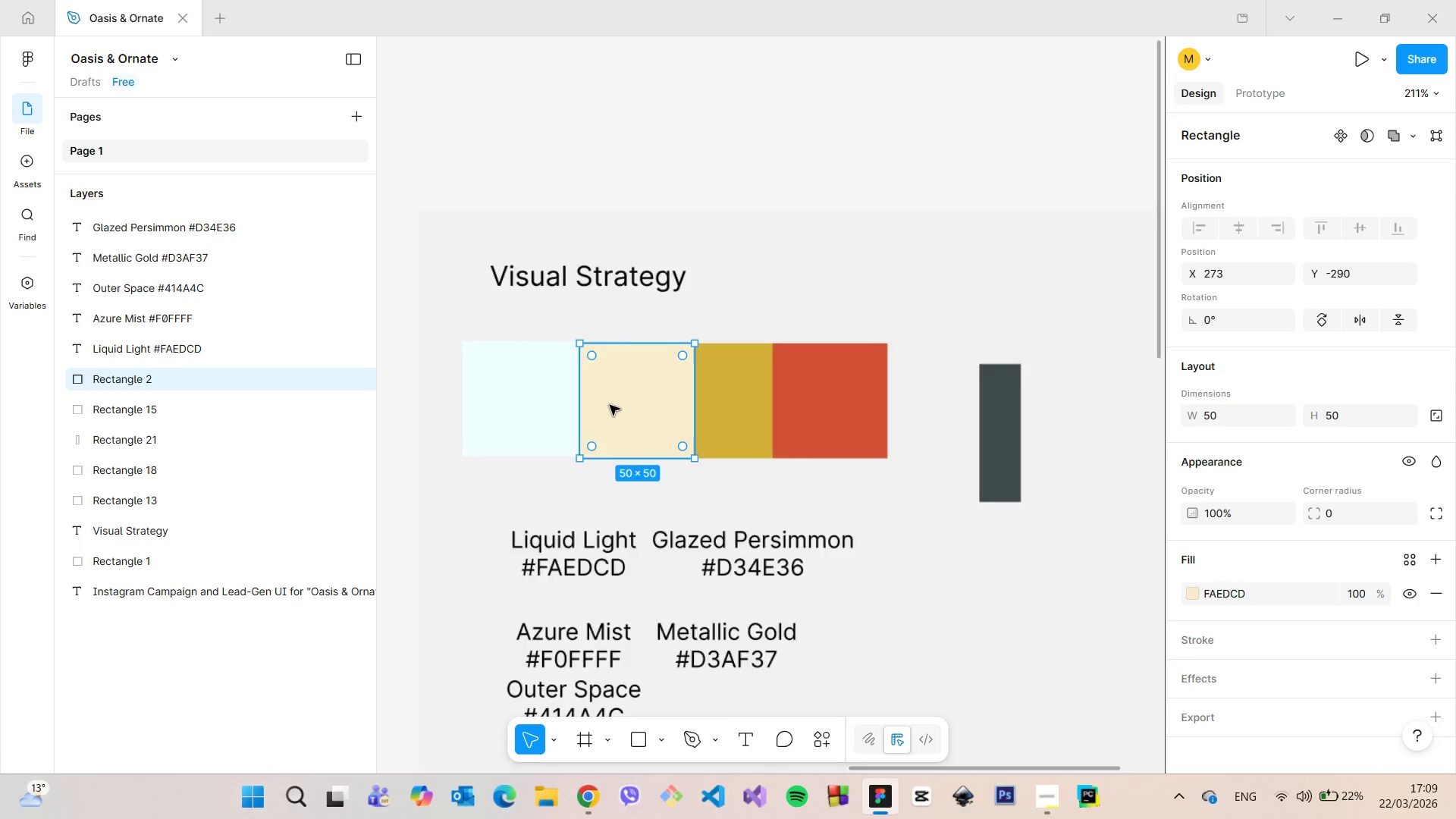 
scroll: coordinate [610, 405], scroll_direction: up, amount: 7.0
 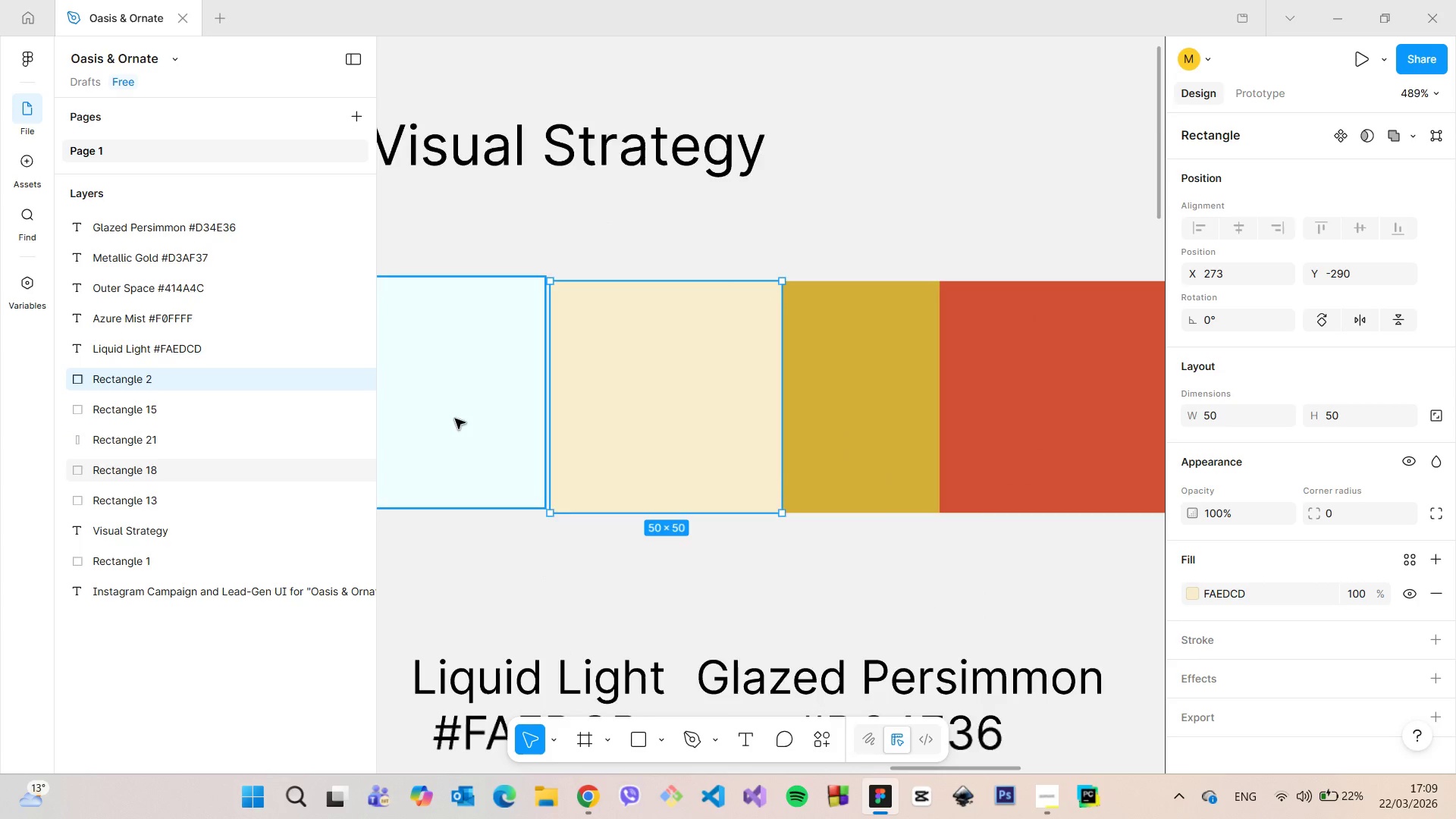 
scroll: coordinate [455, 422], scroll_direction: down, amount: 13.0
 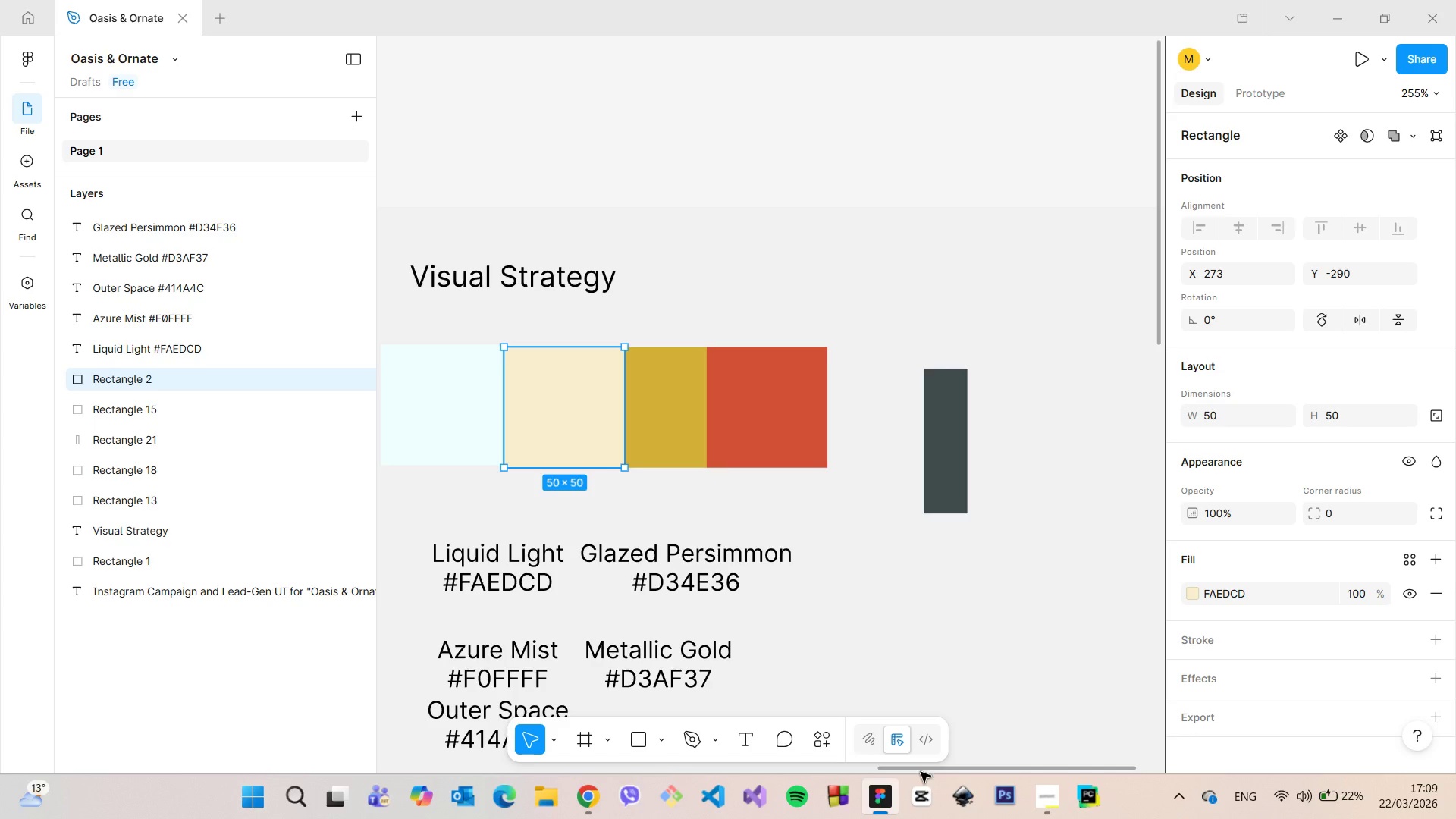 
left_click_drag(start_coordinate=[918, 772], to_coordinate=[850, 770])
 